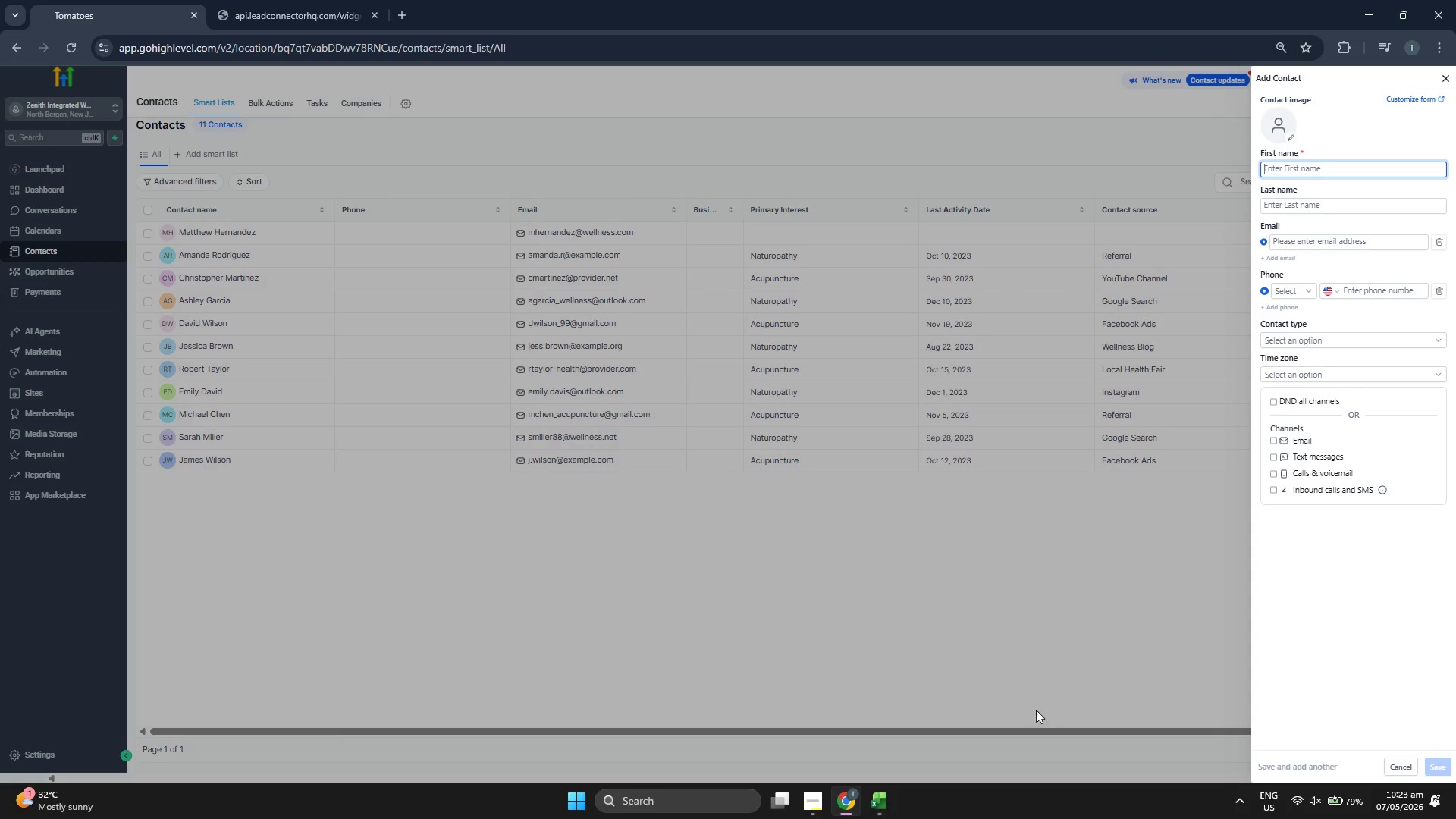 
left_click([888, 795])
 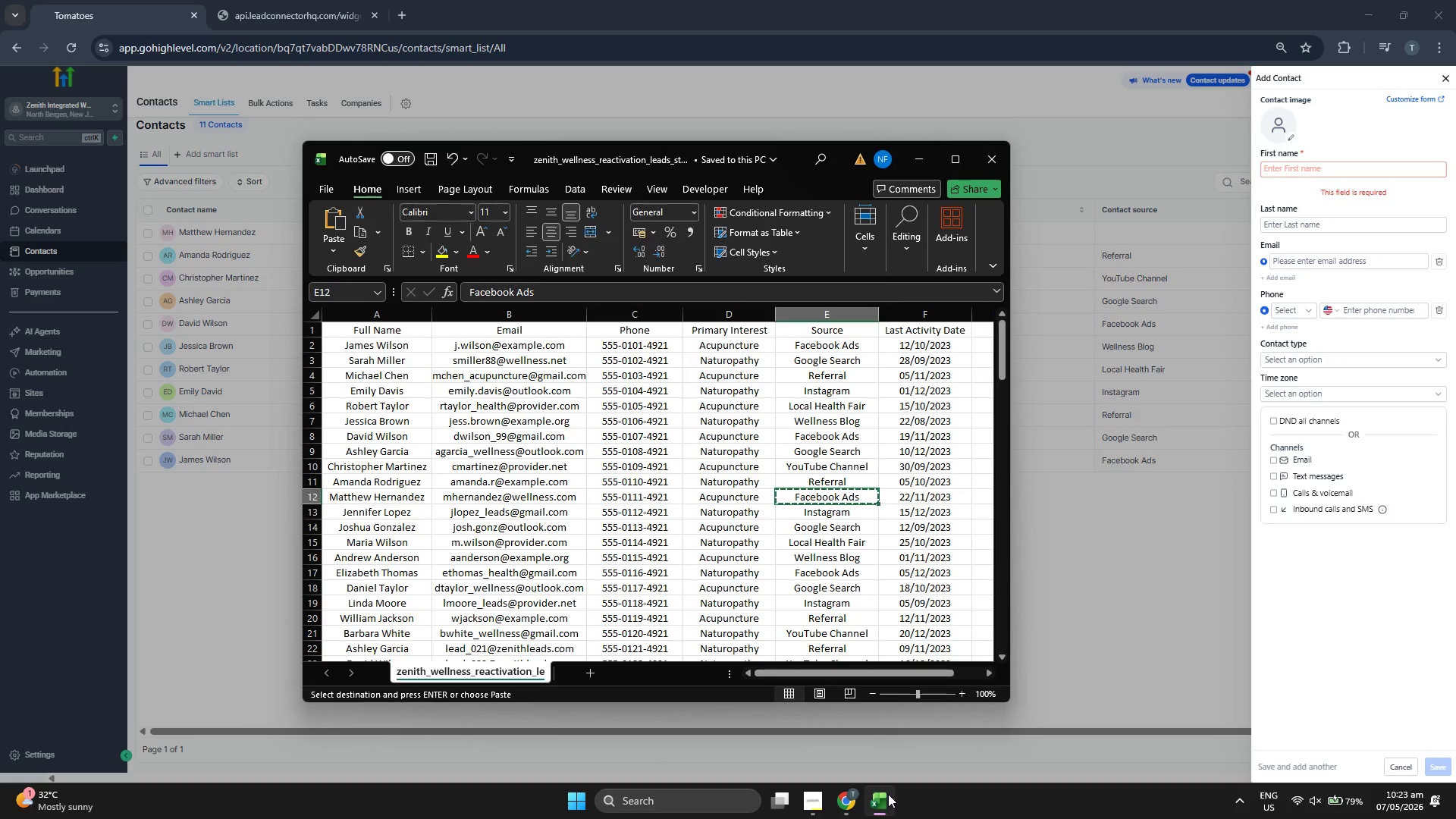 
key(ArrowLeft)
 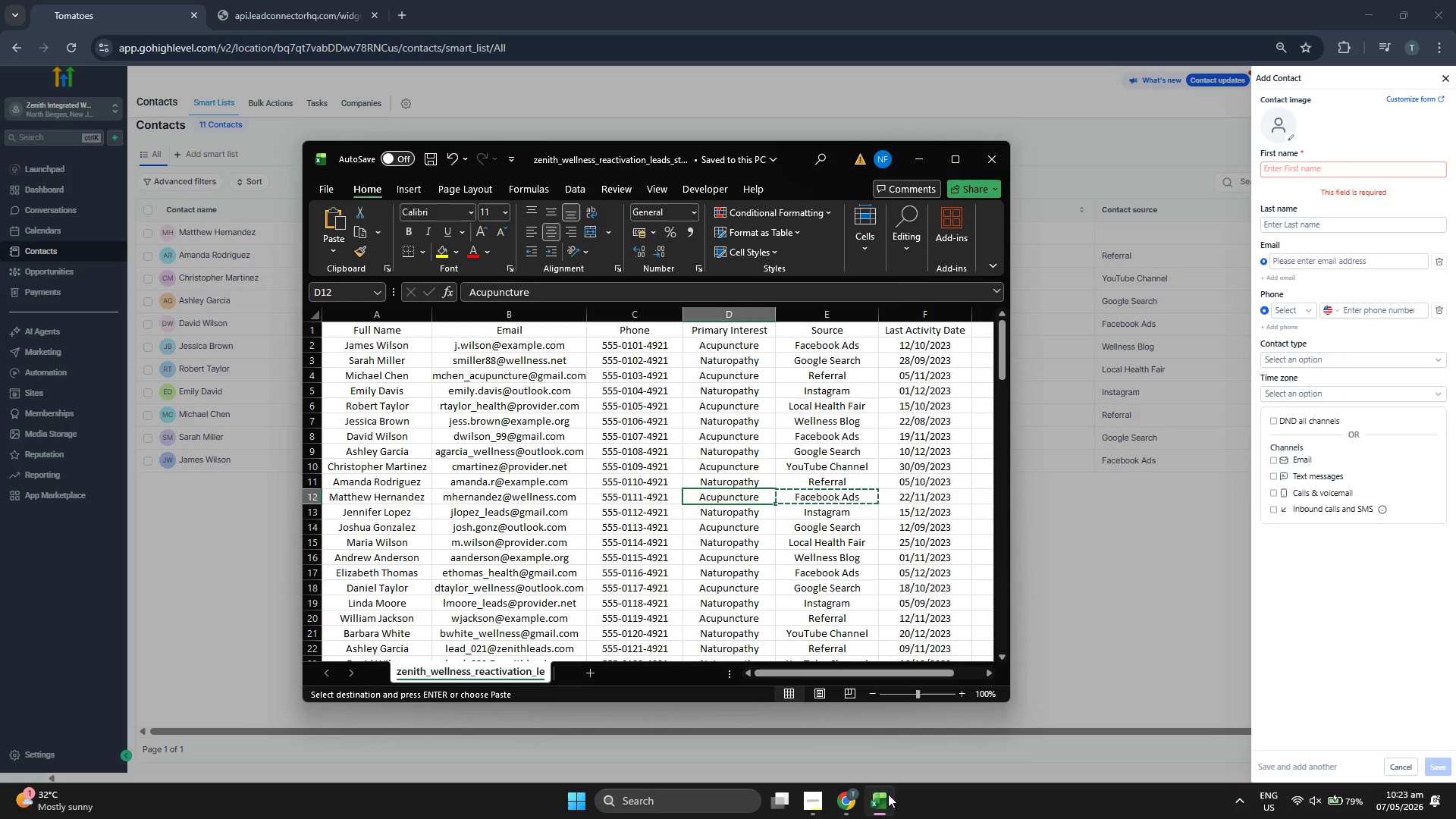 
key(ArrowLeft)
 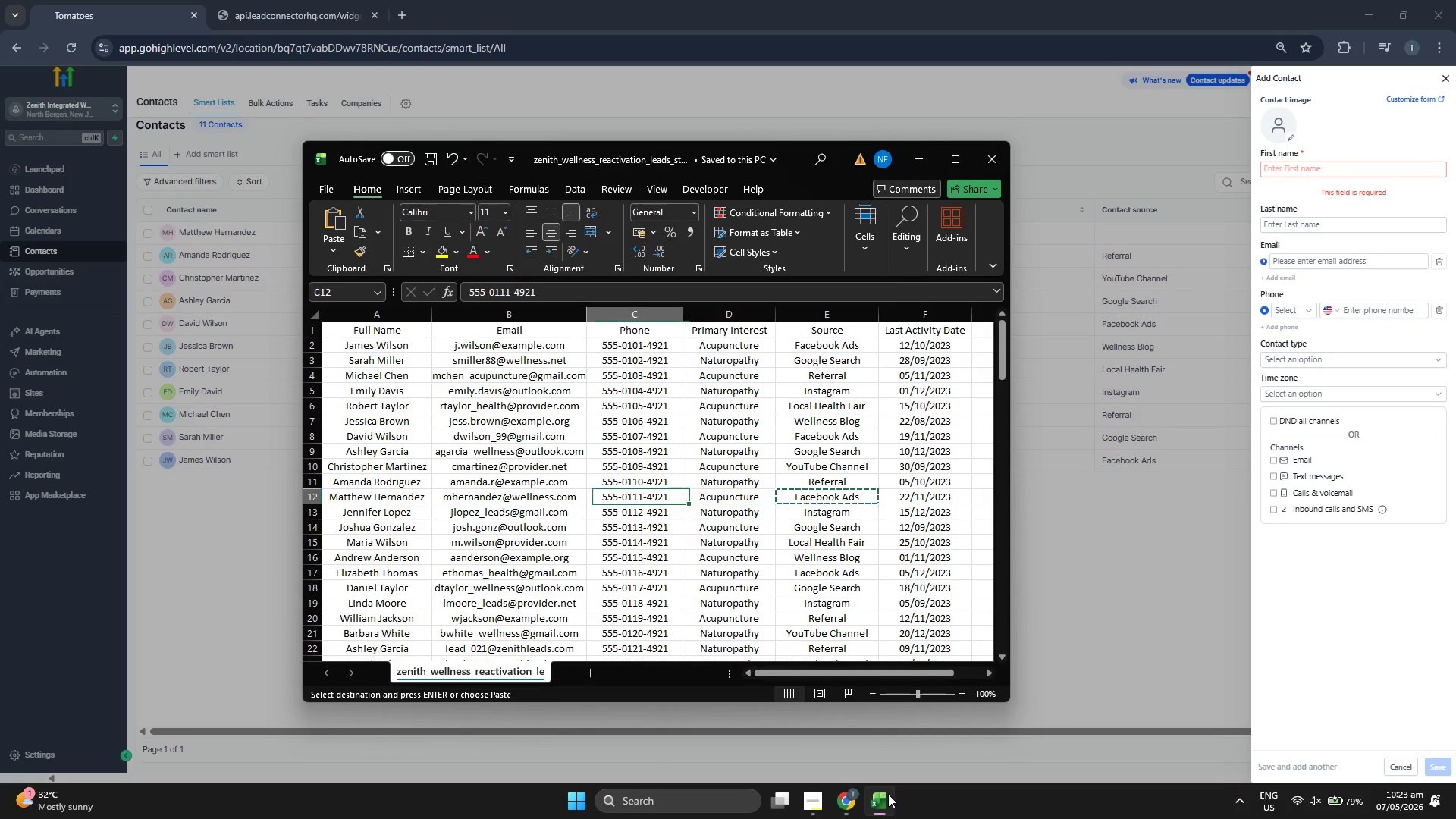 
key(ArrowDown)
 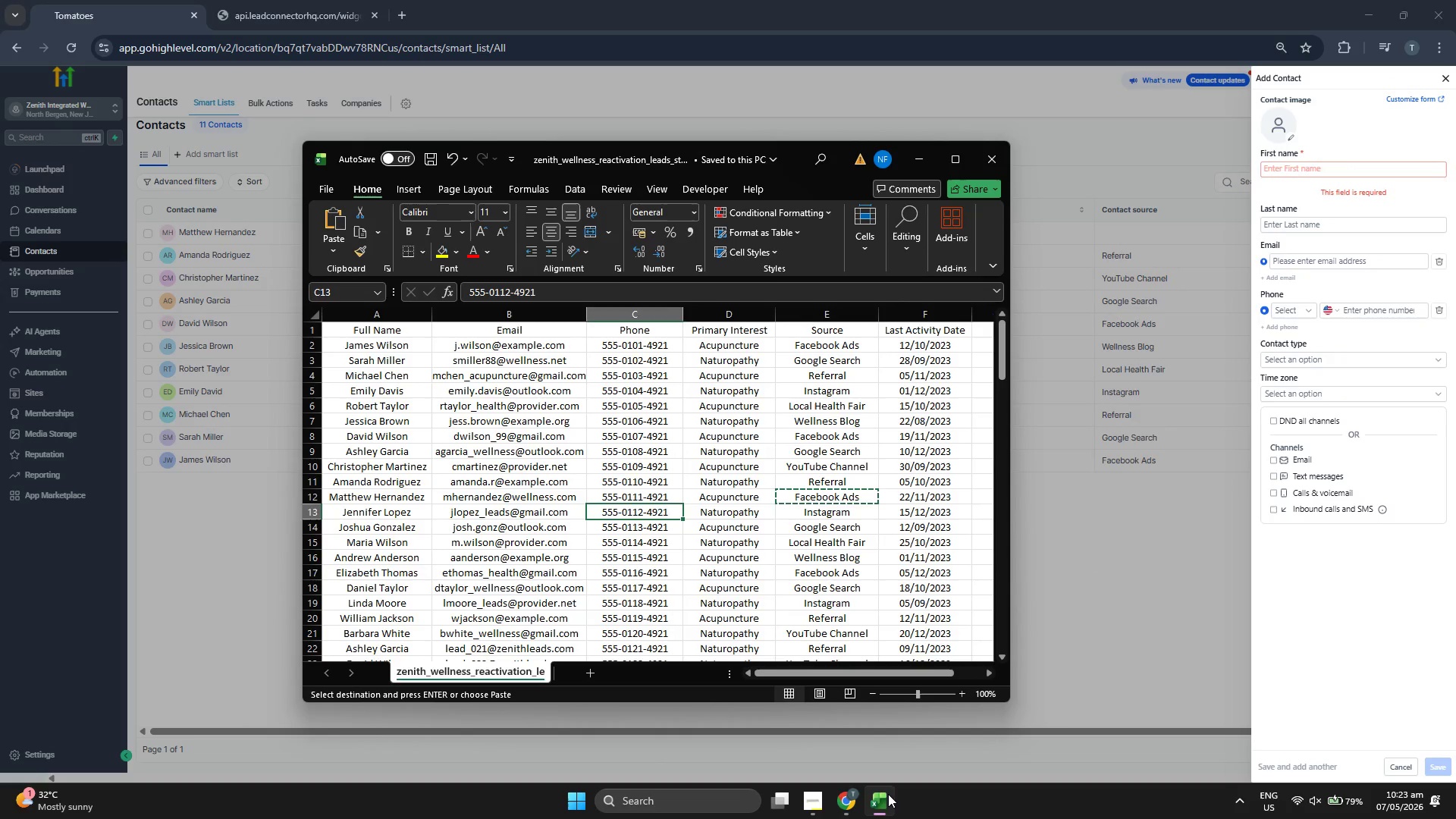 
key(ArrowLeft)
 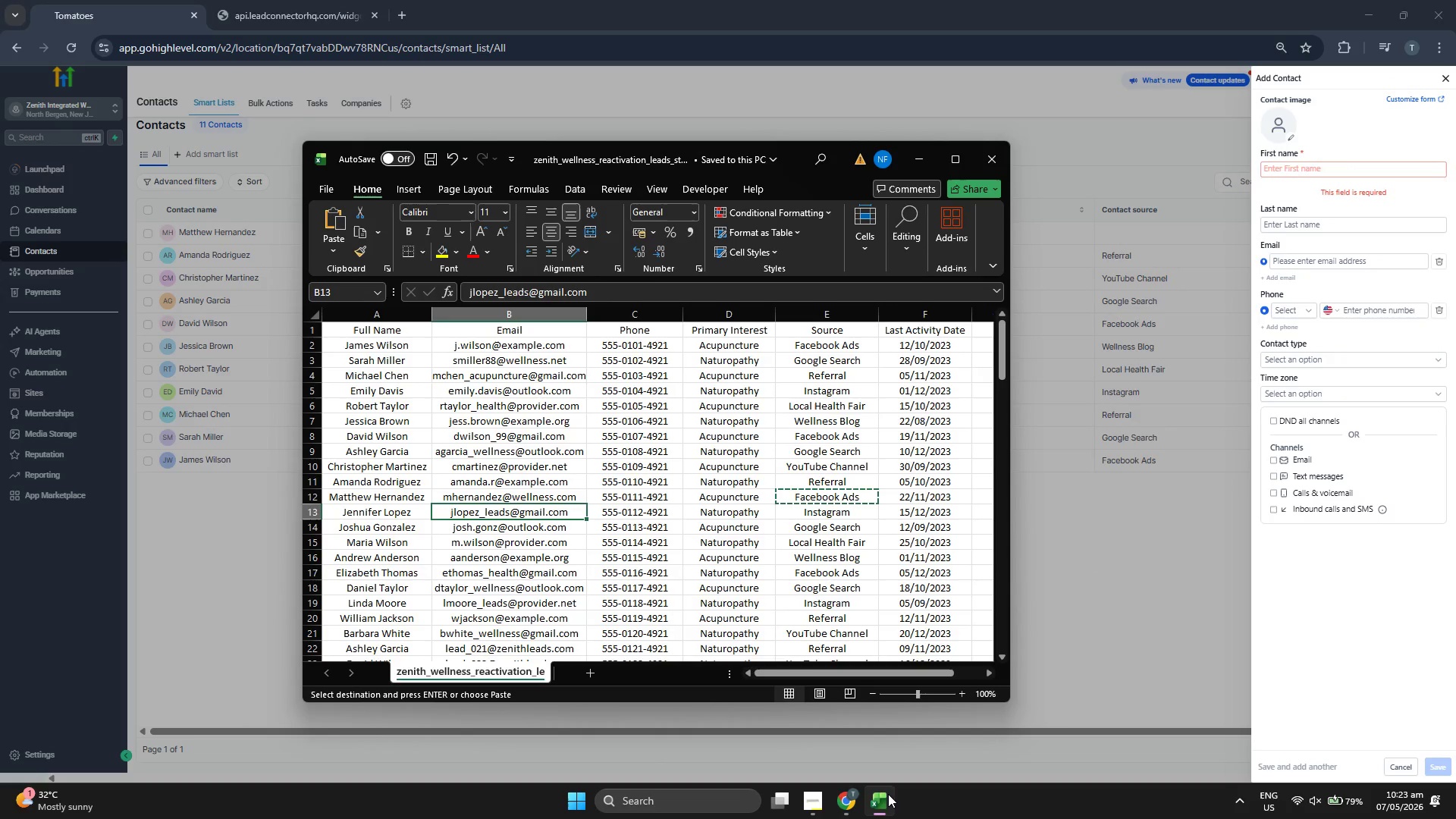 
key(Control+ControlLeft)
 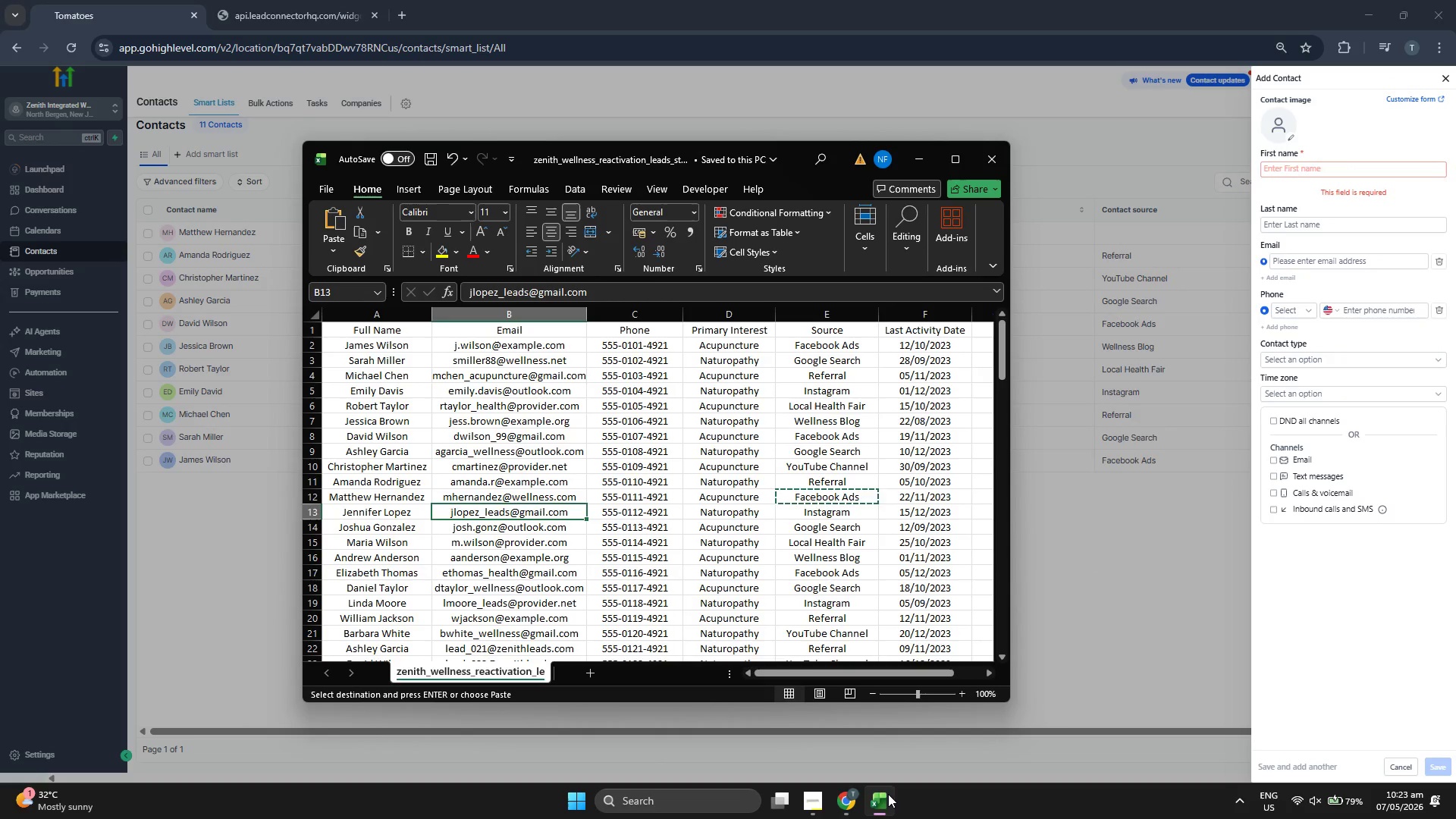 
key(Control+C)
 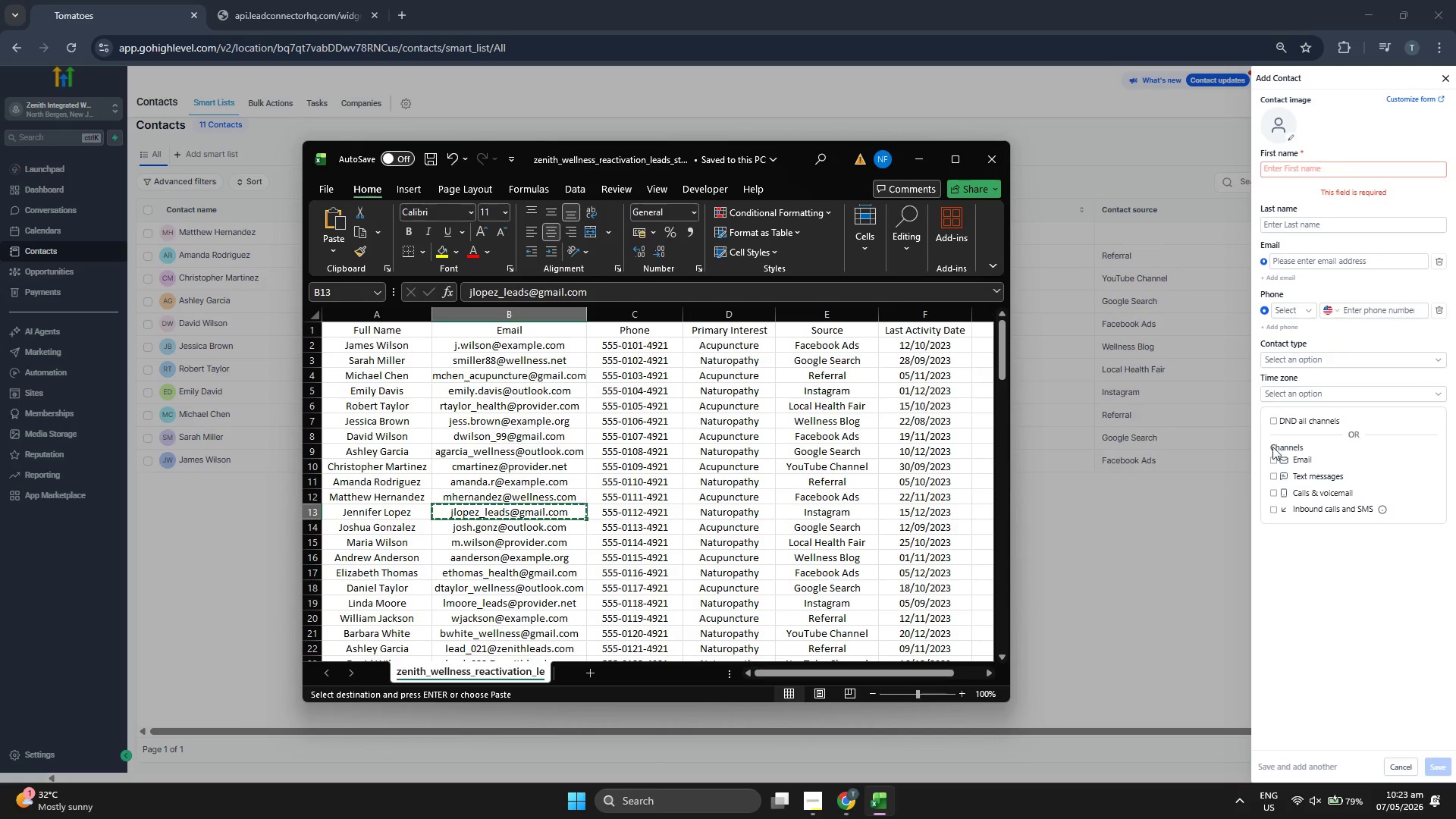 
left_click([1291, 268])
 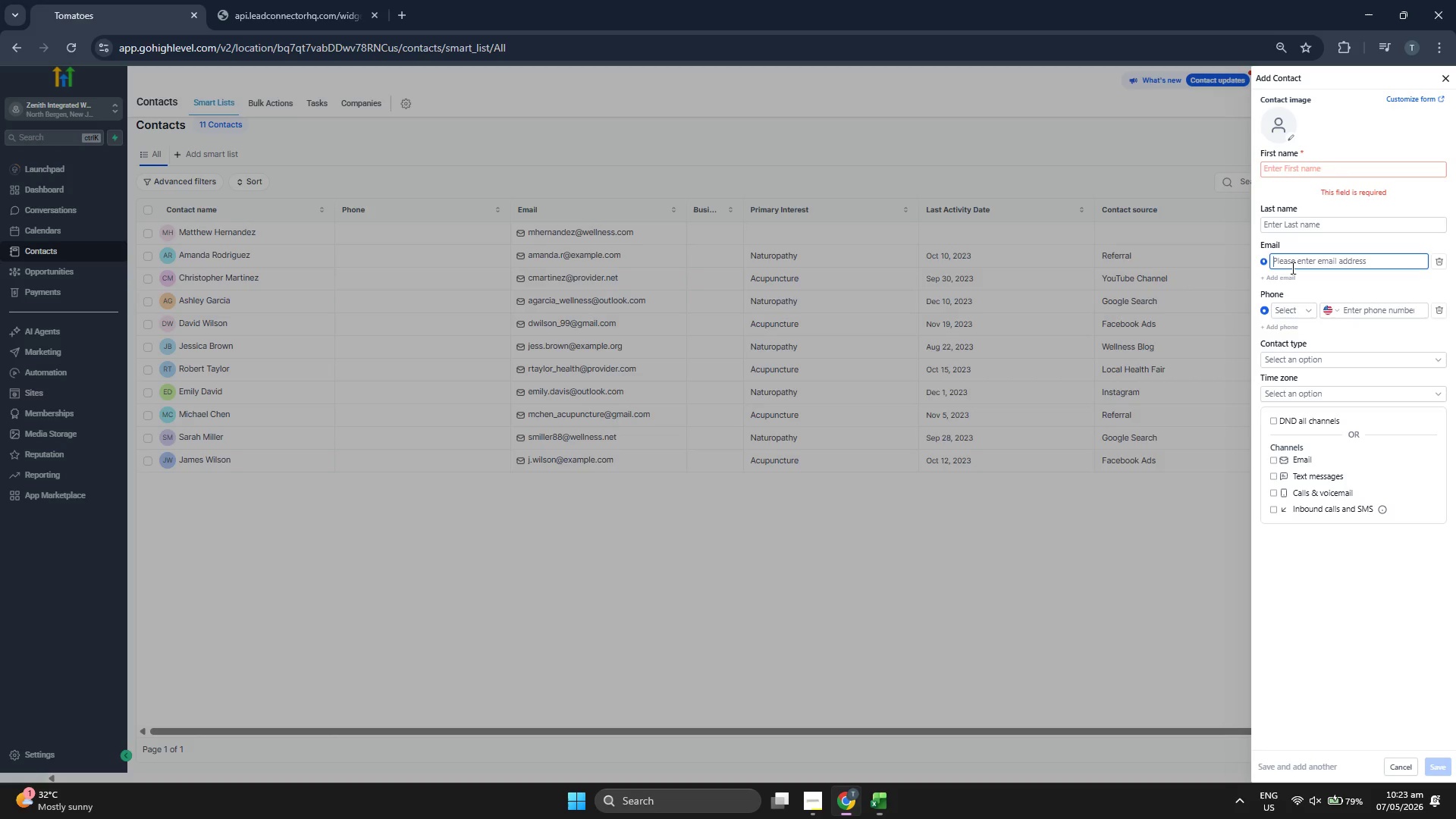 
key(Control+ControlLeft)
 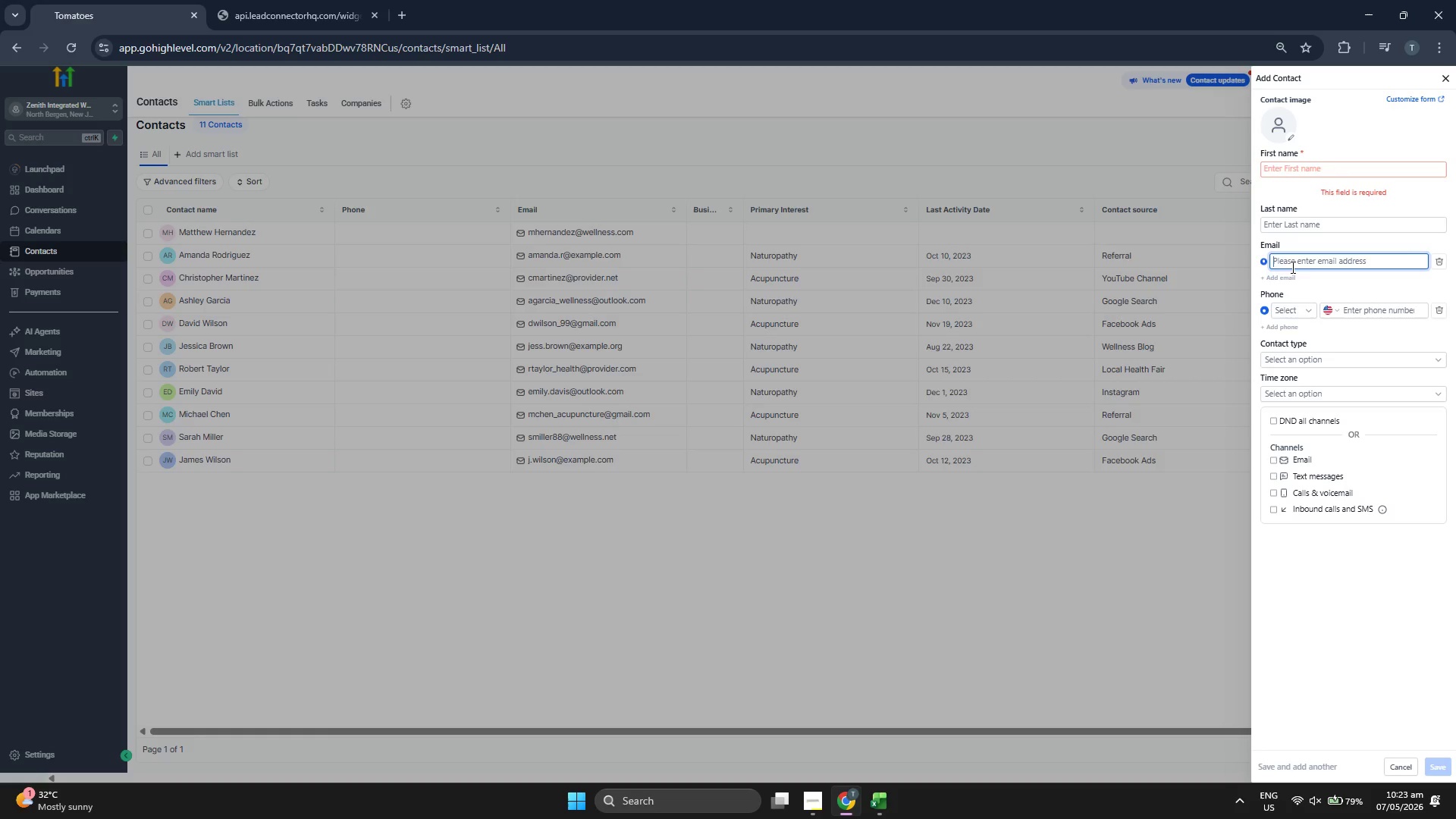 
key(Control+V)
 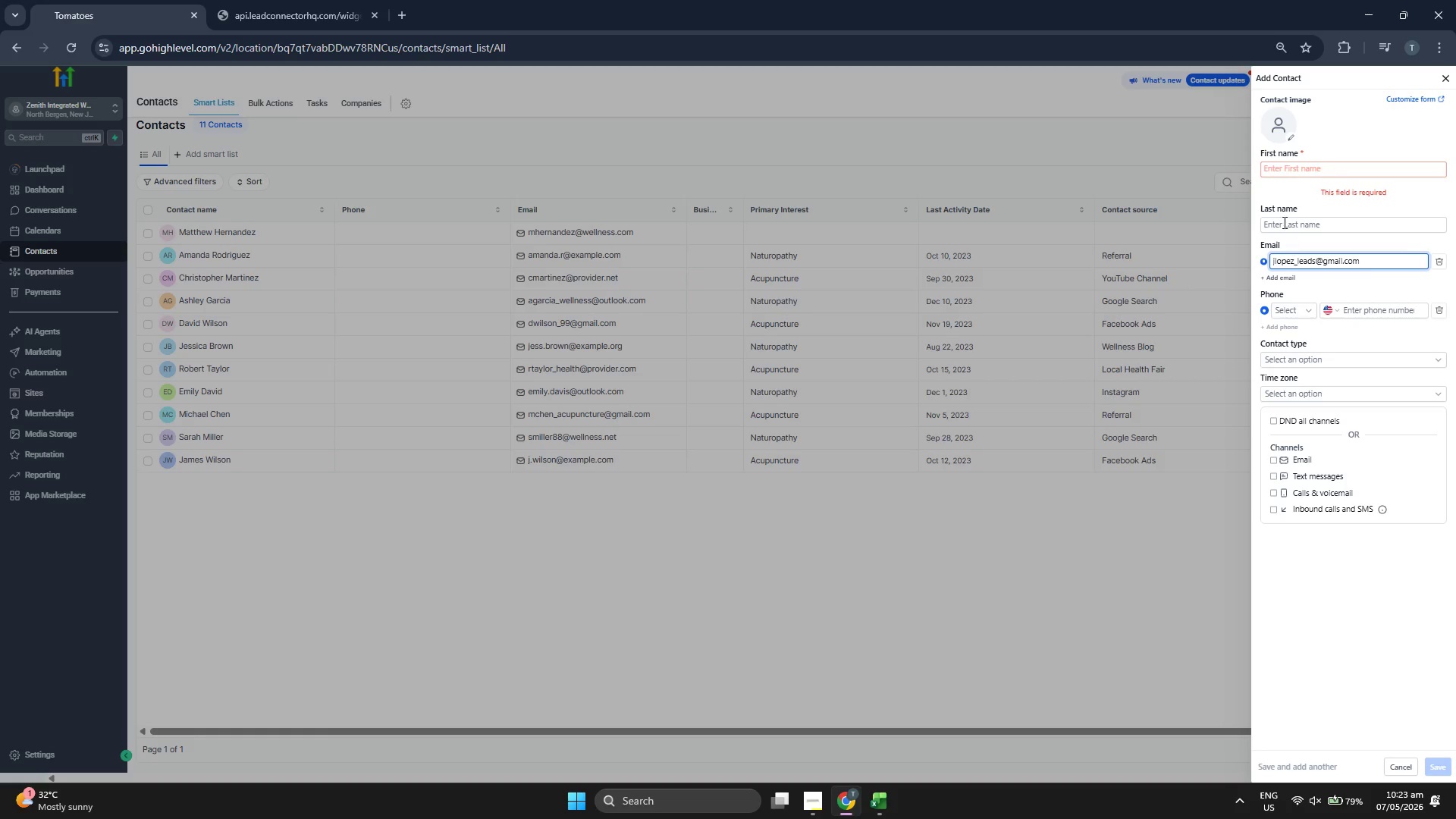 
left_click([1277, 172])
 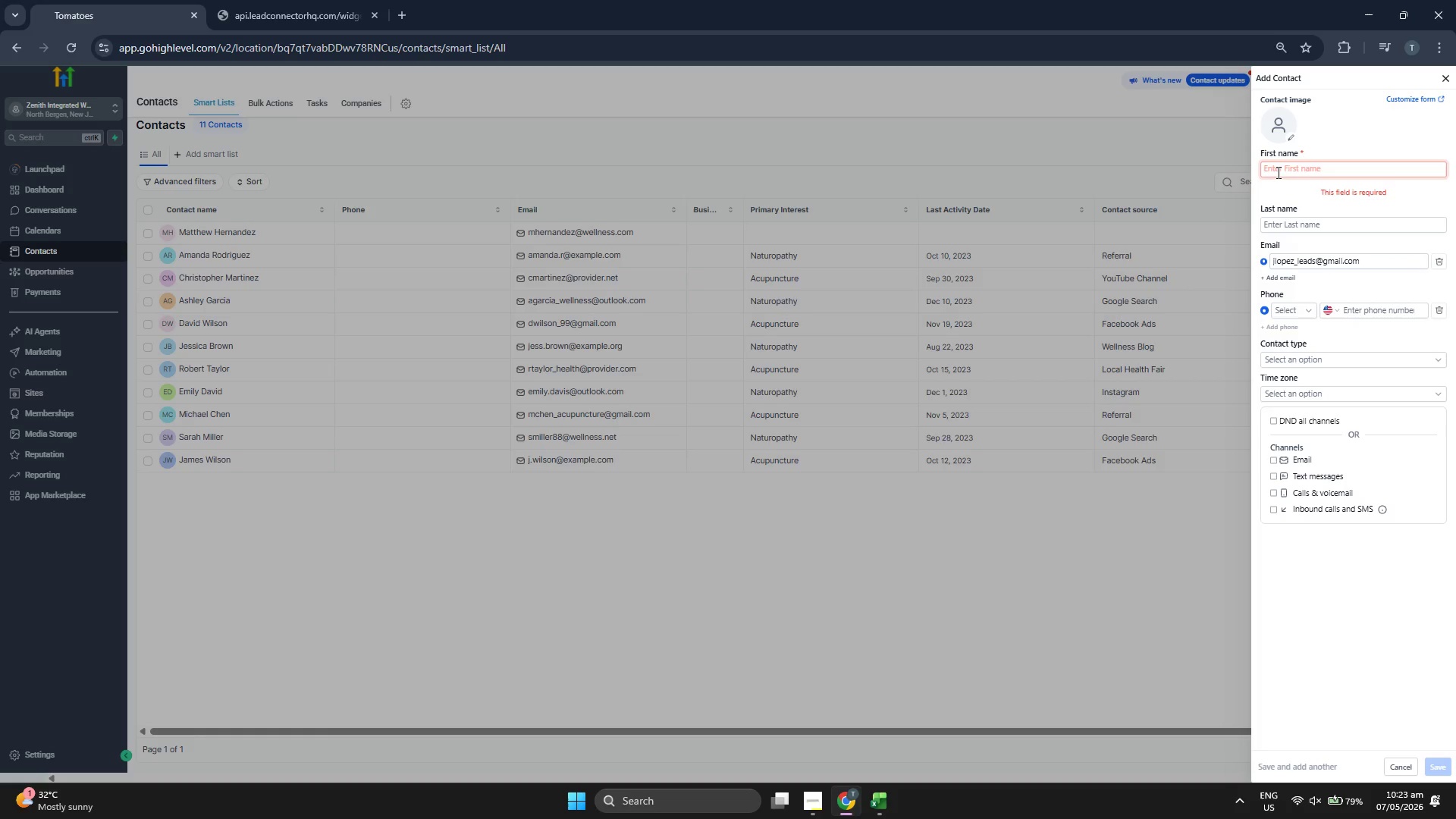 
type(Jennifer)
key(Tab)
type(lo)
key(Backspace)
key(Backspace)
 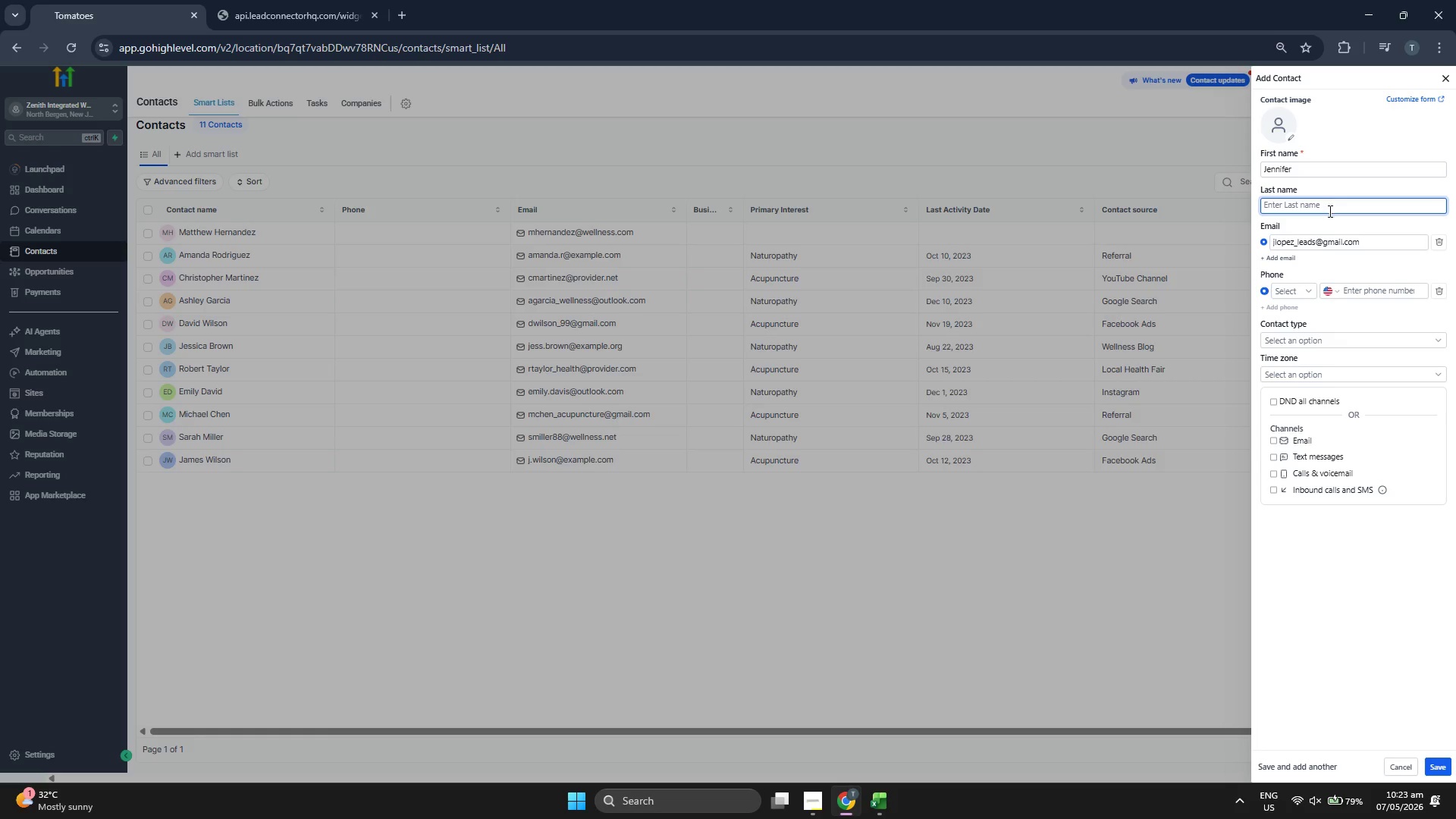 
wait(5.95)
 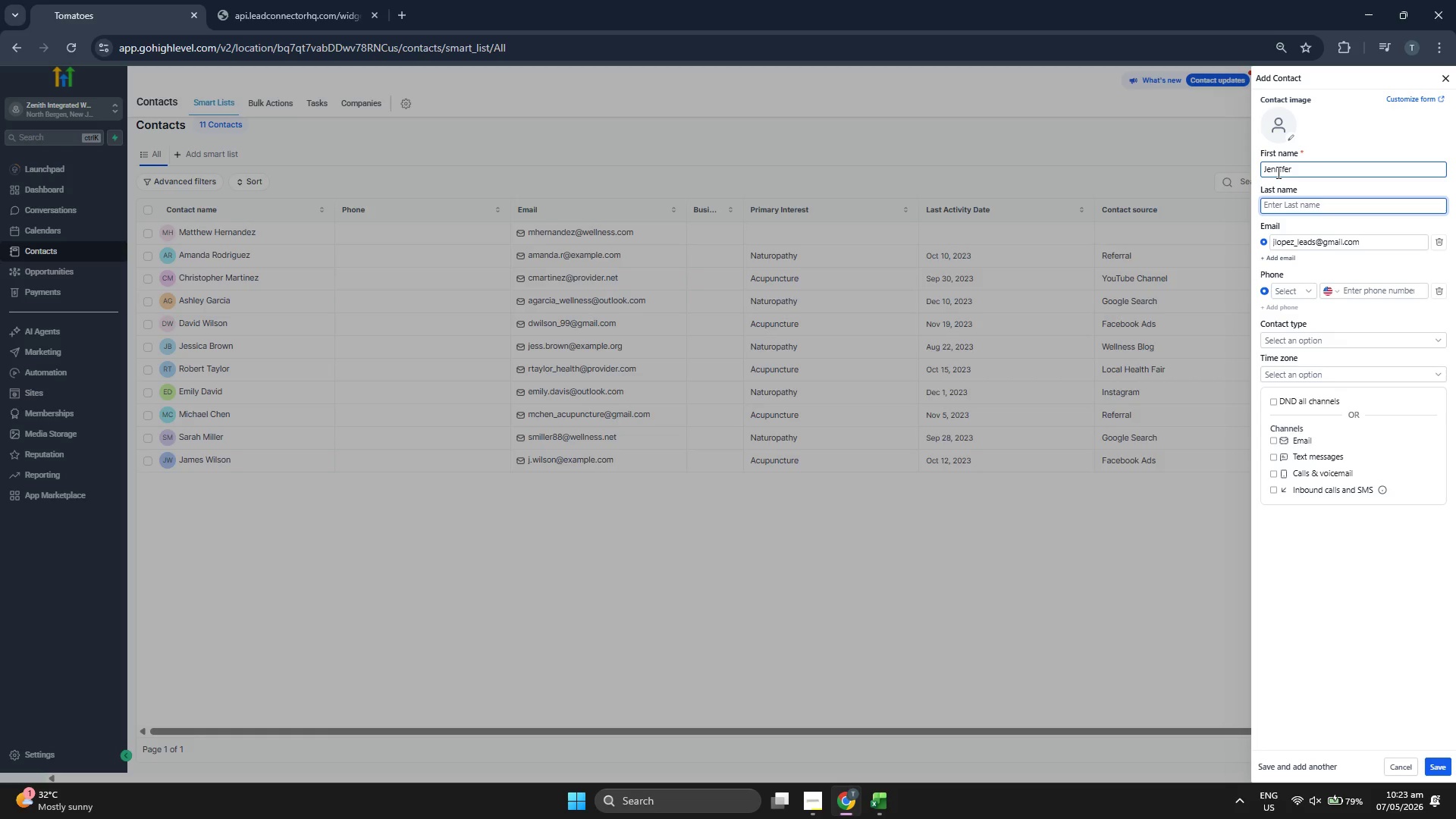 
type(Loper)
key(Backspace)
type(z)
 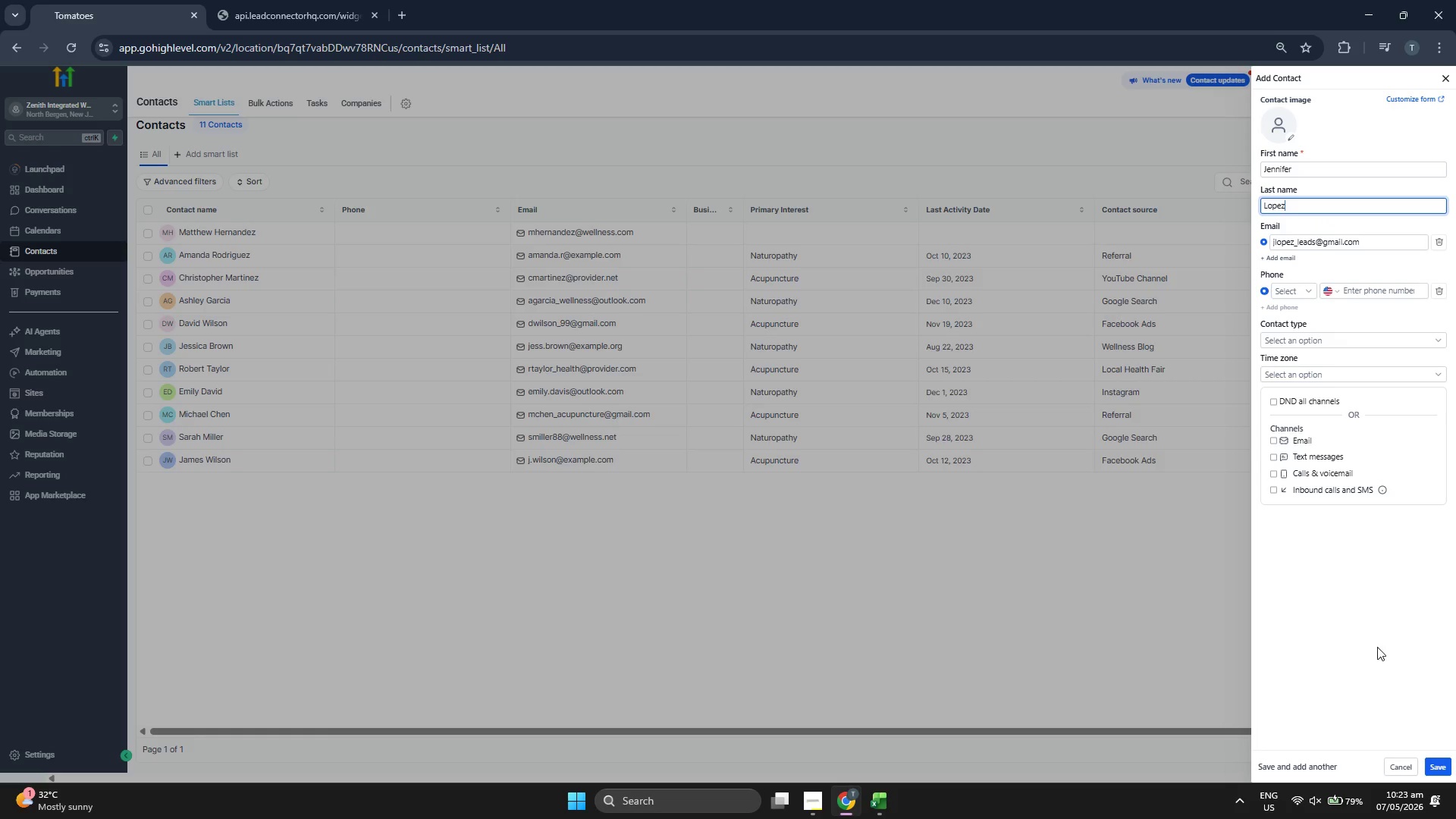 
left_click([1392, 670])
 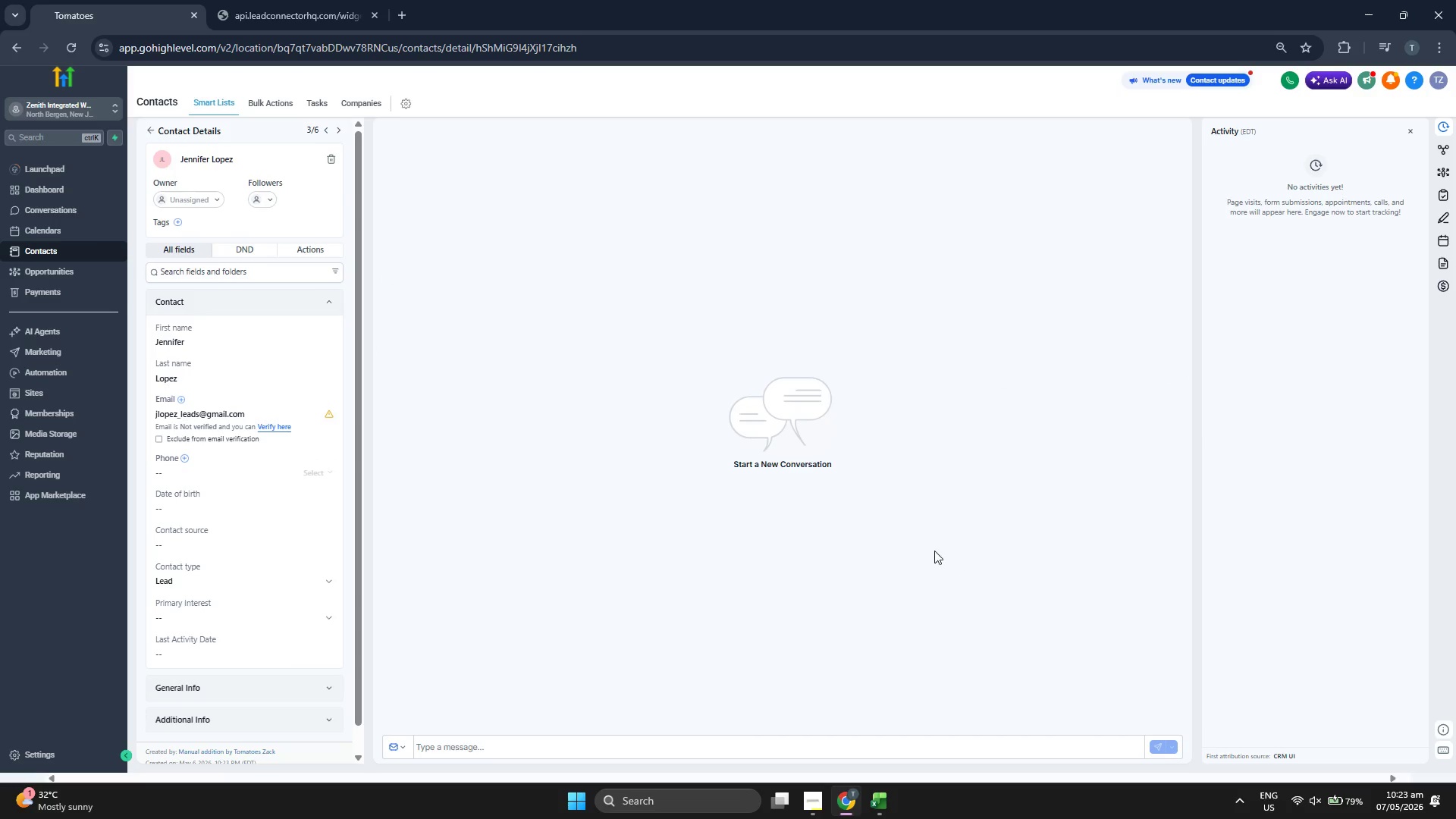 
wait(7.78)
 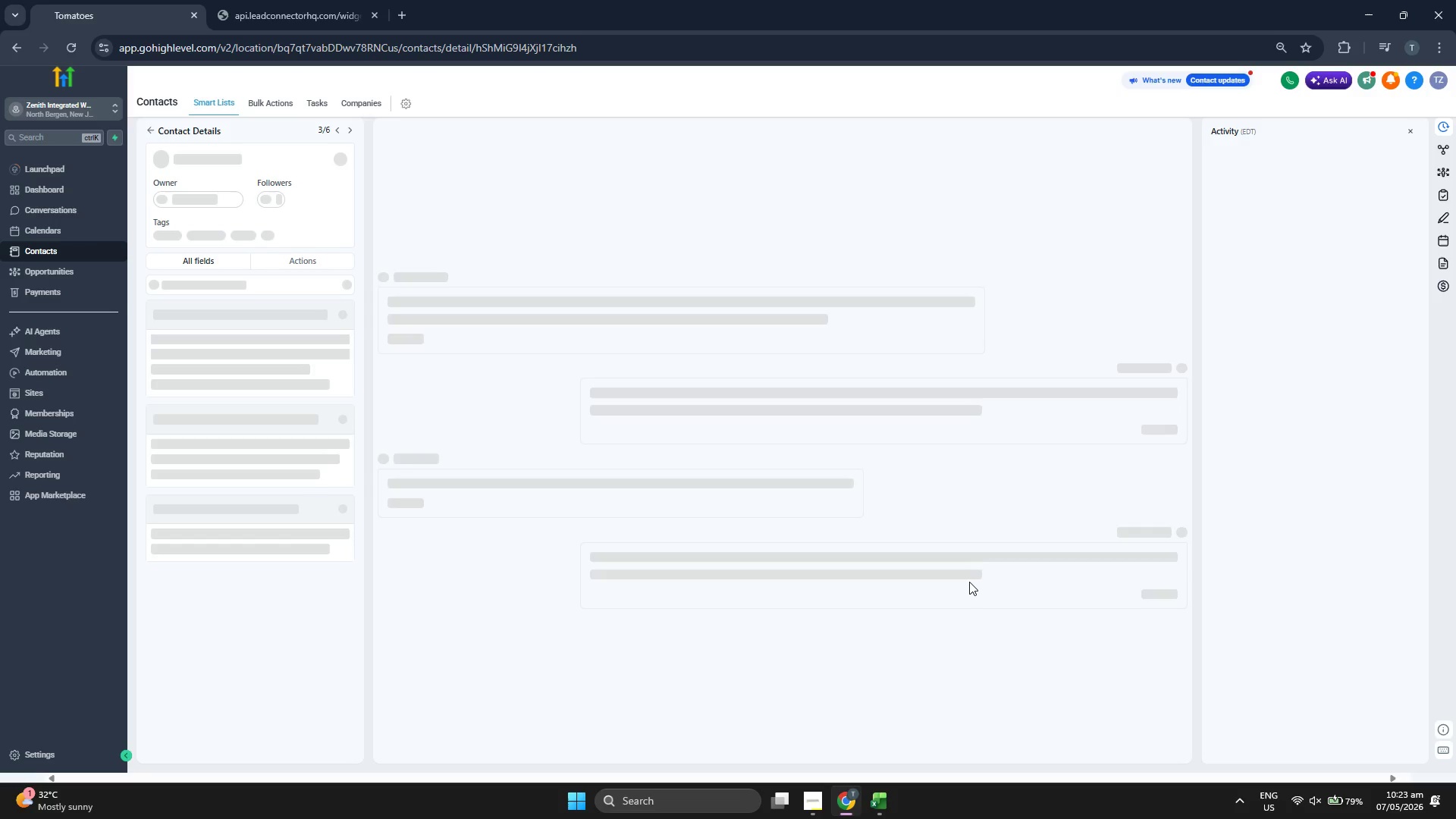 
left_click([183, 222])
 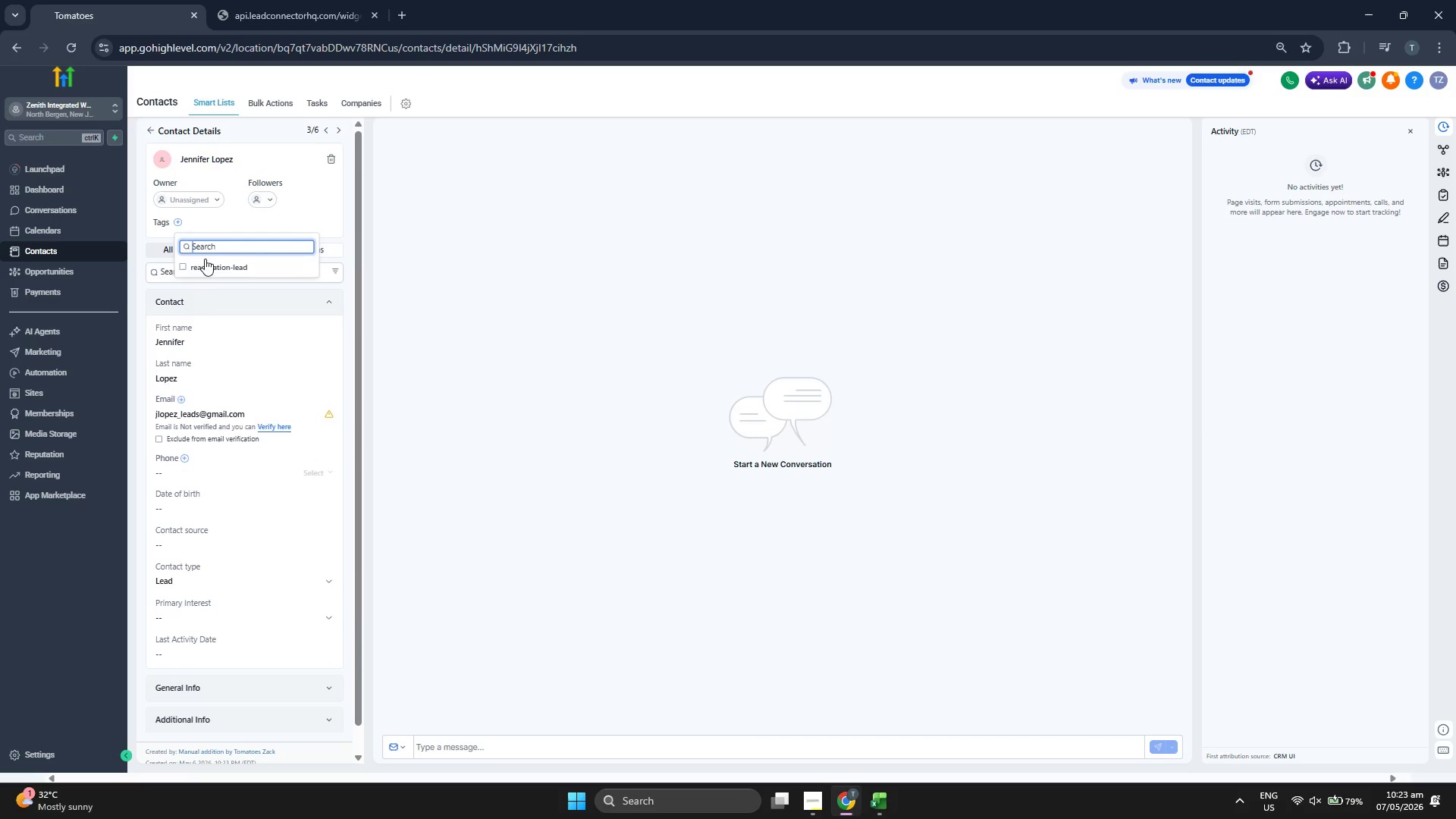 
left_click([212, 270])
 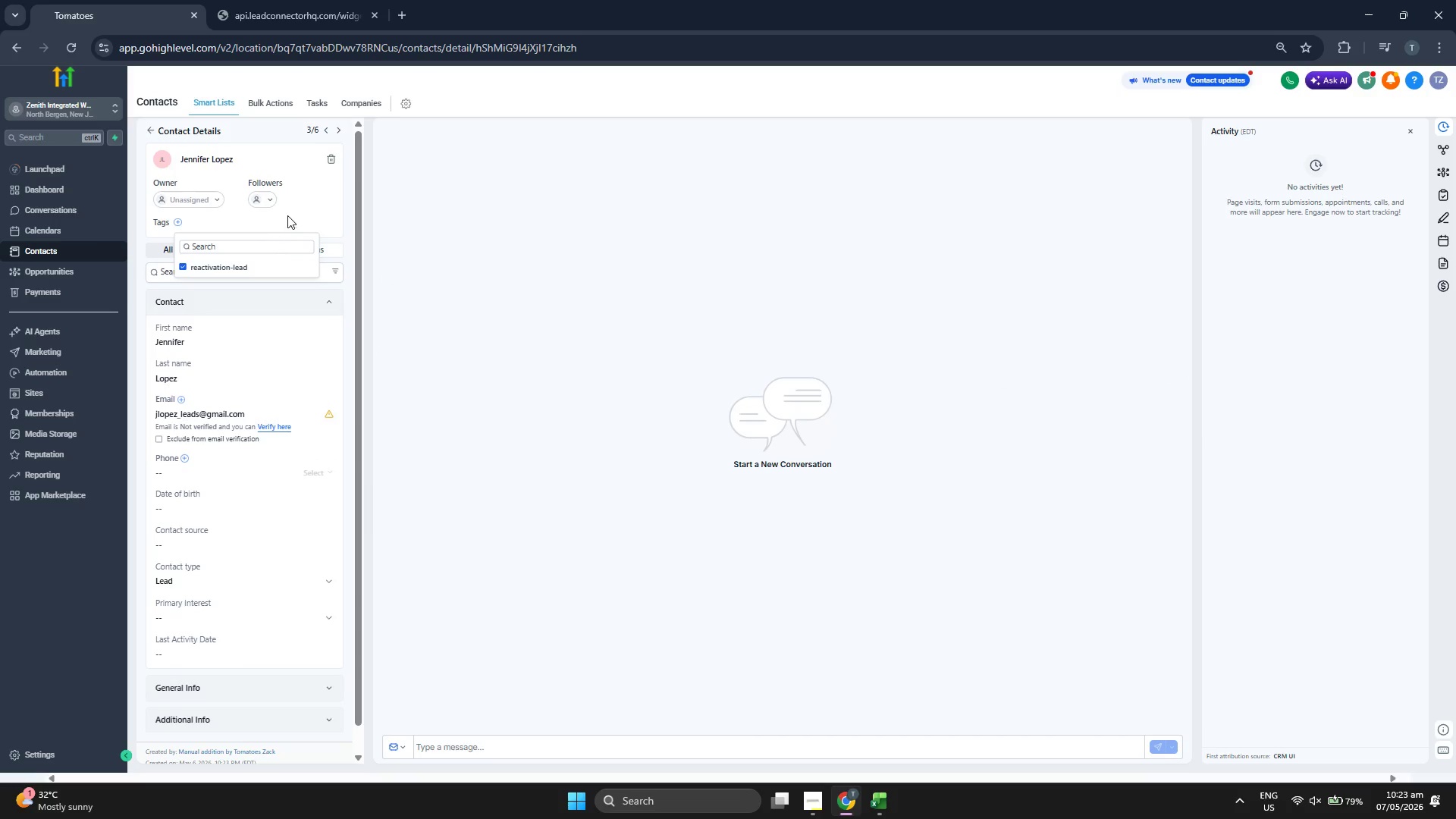 
left_click([293, 209])
 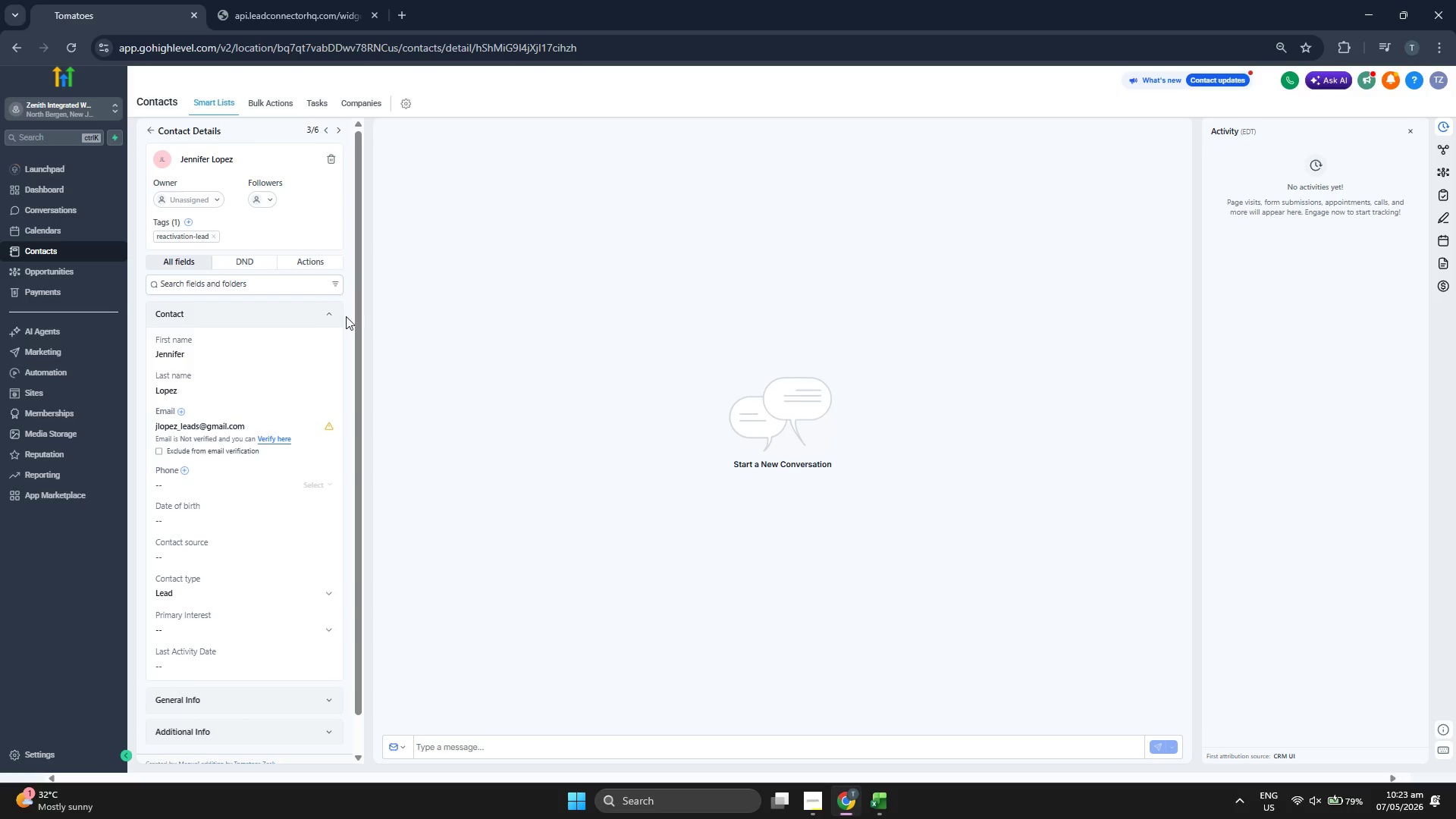 
left_click([895, 811])
 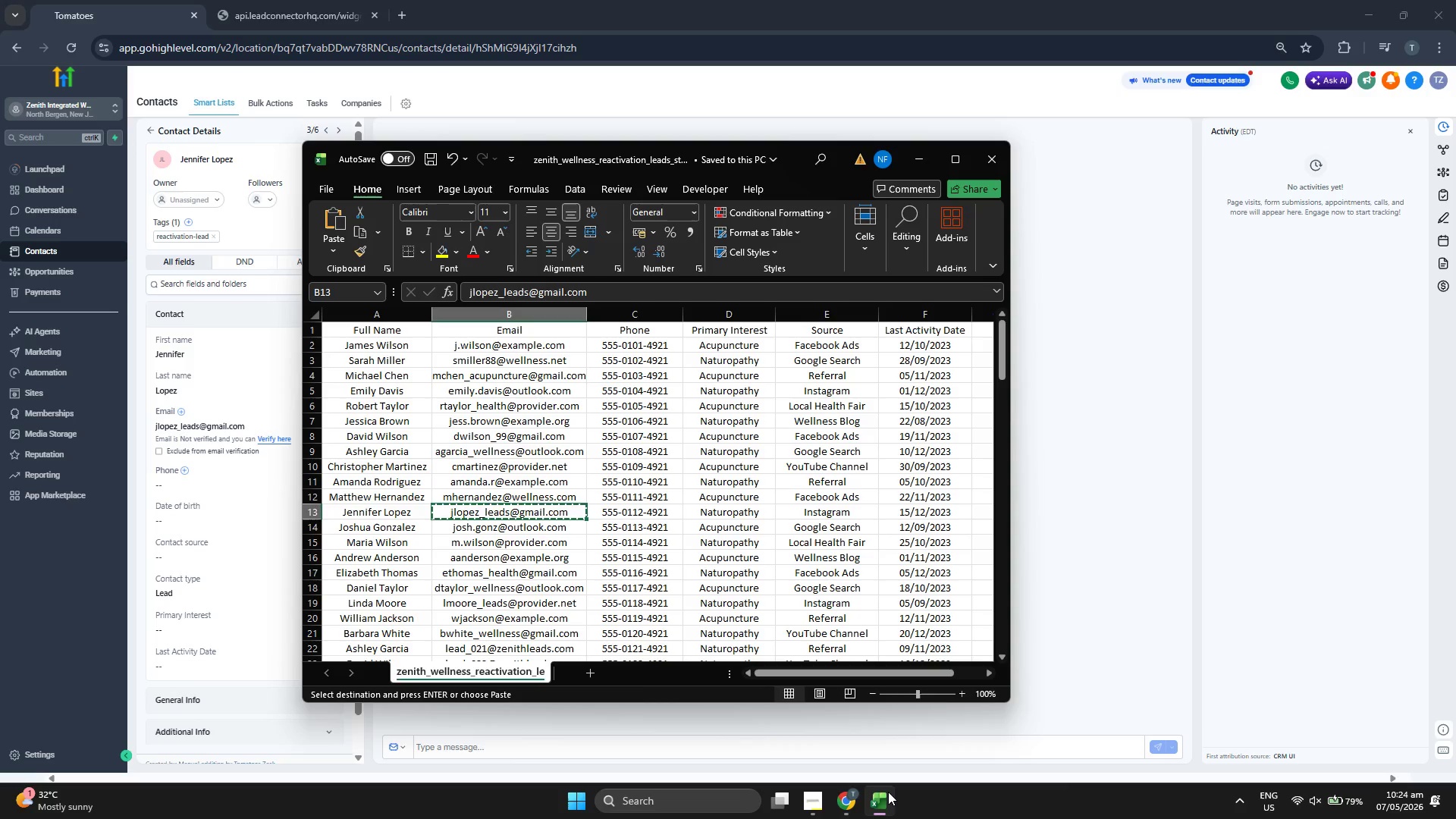 
key(ArrowRight)
 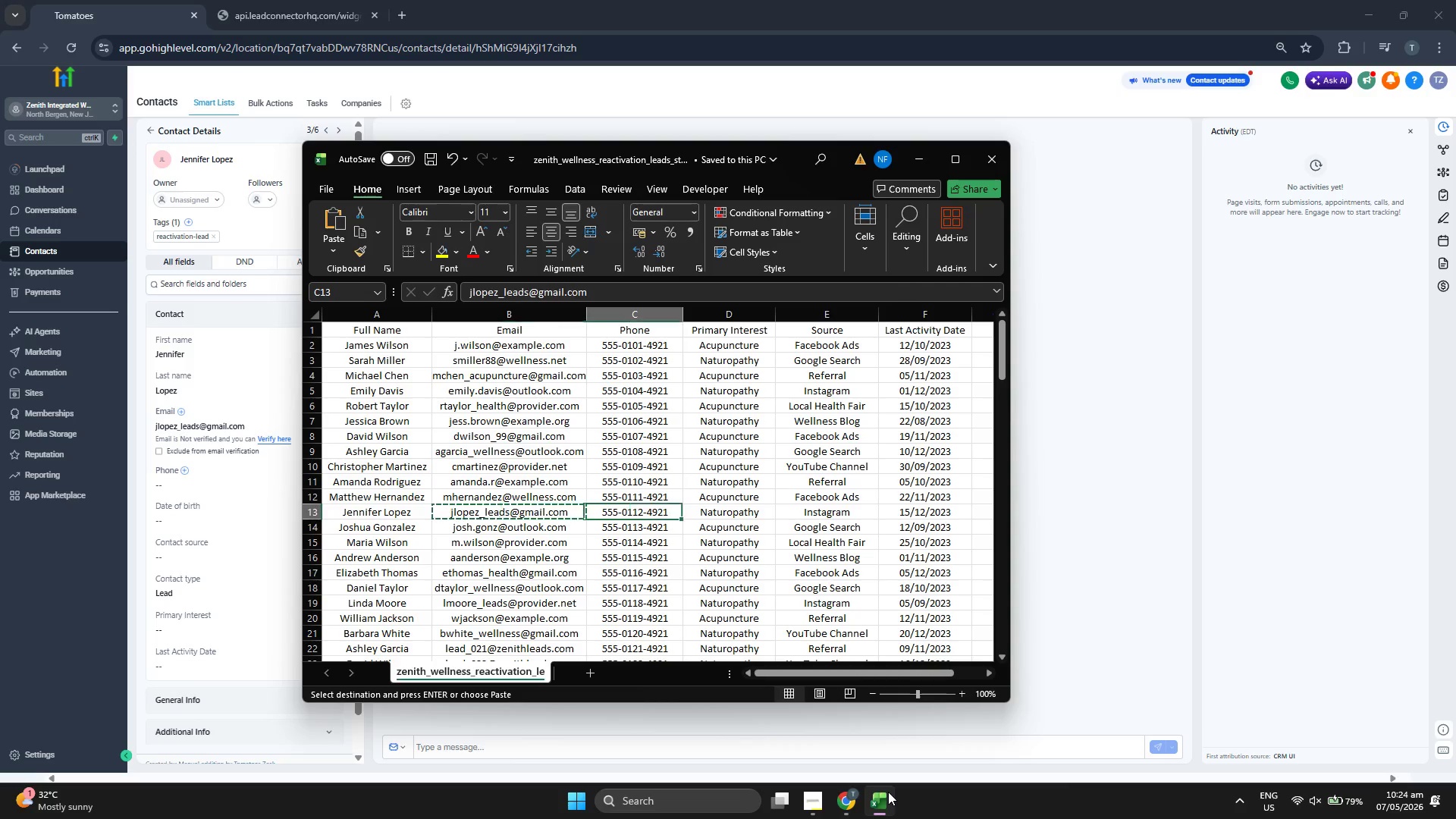 
key(Control+ControlLeft)
 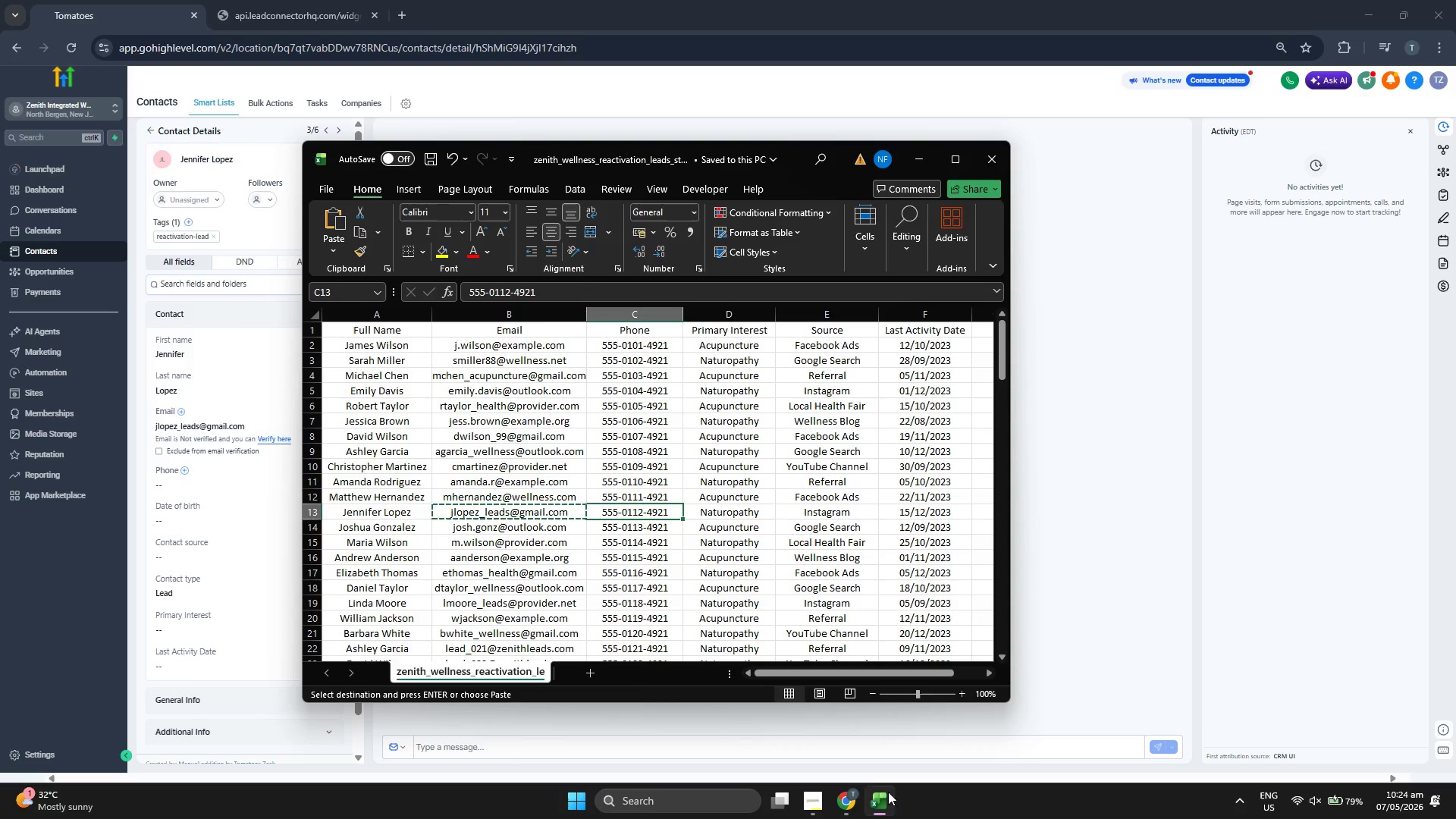 
key(Control+C)
 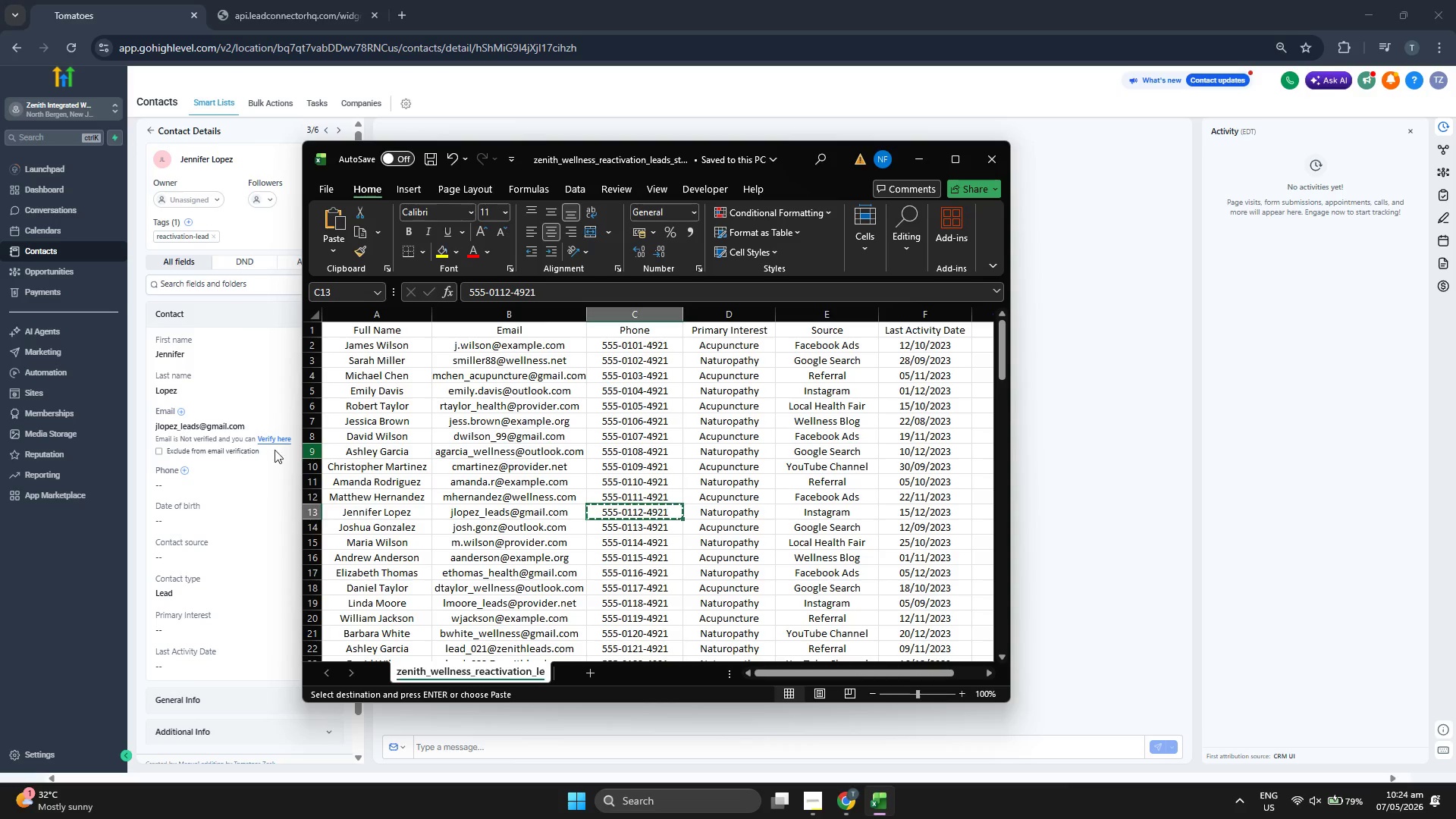 
left_click([228, 484])
 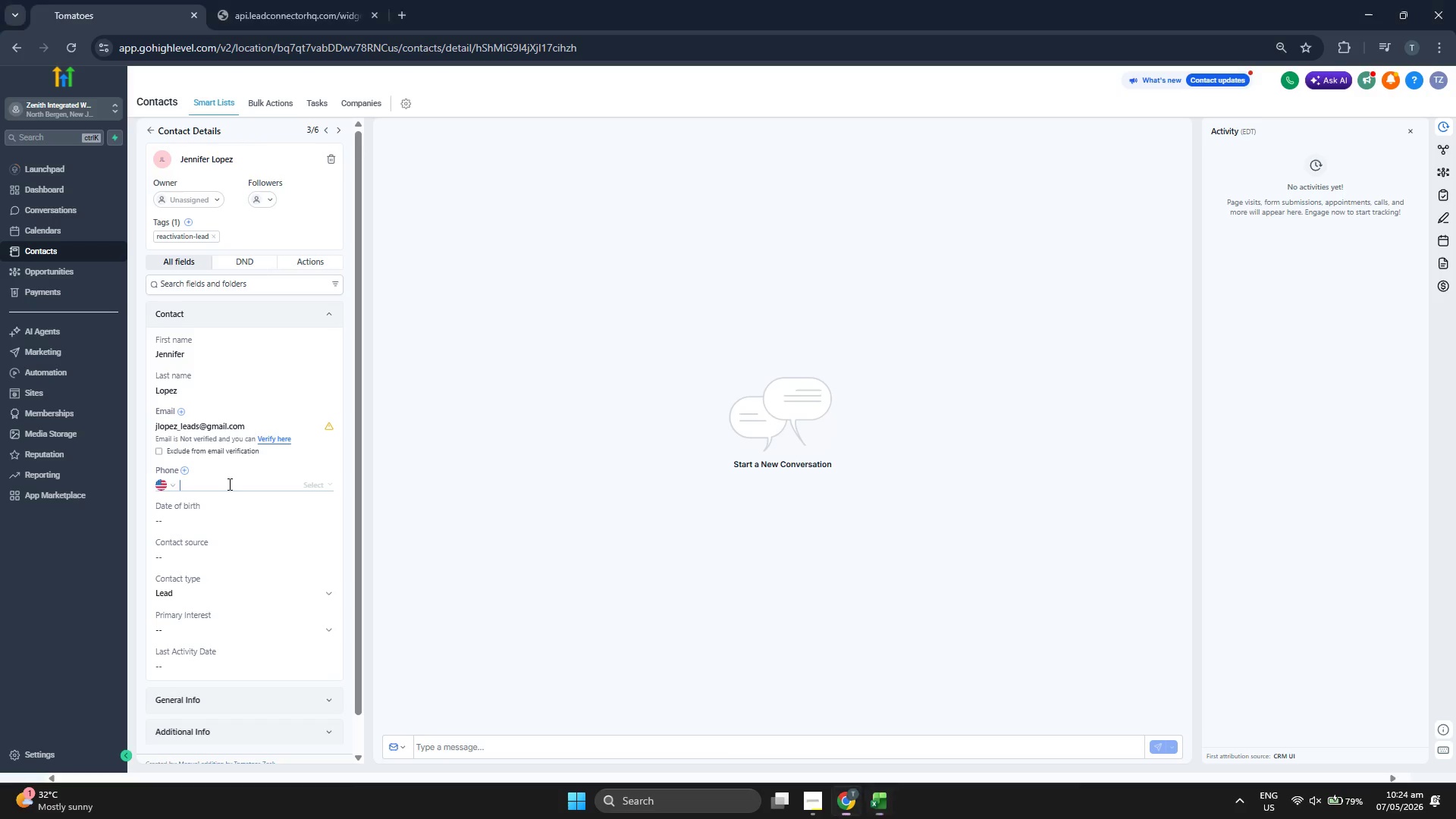 
key(Control+ControlLeft)
 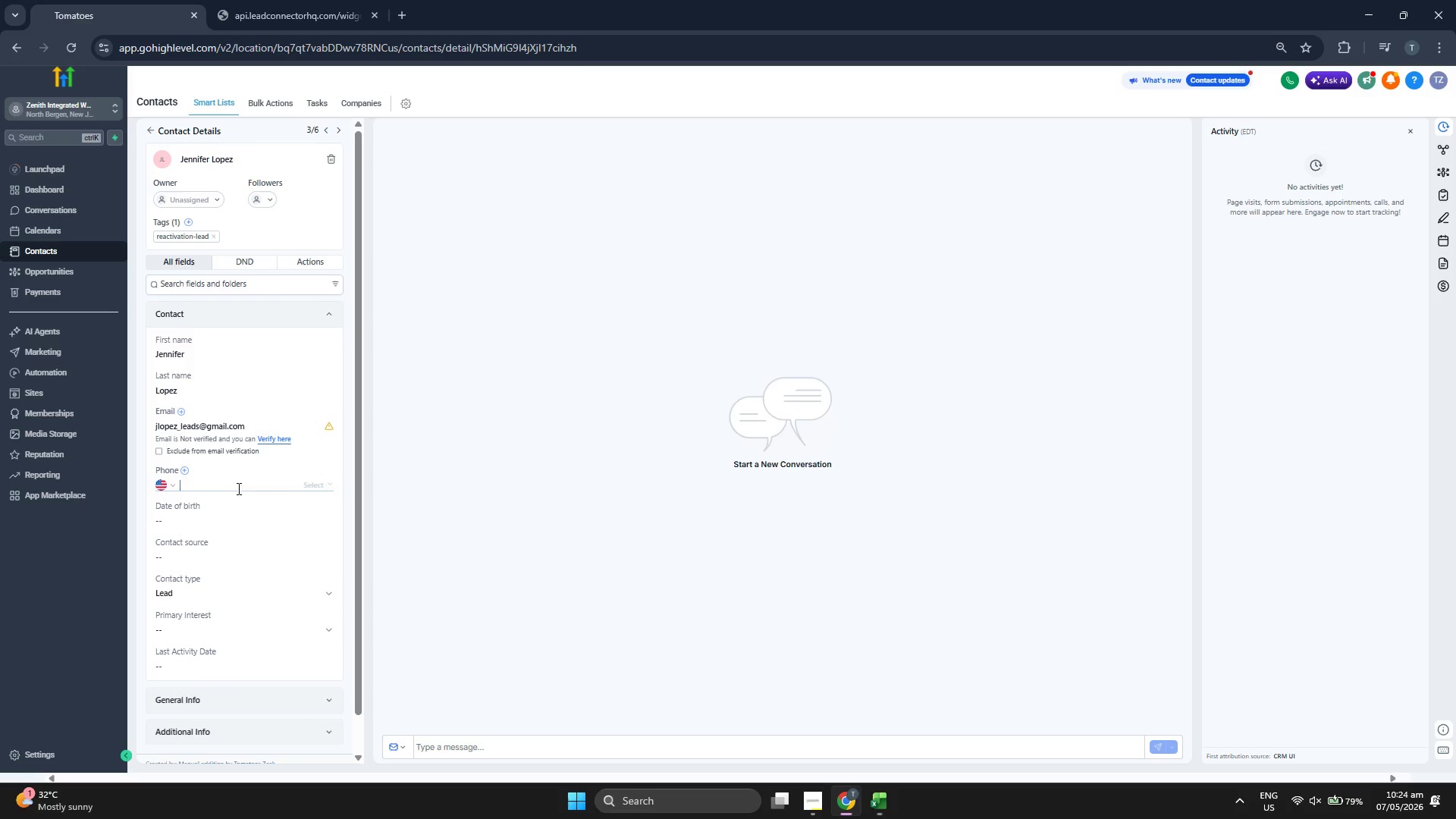 
key(Control+V)
 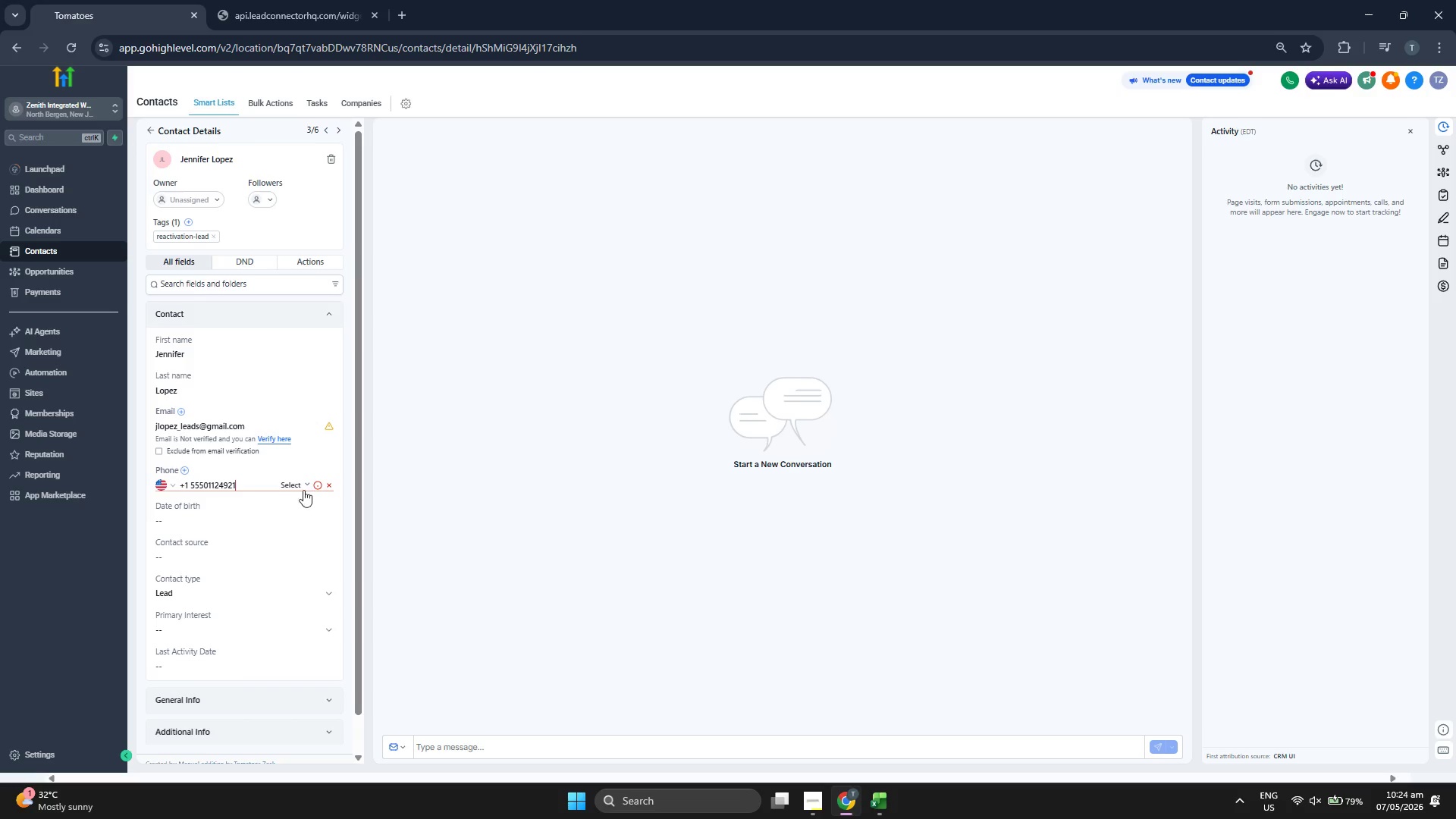 
left_click([305, 487])
 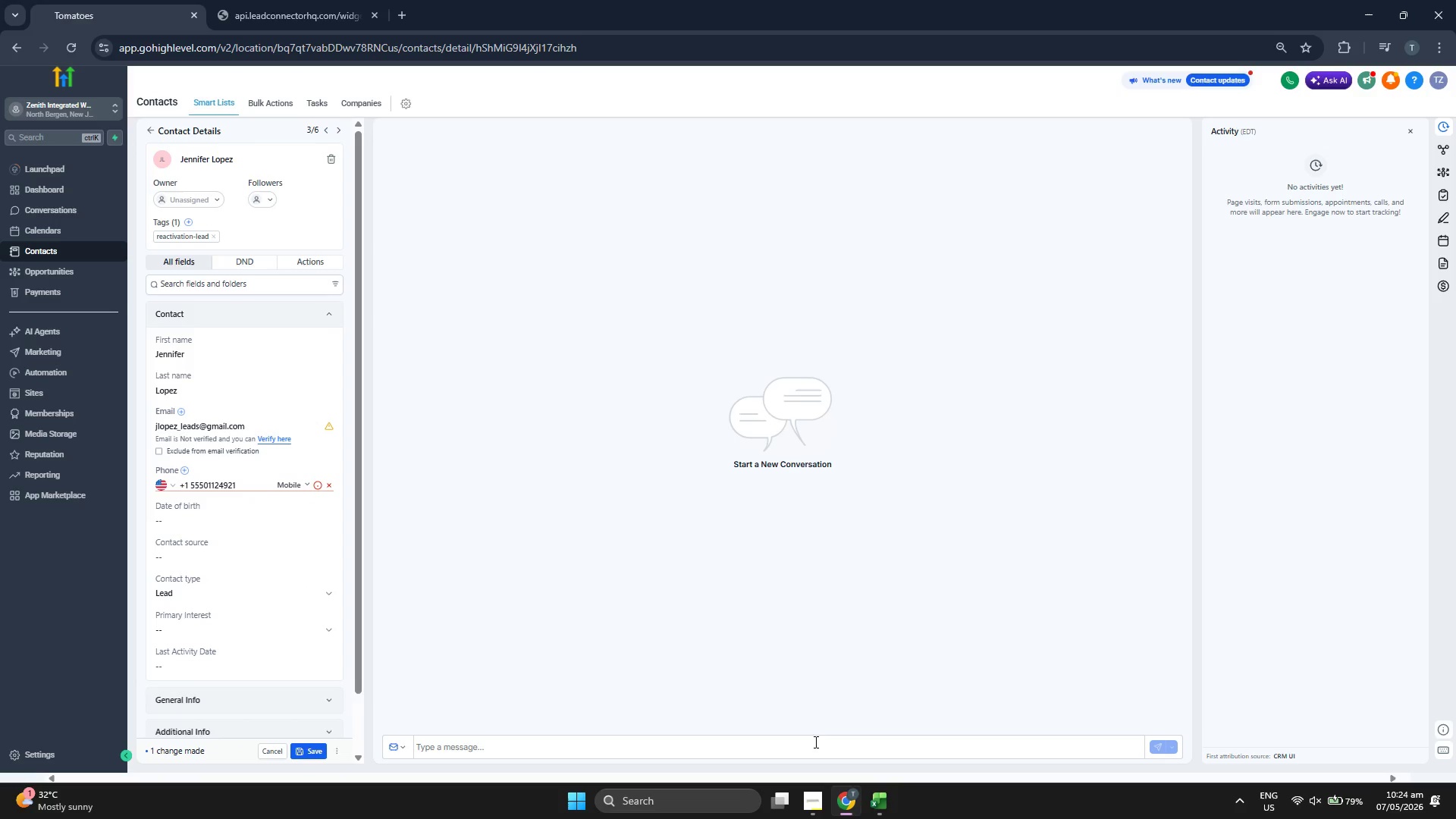 
left_click([885, 807])
 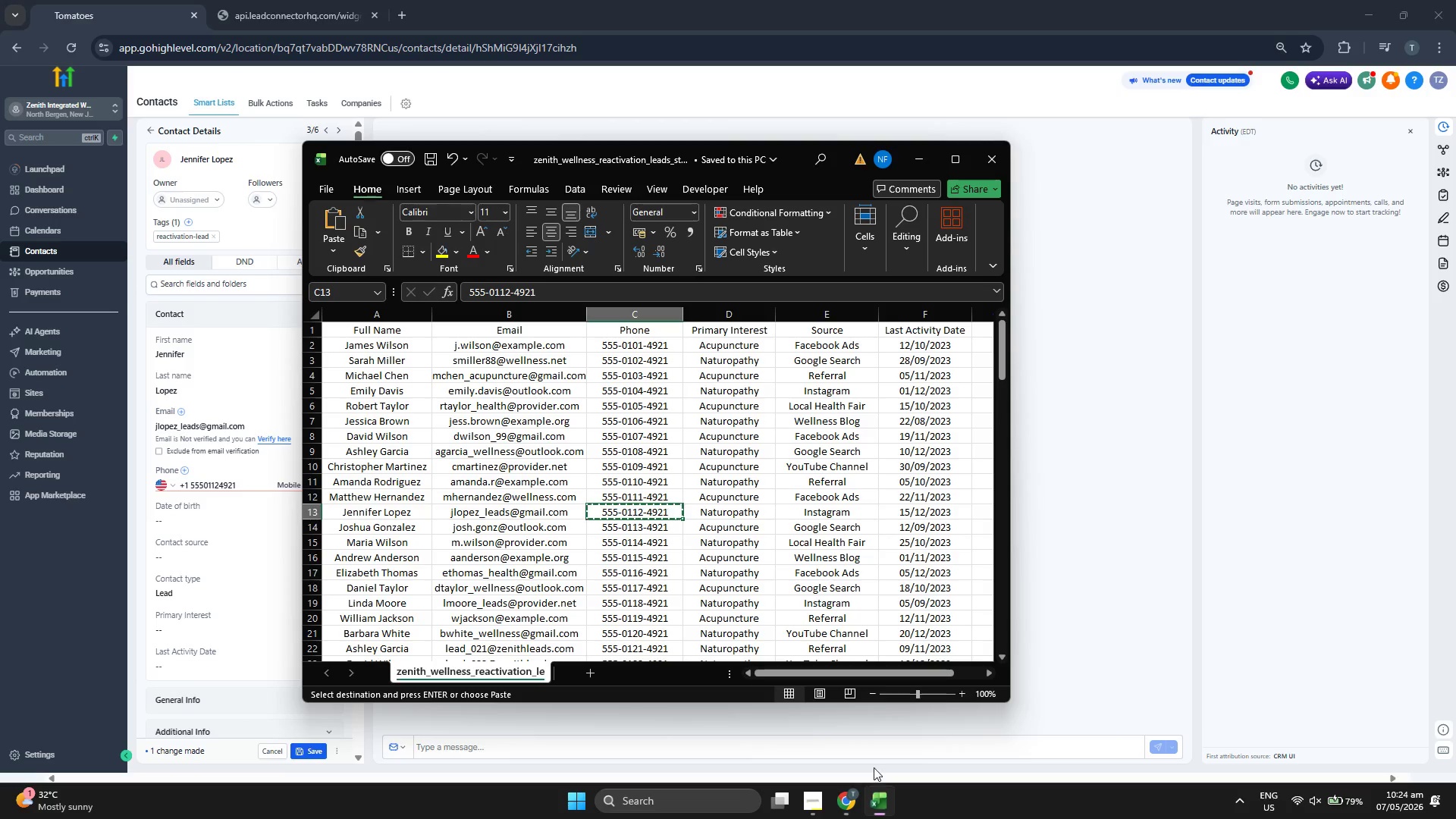 
key(ArrowRight)
 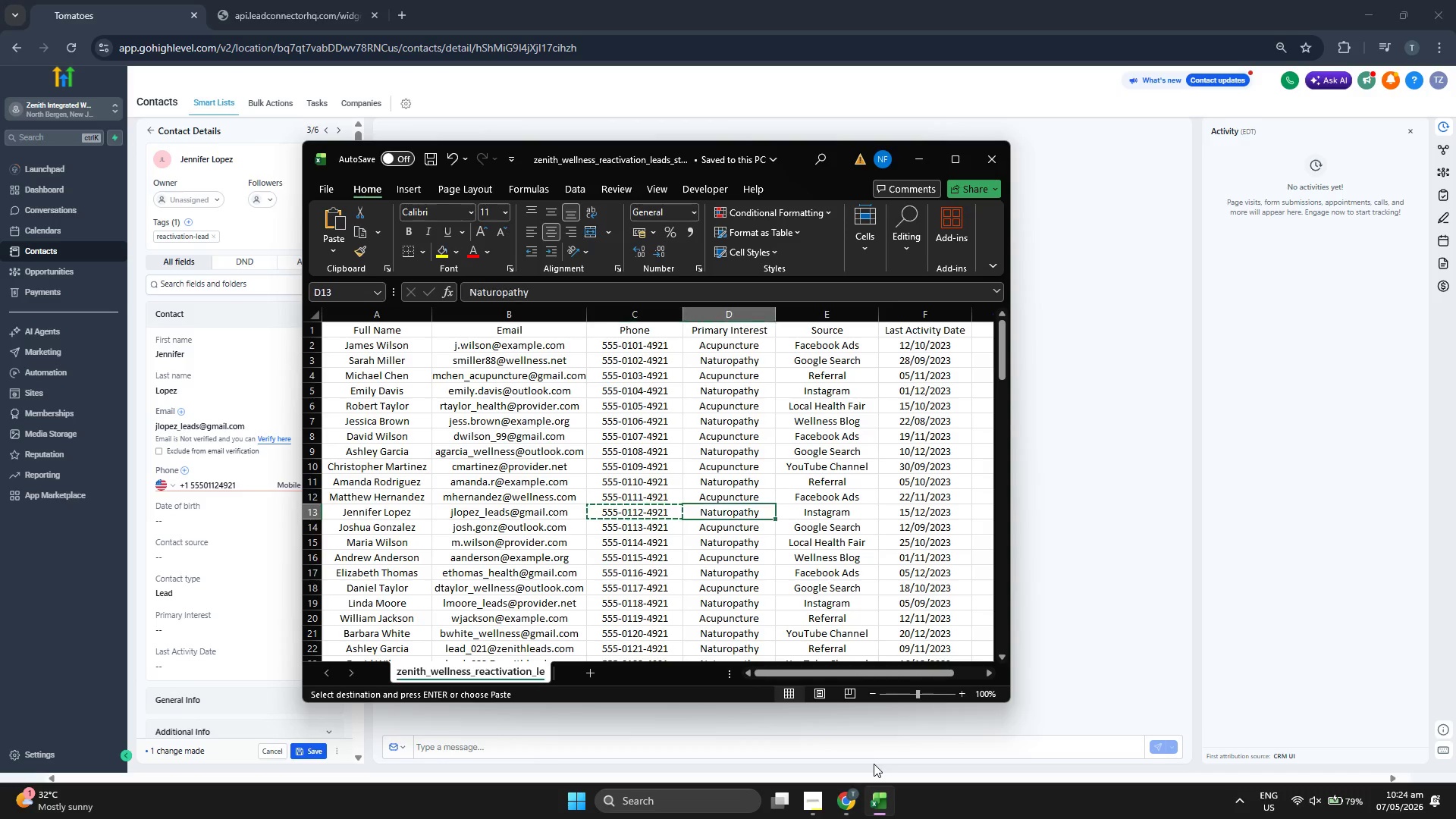 
key(ArrowRight)
 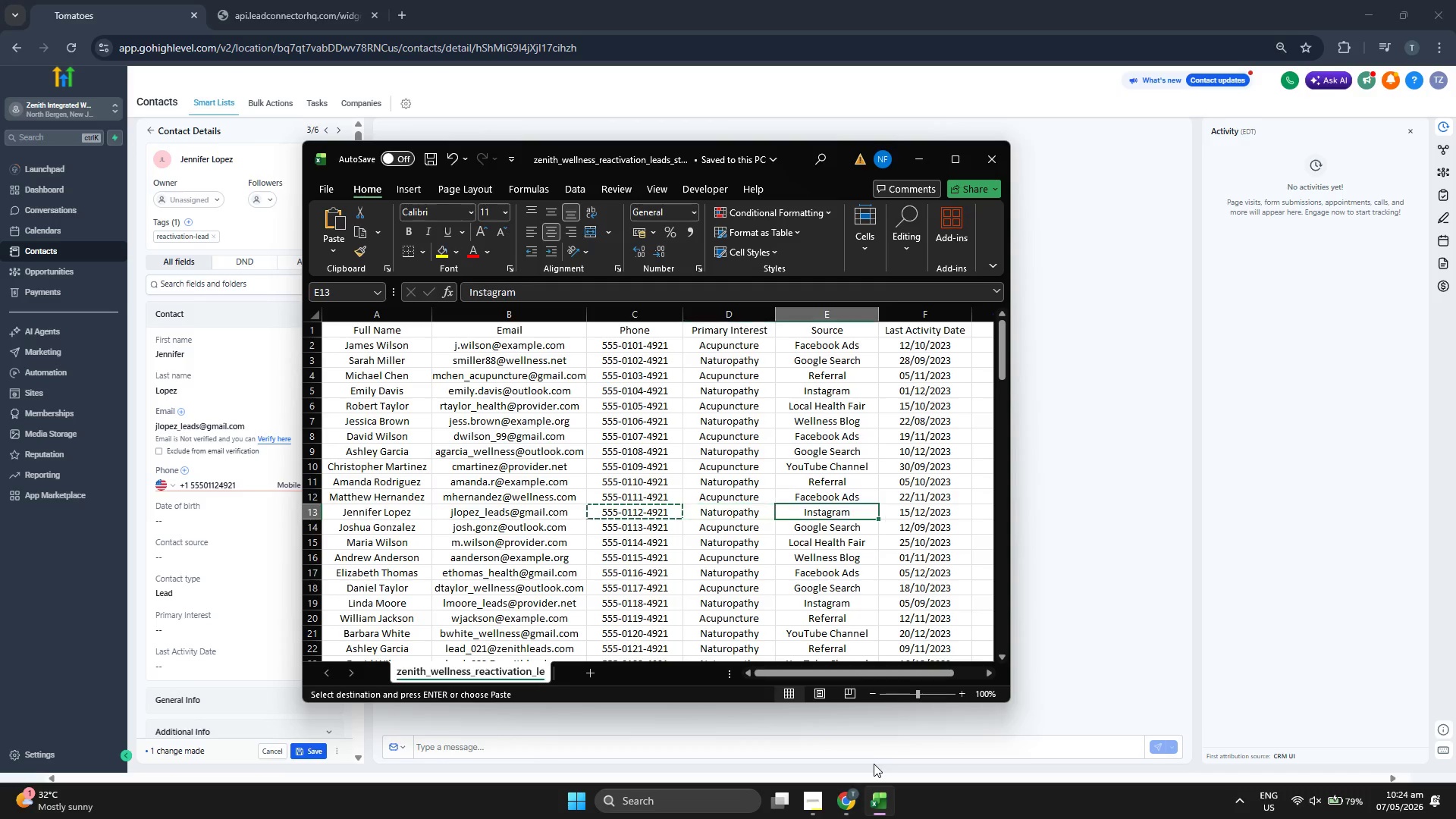 
key(Control+ControlLeft)
 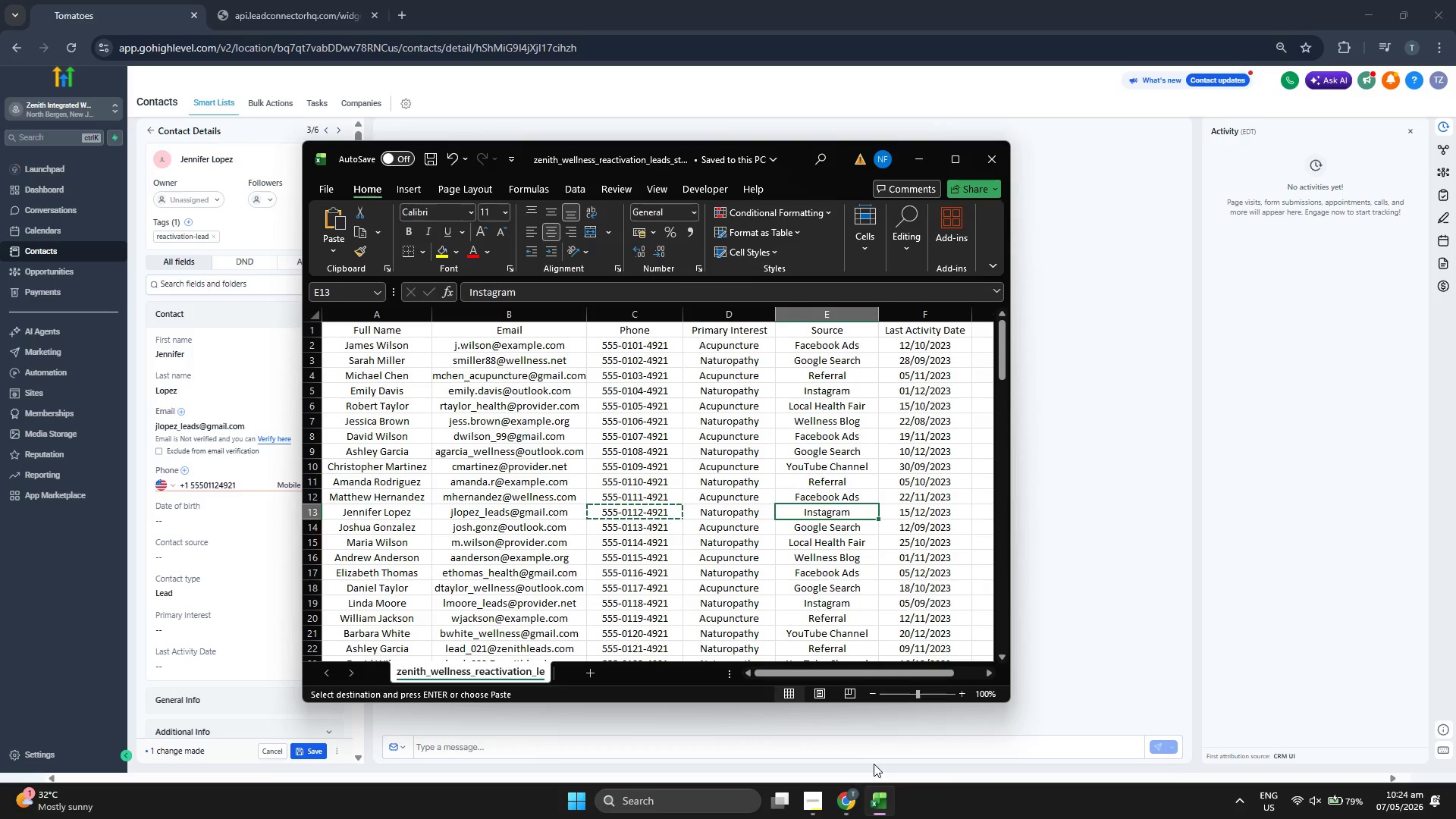 
key(Control+C)
 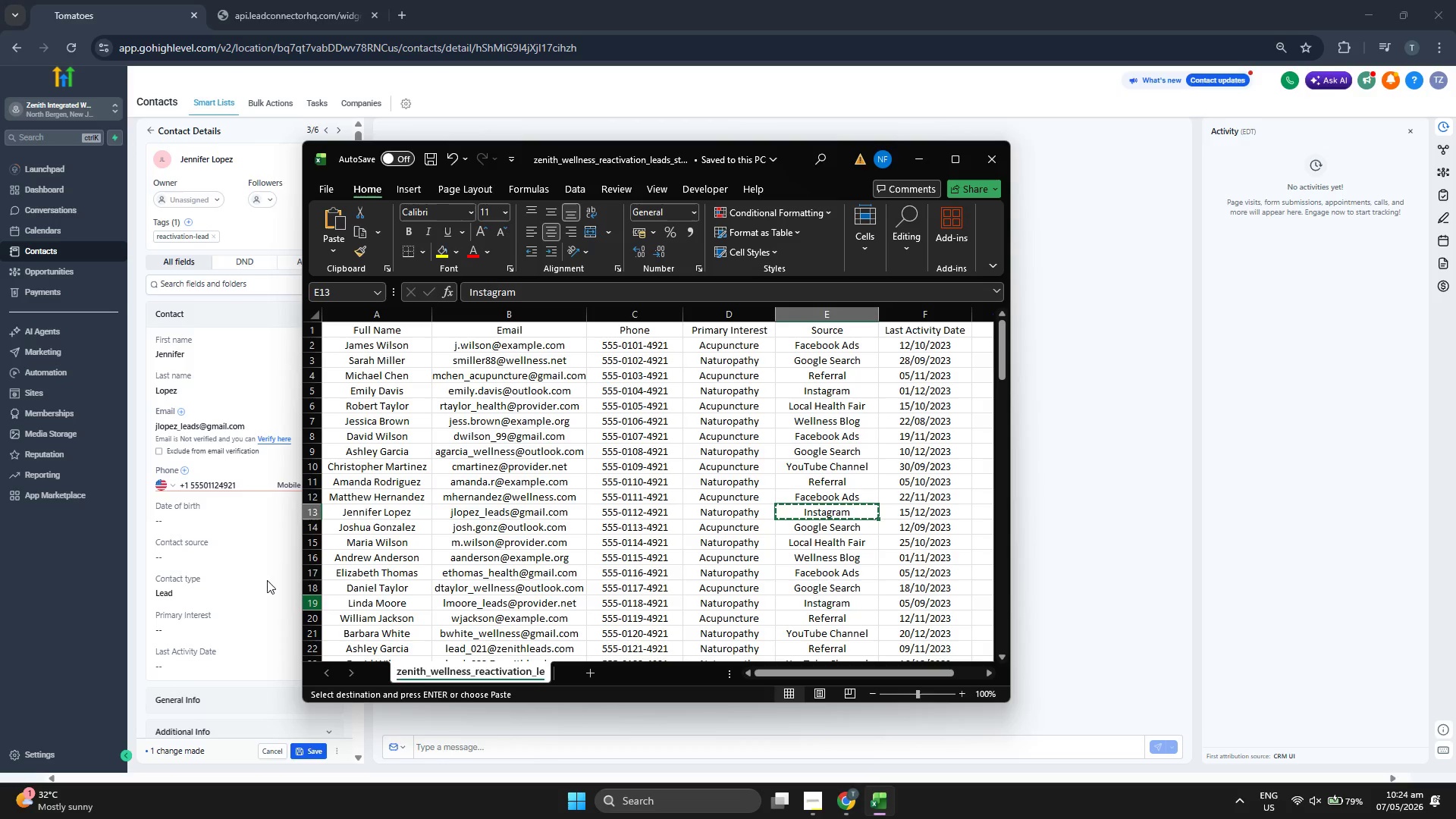 
left_click([252, 560])
 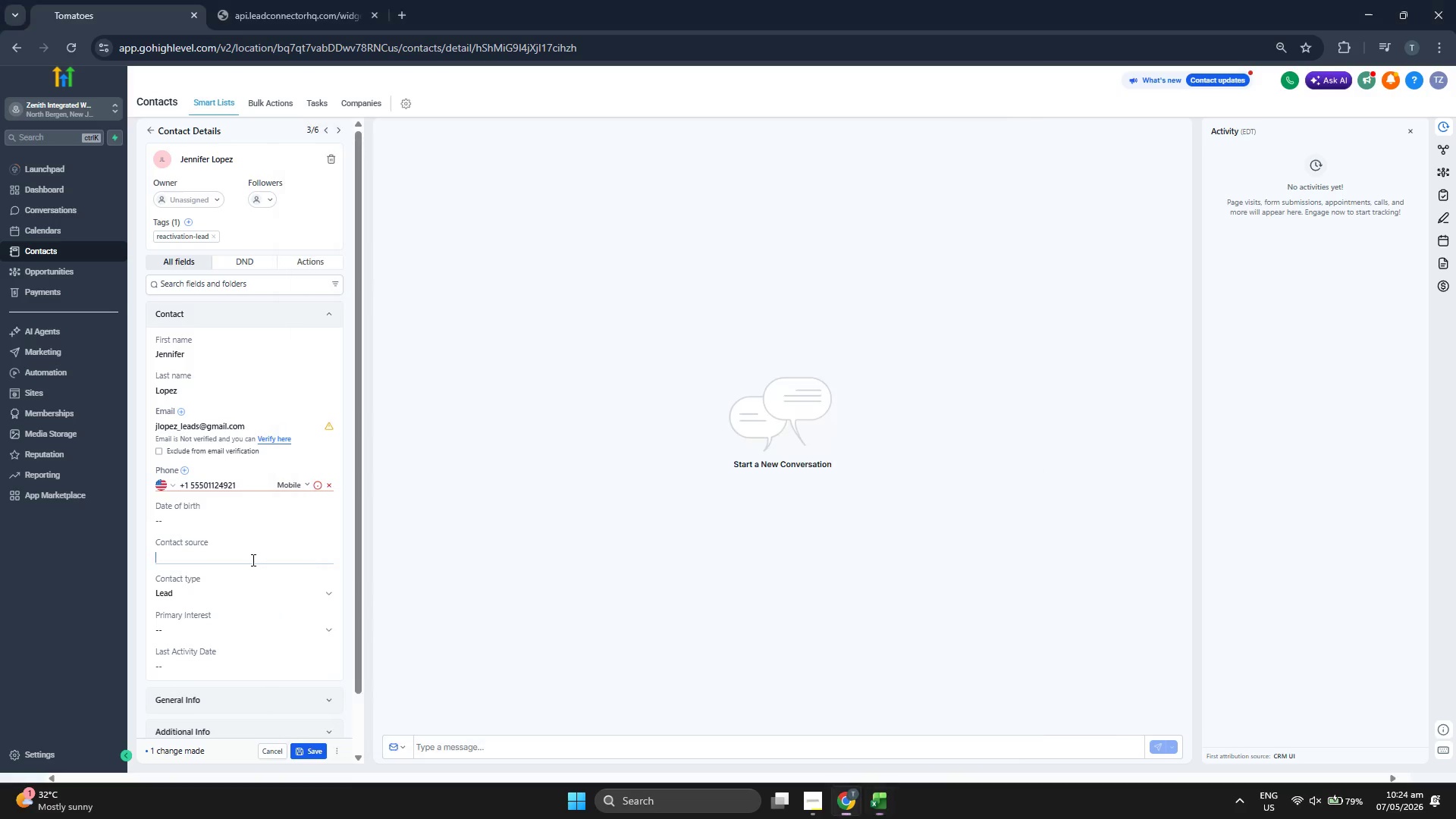 
key(Control+V)
 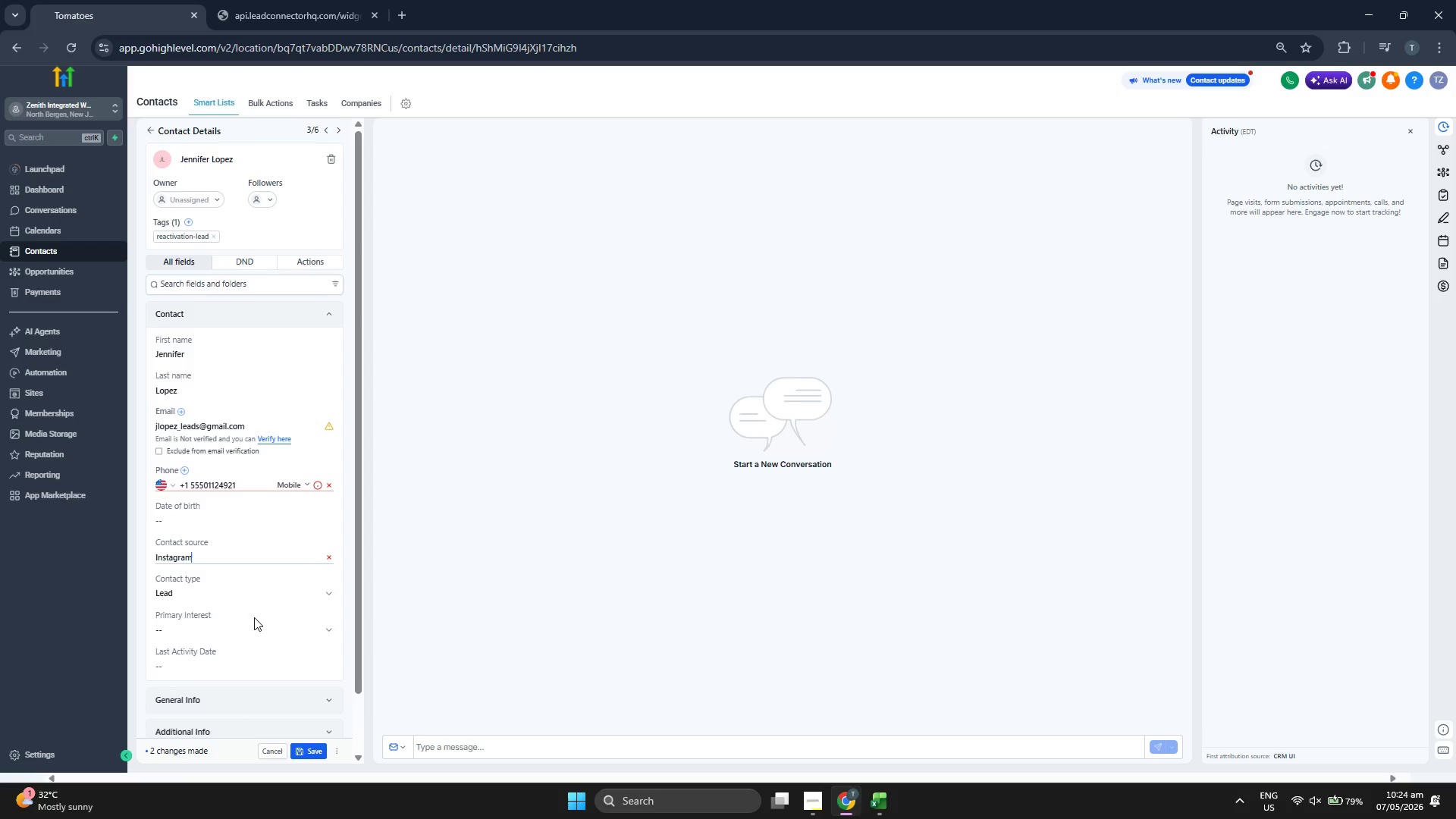 
left_click([253, 620])
 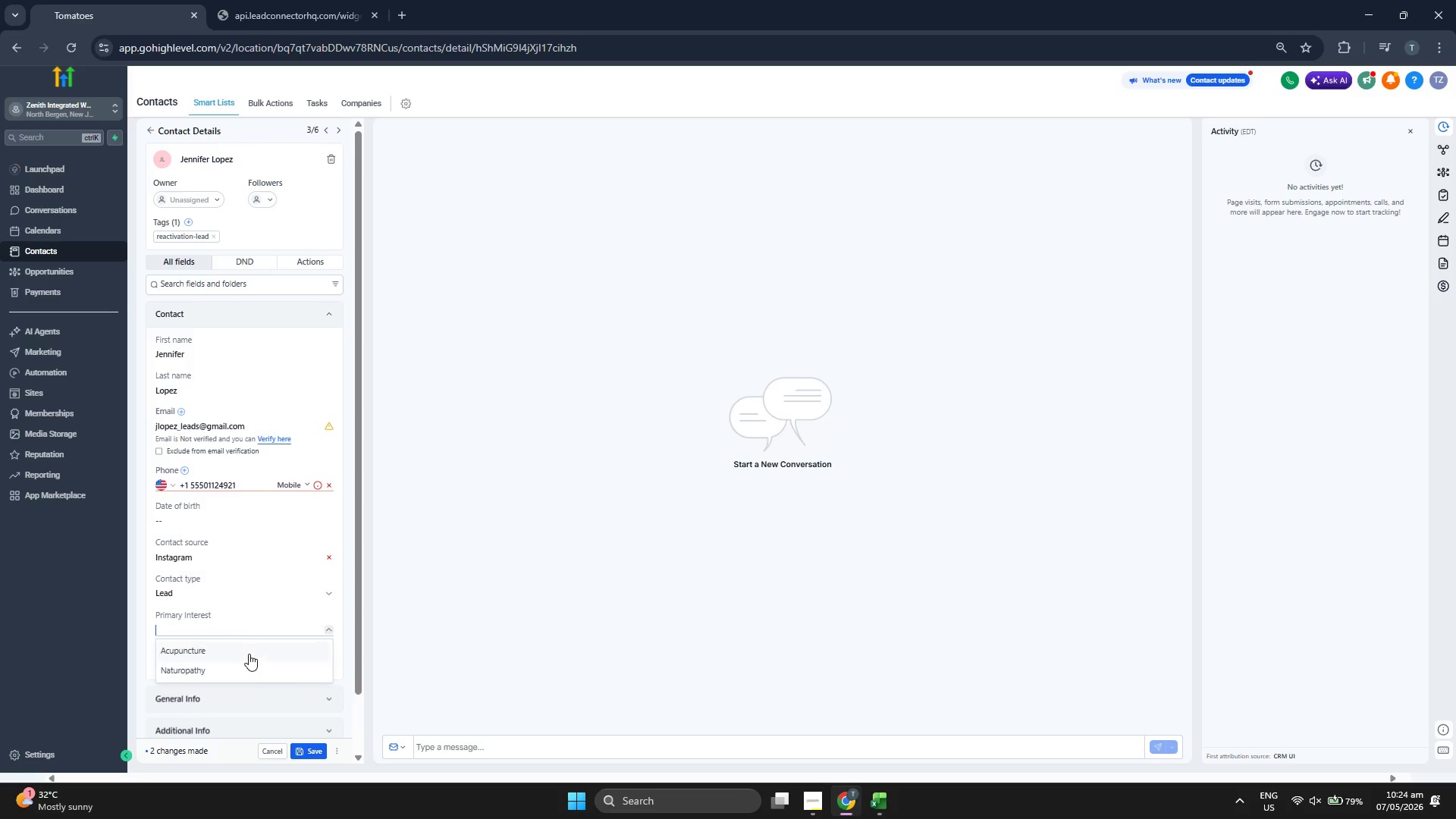 
left_click([245, 672])
 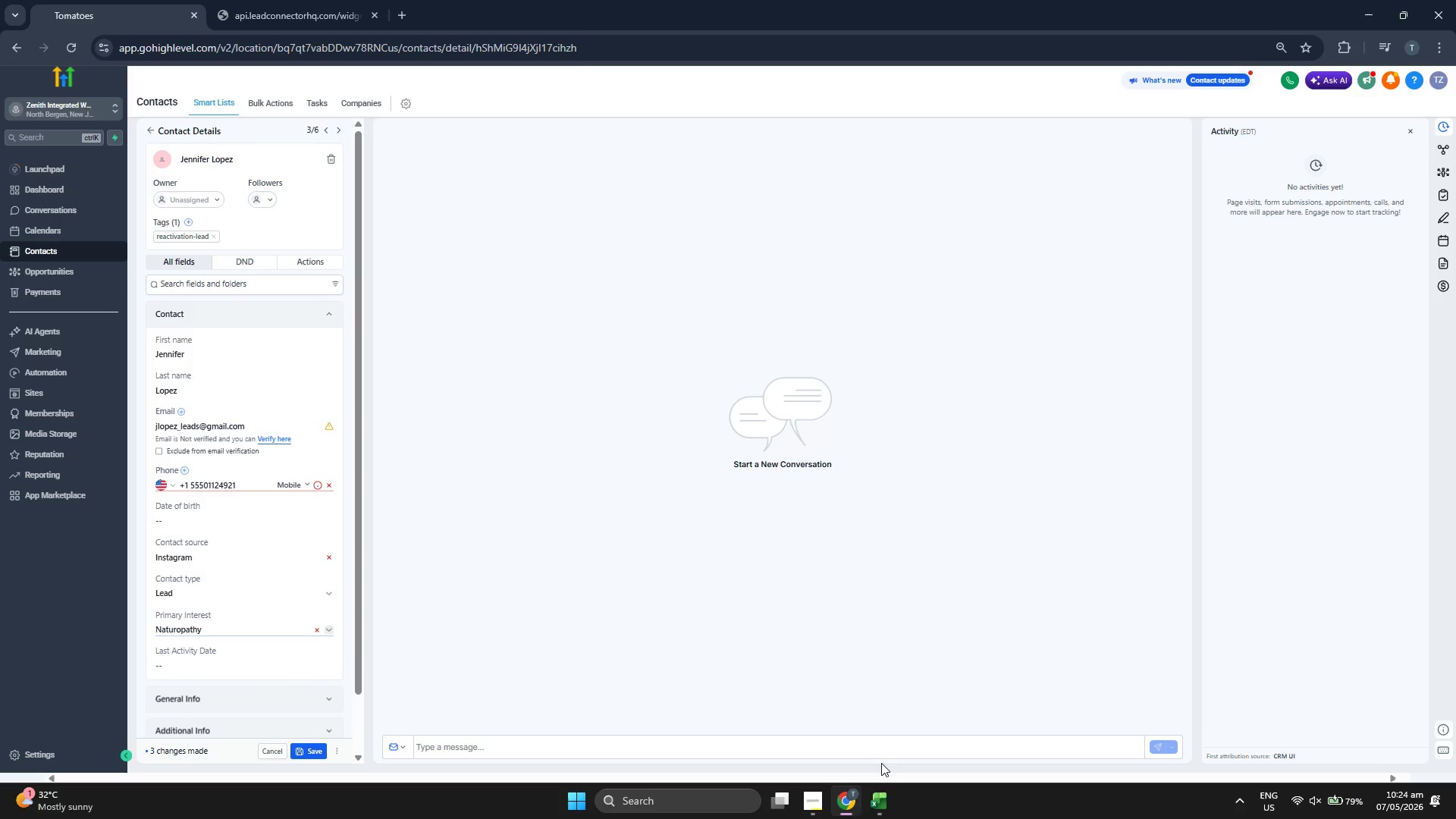 
left_click([876, 788])
 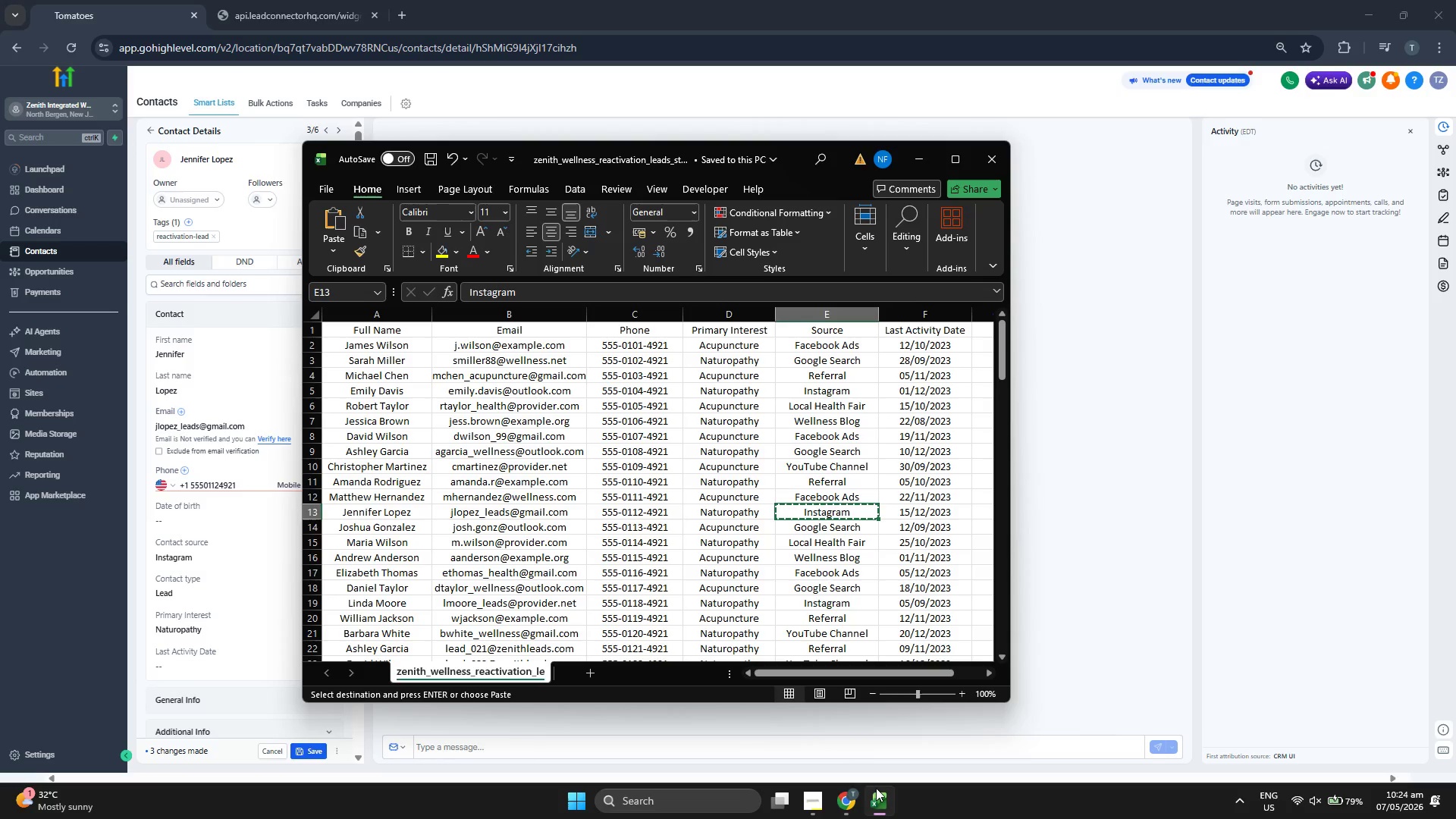 
left_click([876, 788])
 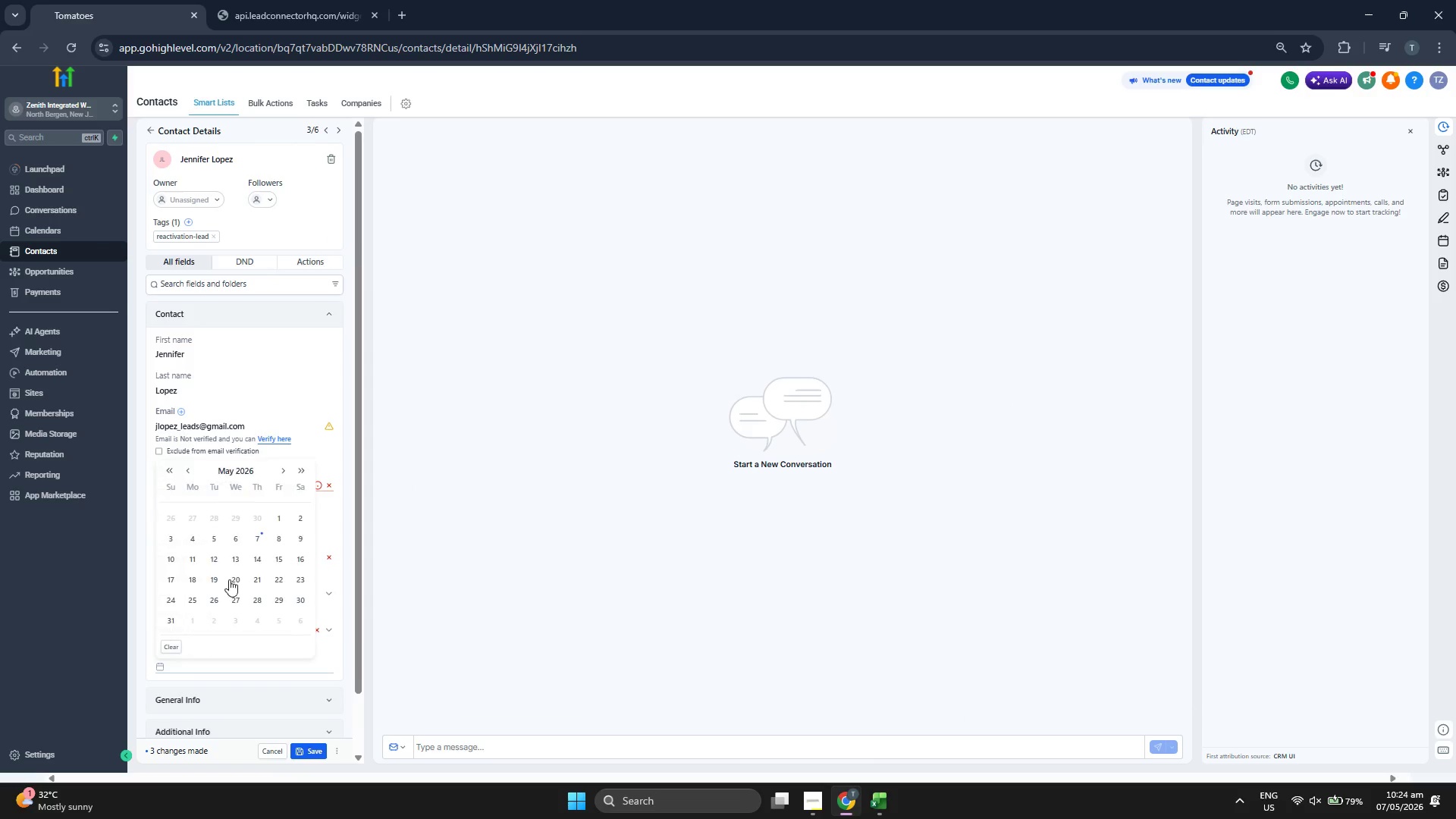 
left_click([229, 473])
 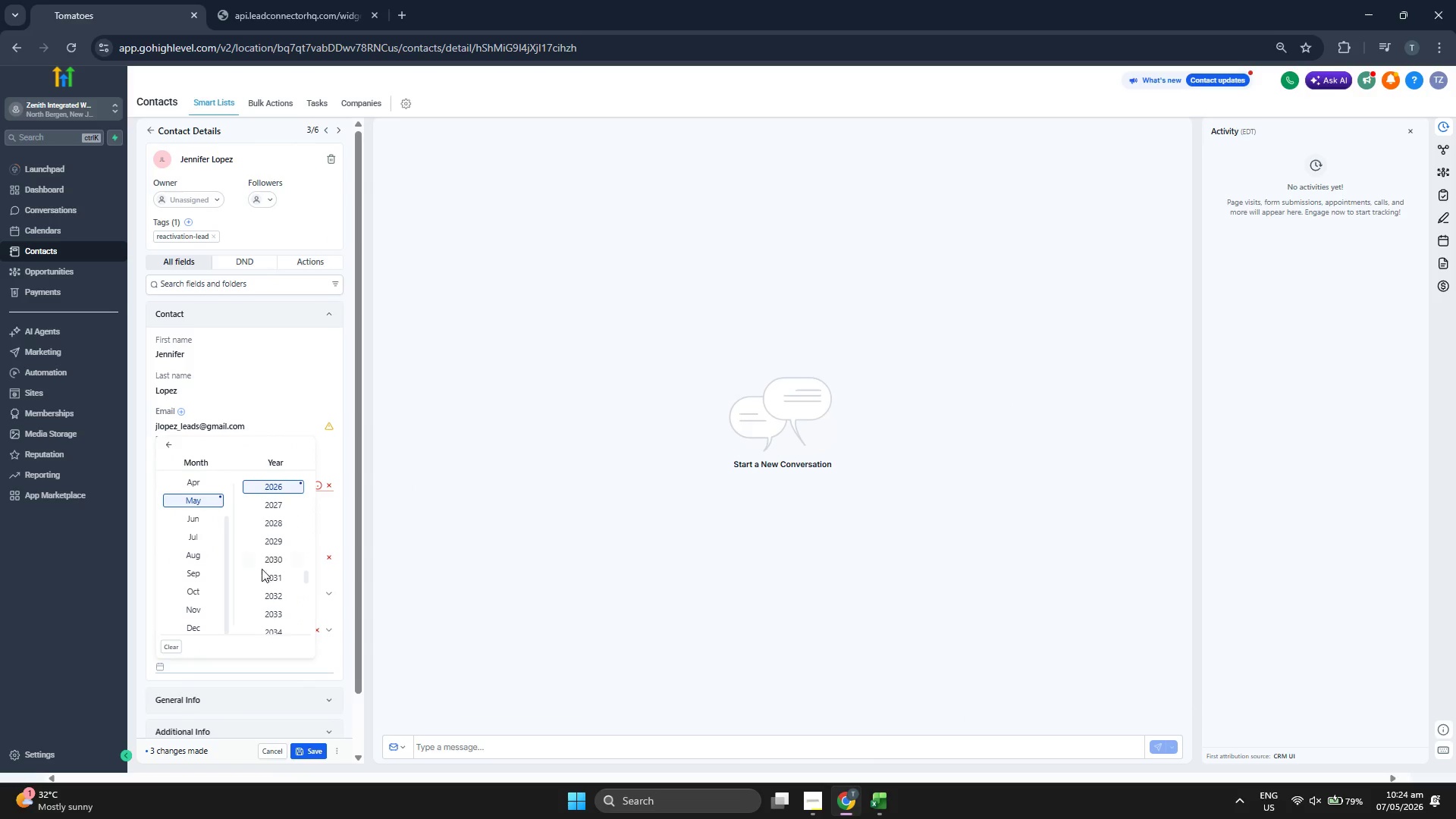 
scroll: coordinate [261, 570], scroll_direction: up, amount: 1.0
 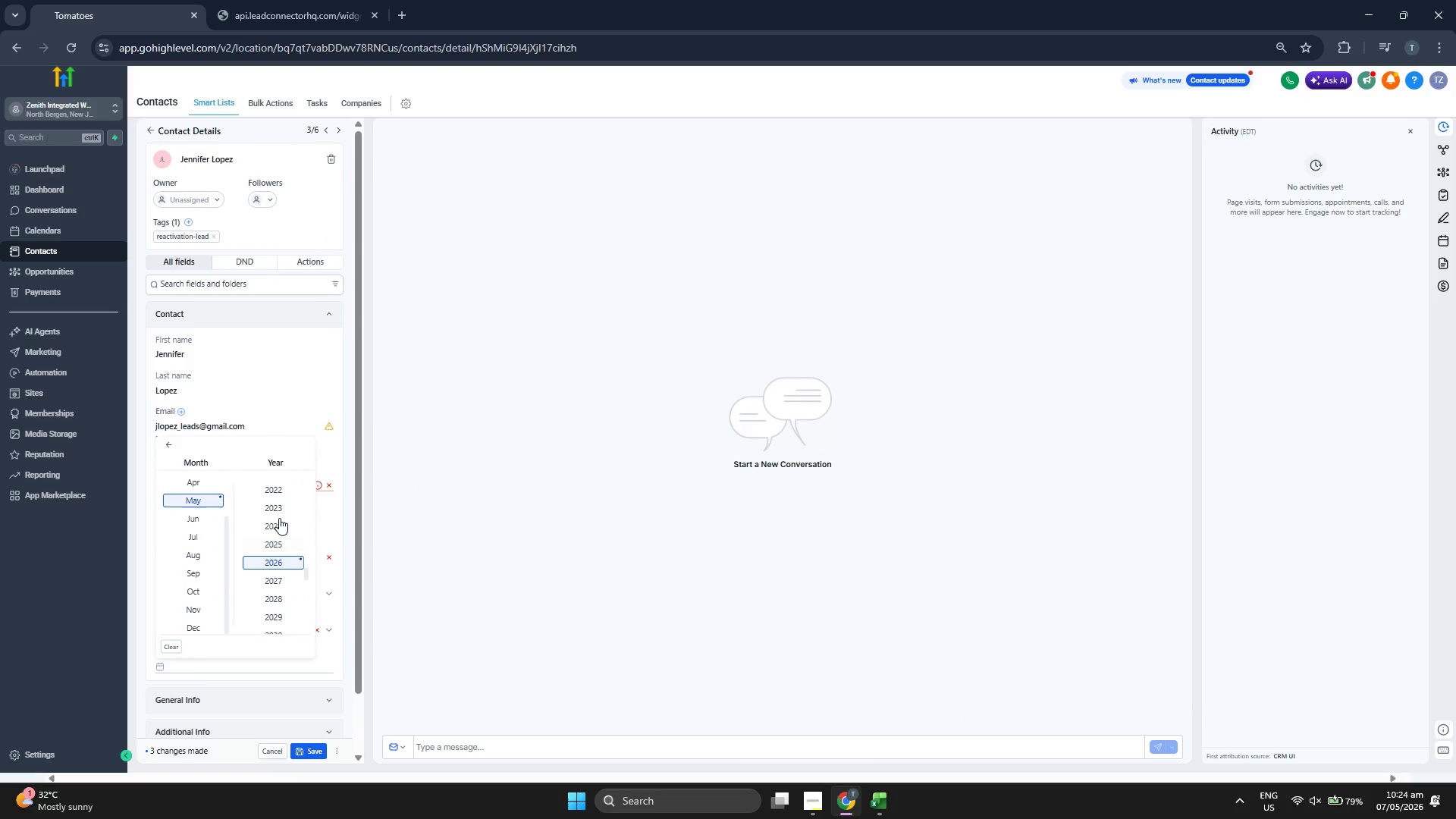 
left_click([278, 507])
 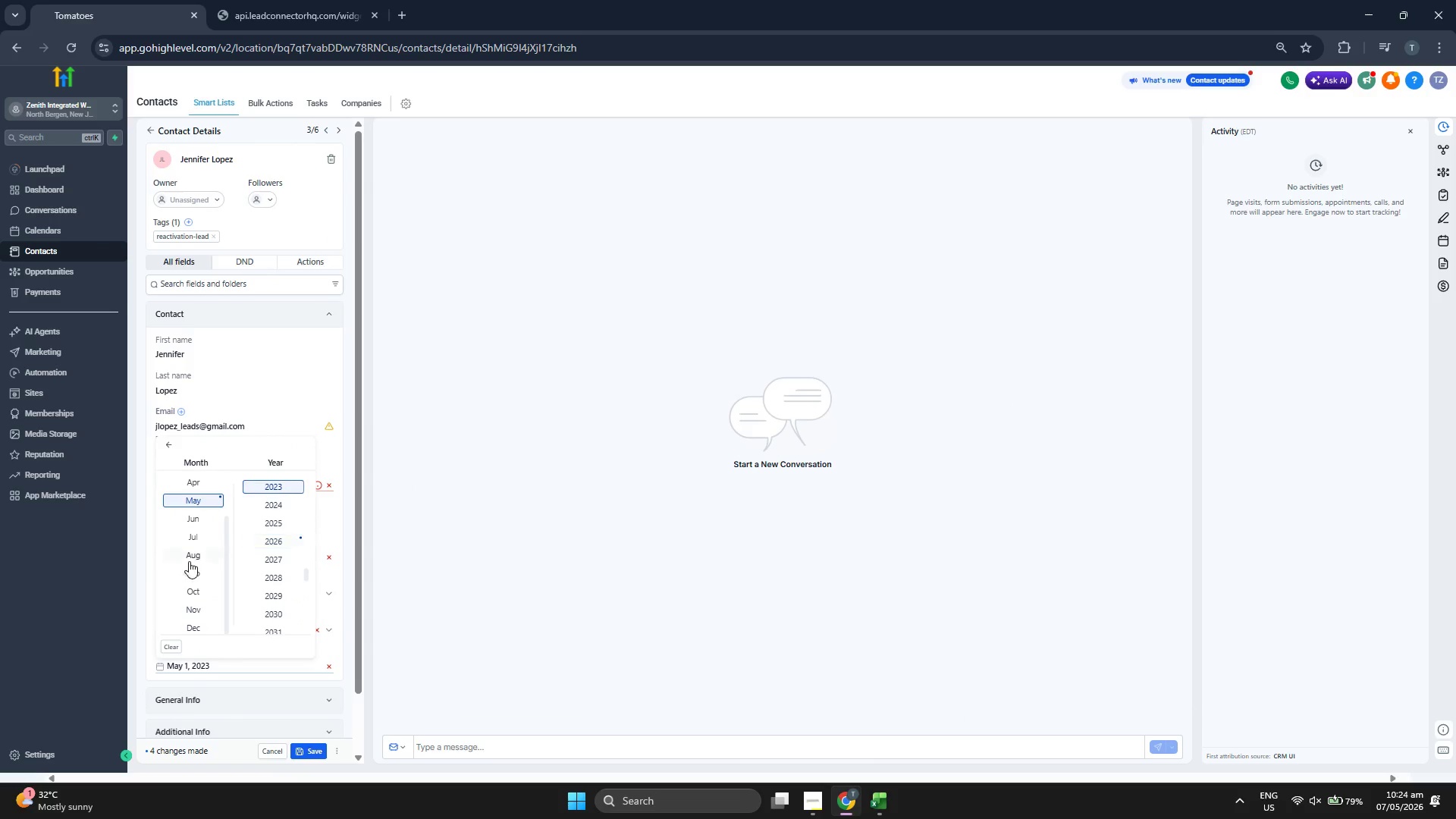 
scroll: coordinate [188, 565], scroll_direction: down, amount: 2.0
 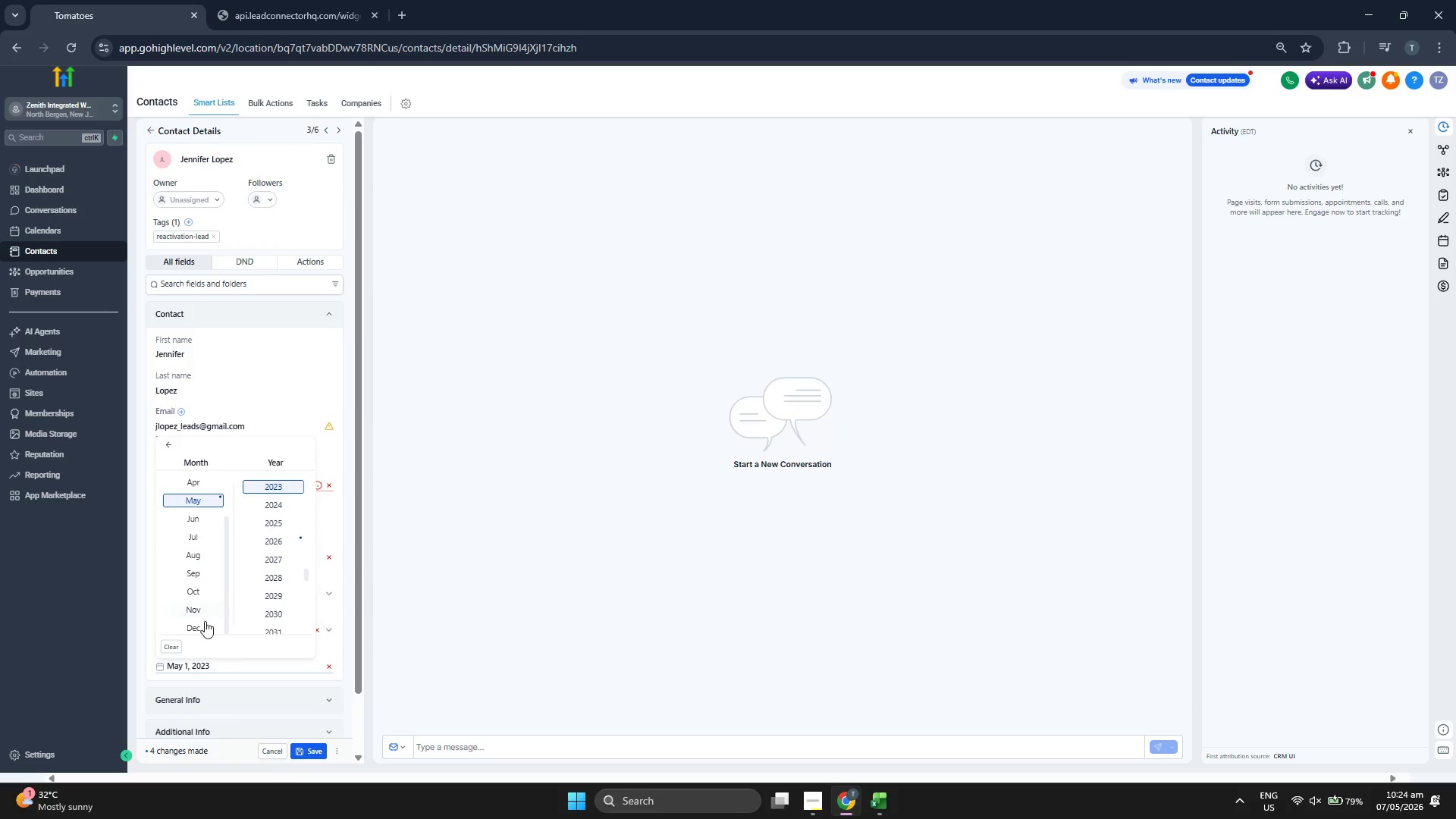 
left_click([204, 626])
 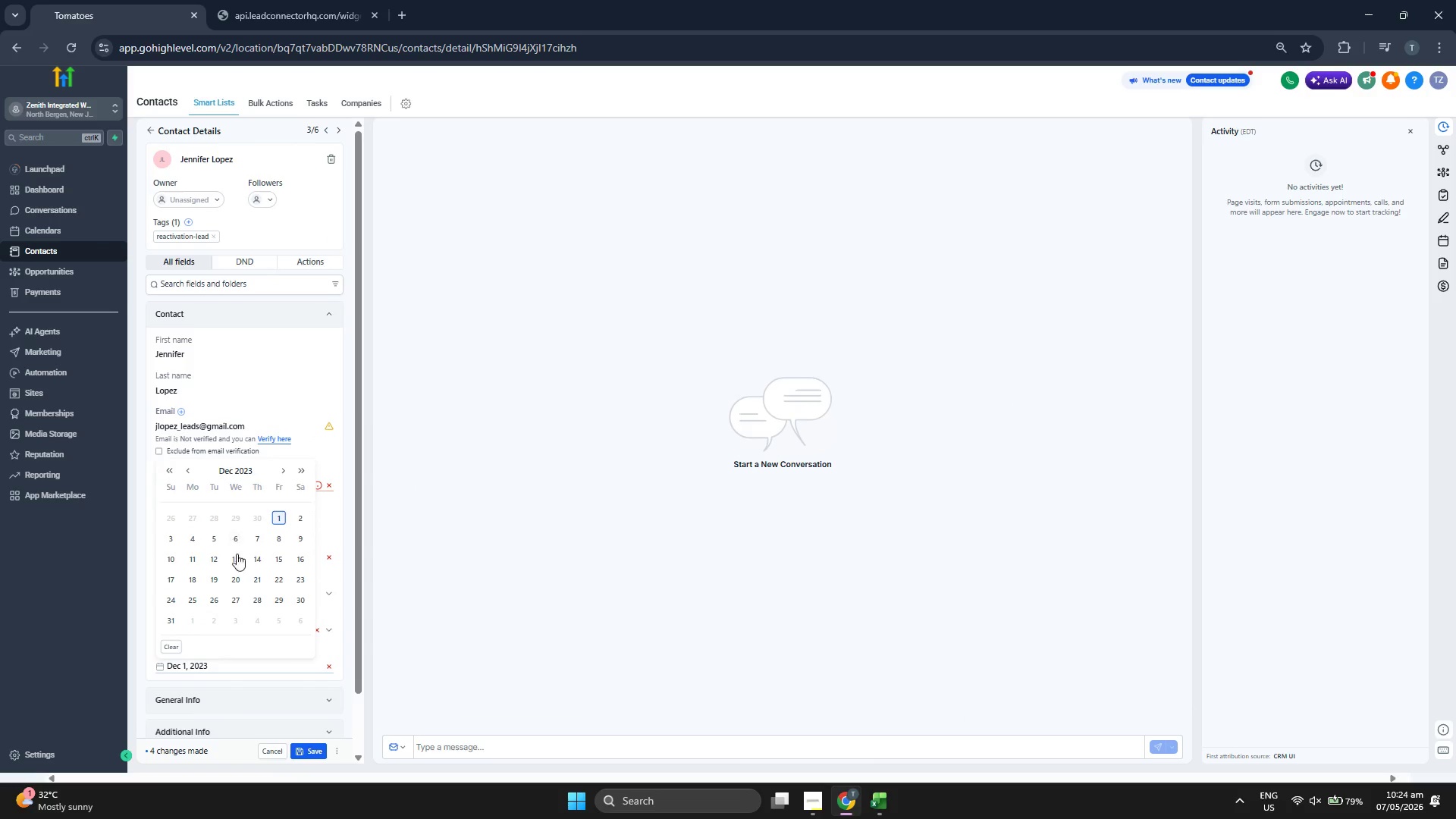 
left_click([276, 559])
 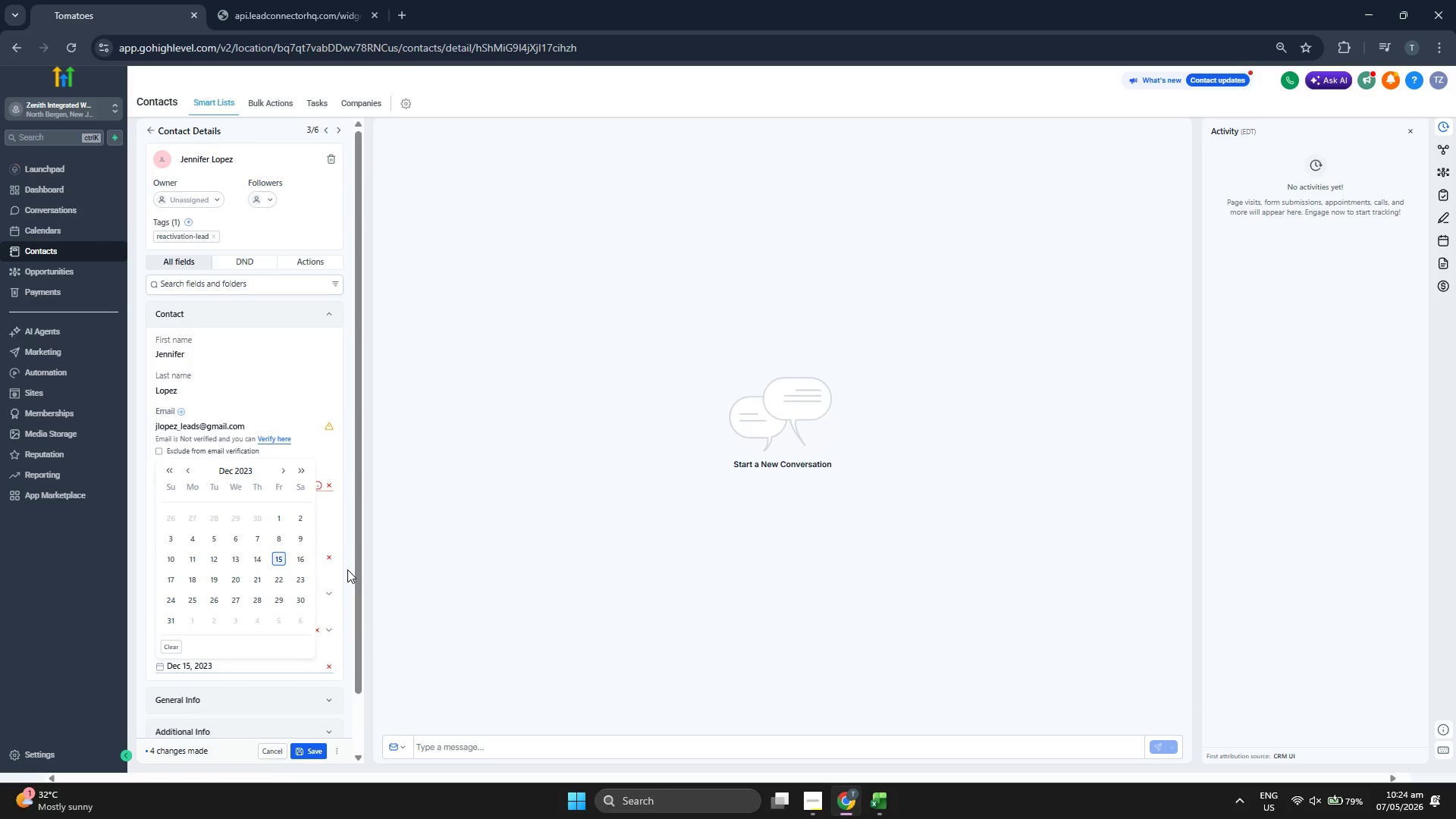 
left_click([342, 566])
 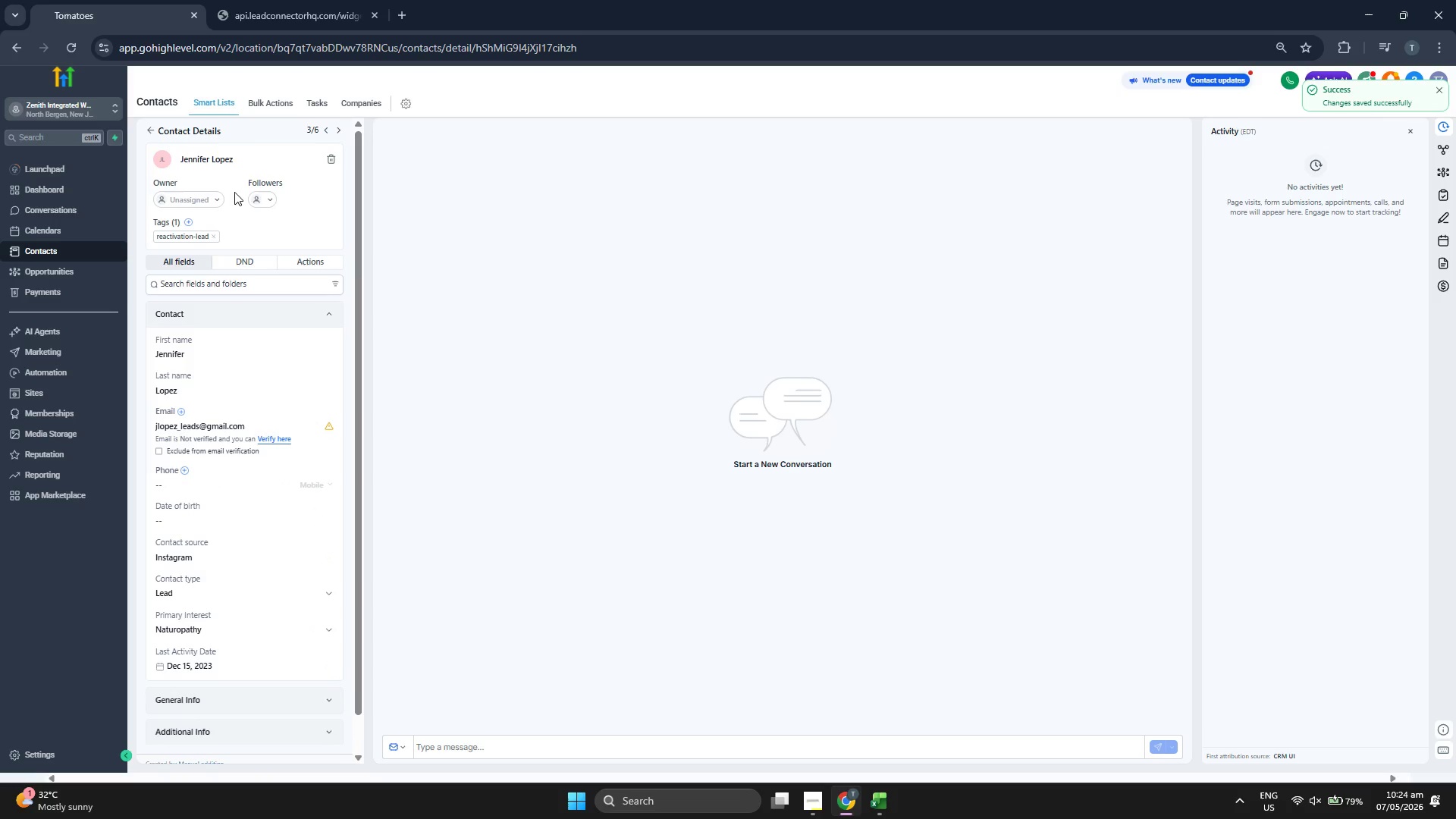 
left_click([149, 130])
 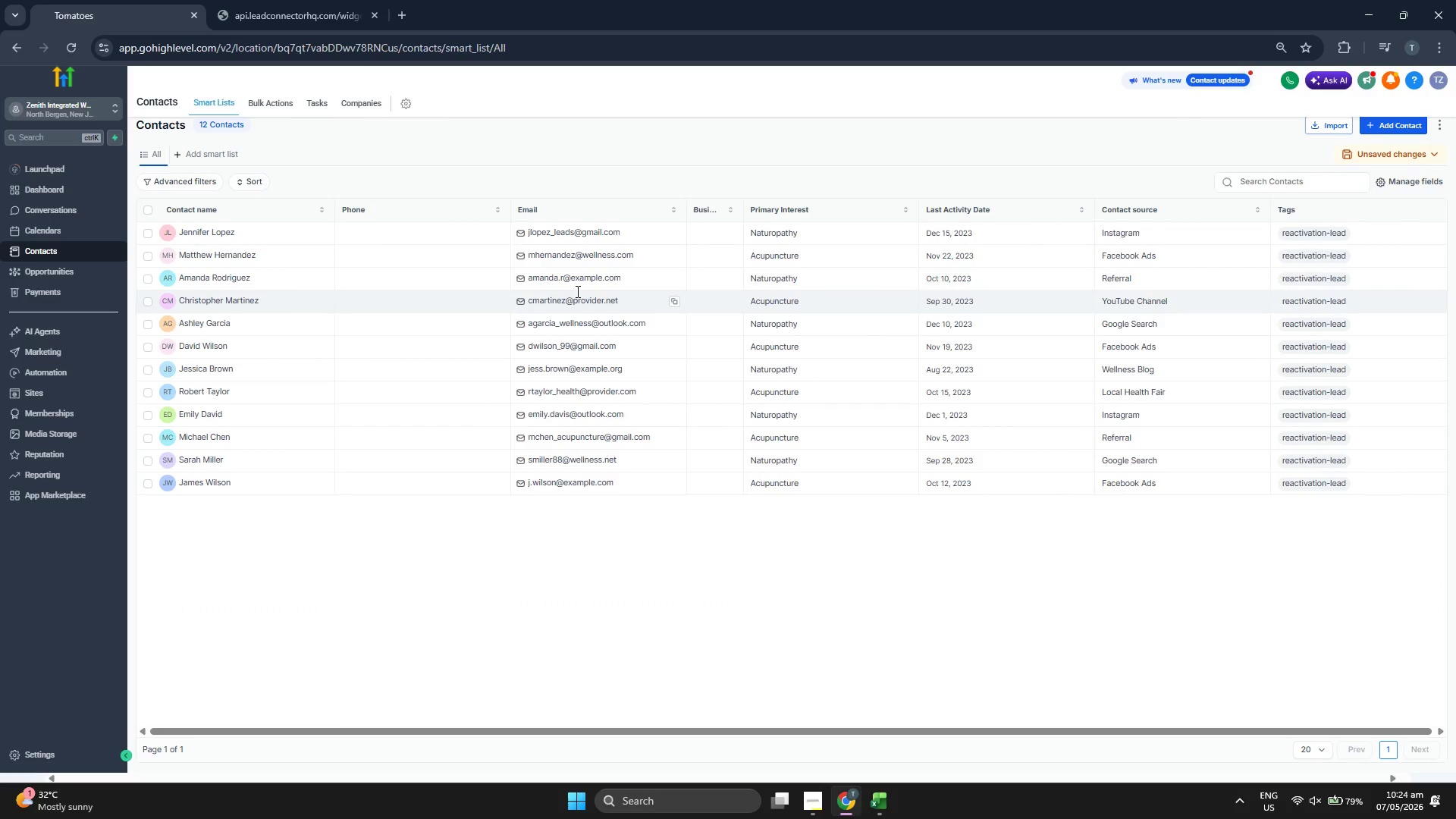 
wait(7.7)
 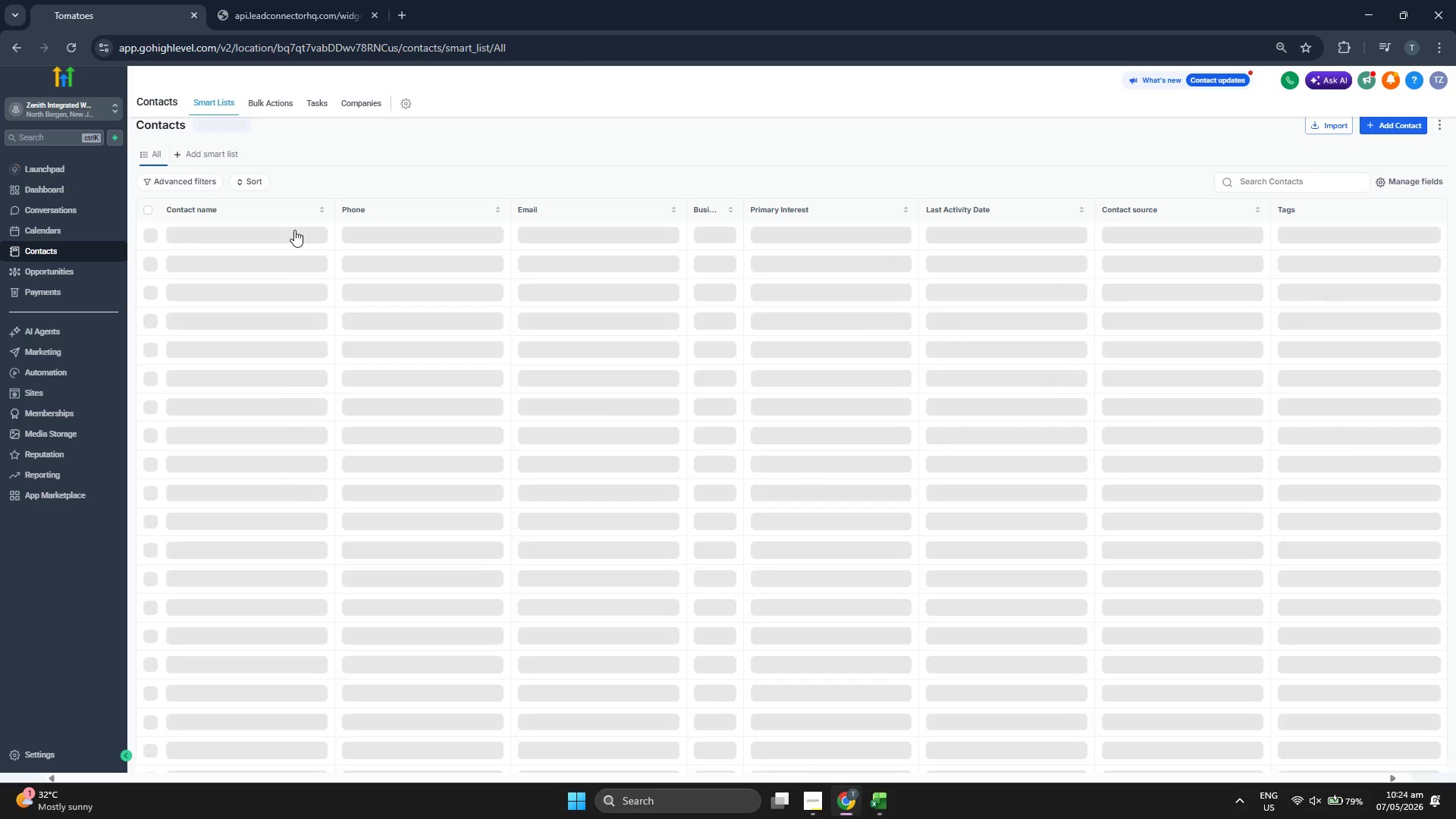 
left_click([1385, 122])
 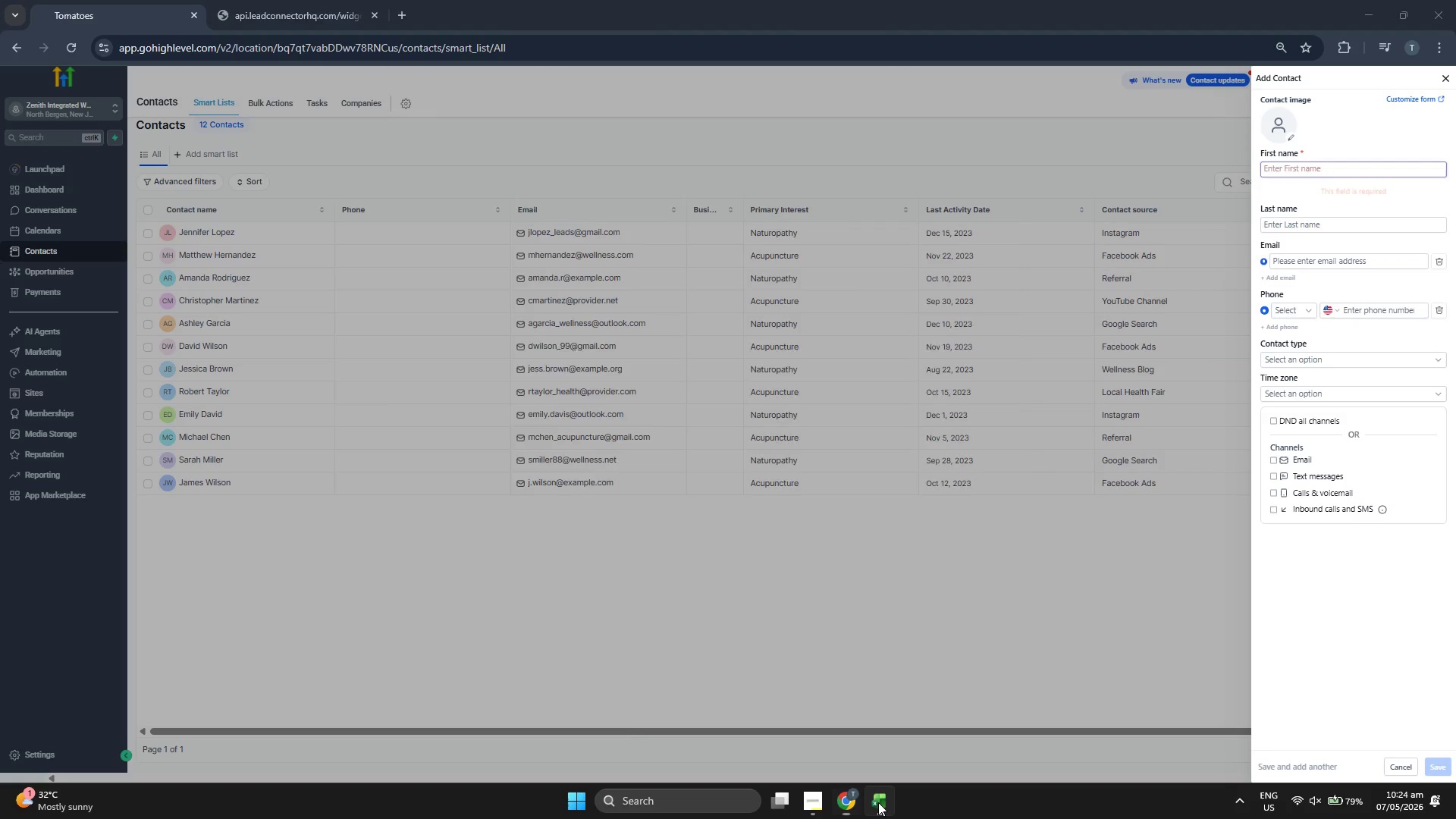 
wait(6.78)
 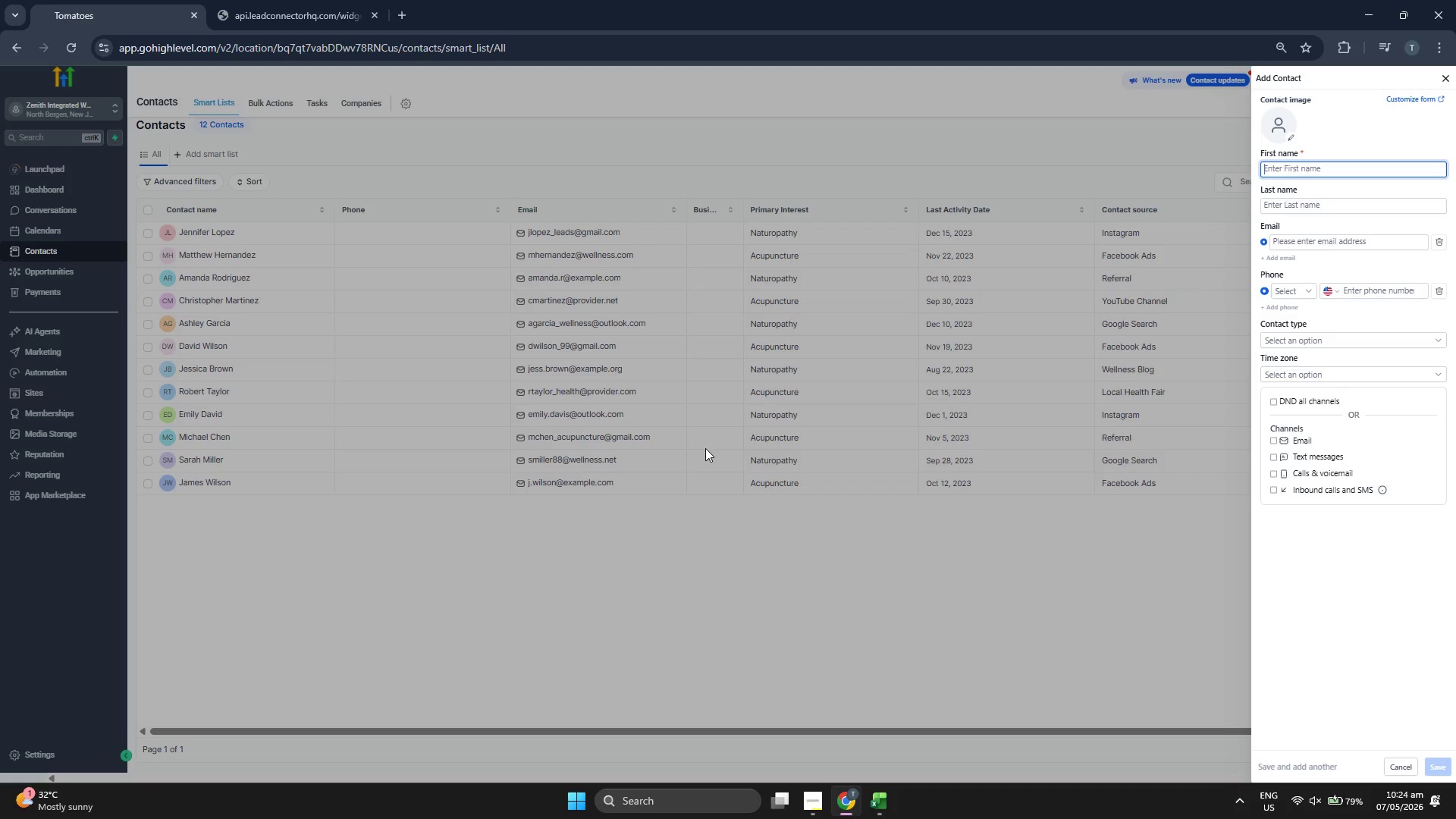 
key(ArrowDown)
 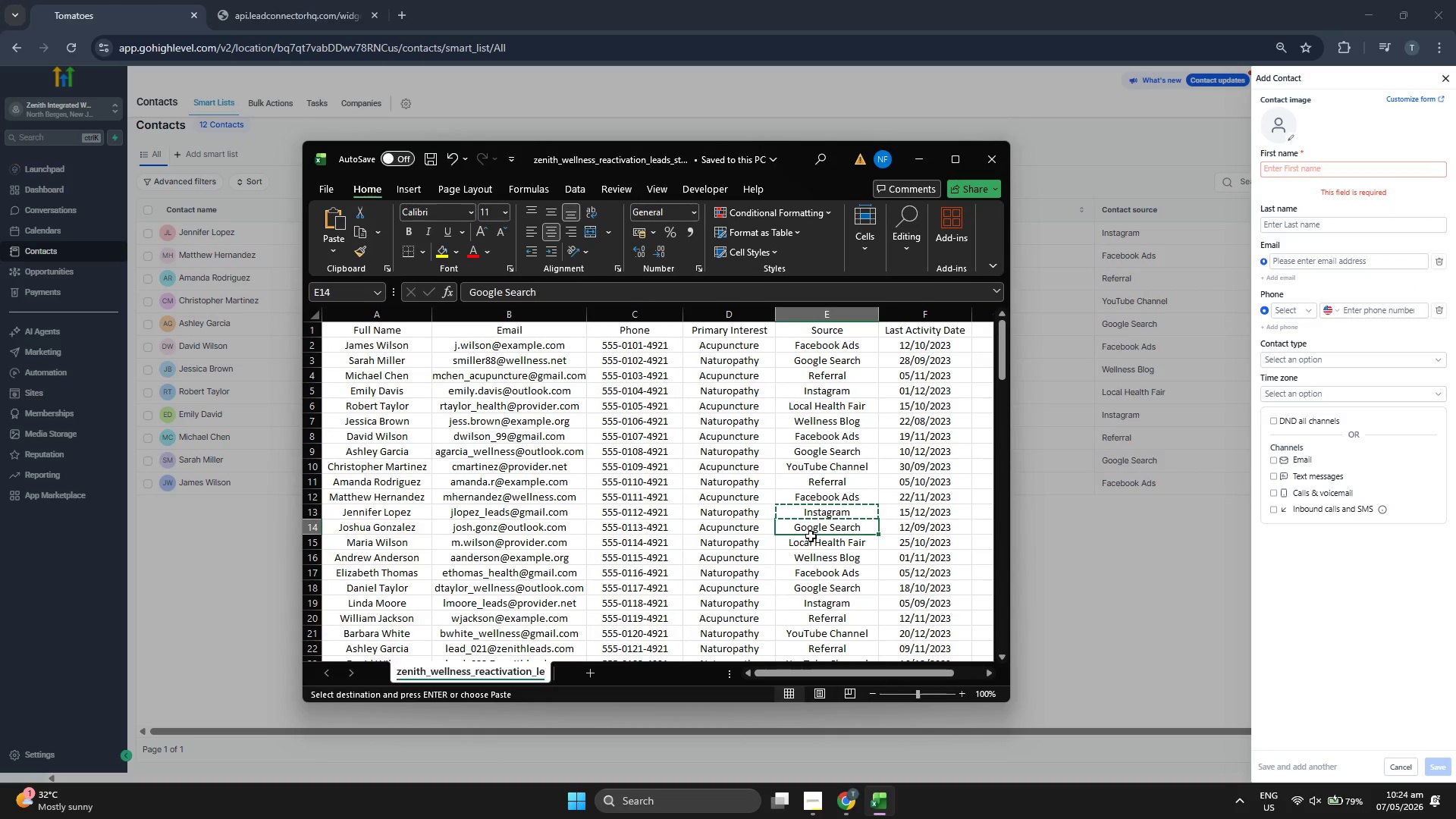 
key(ArrowLeft)
 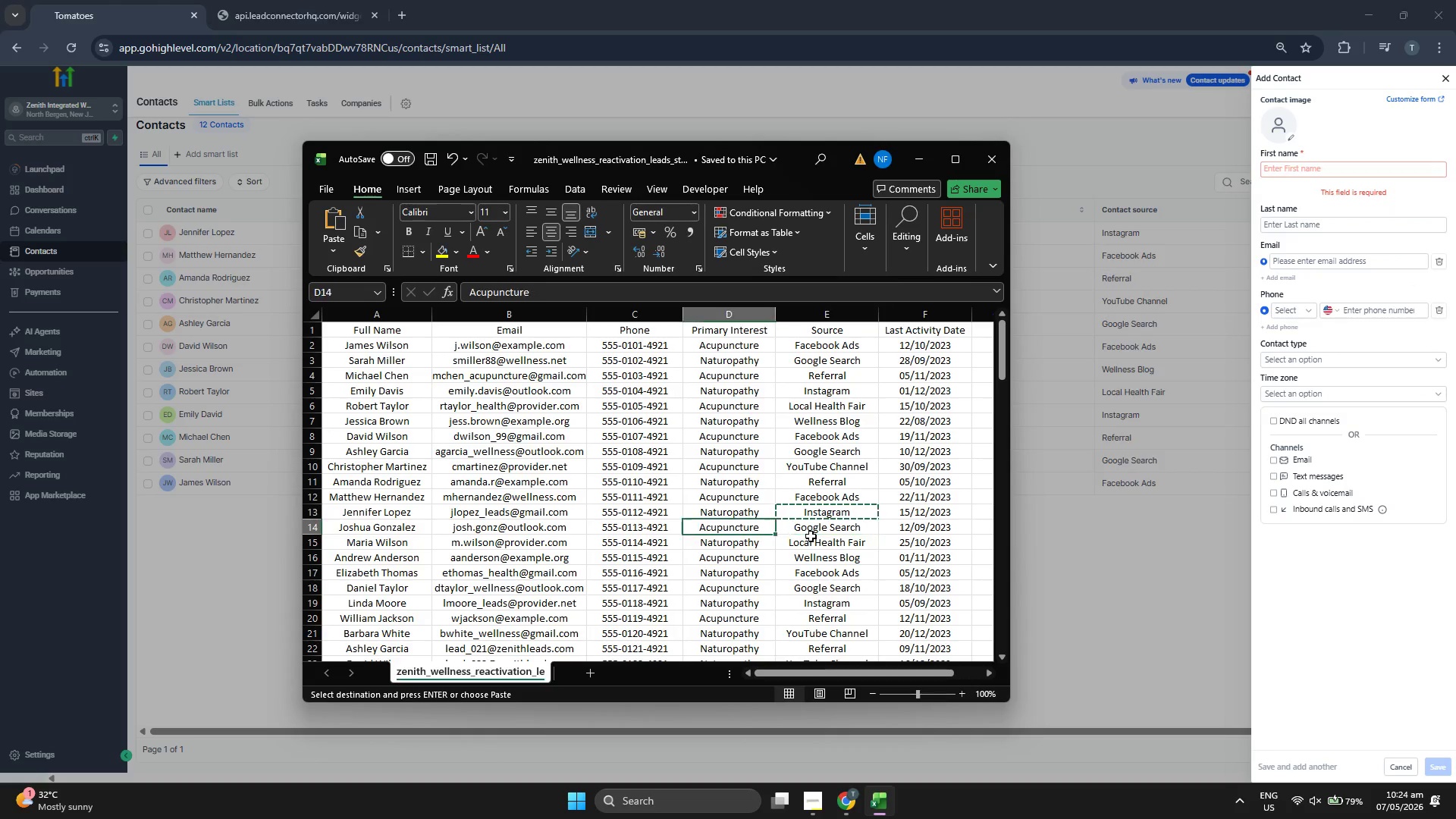 
key(ArrowLeft)
 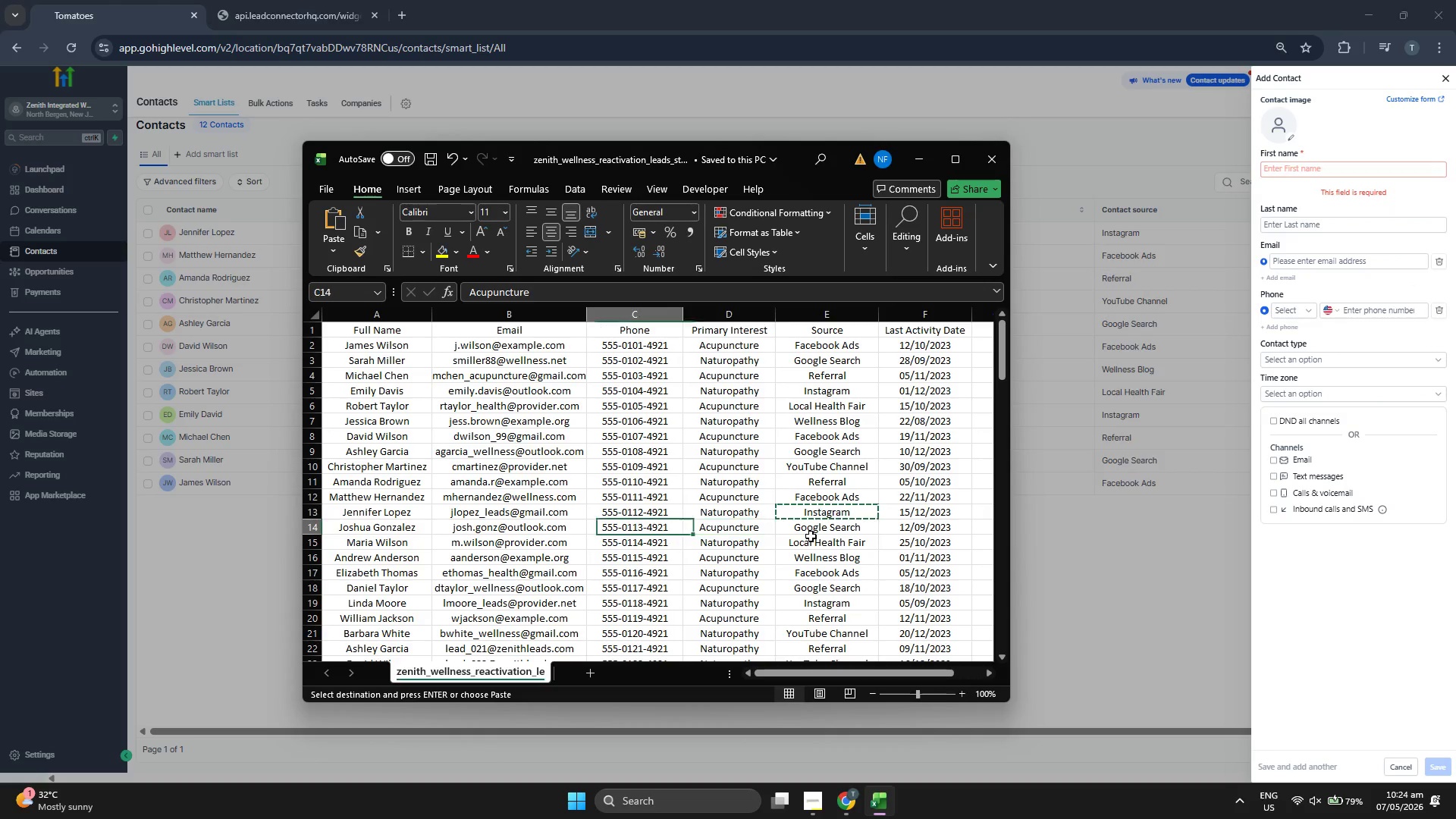 
key(ArrowLeft)
 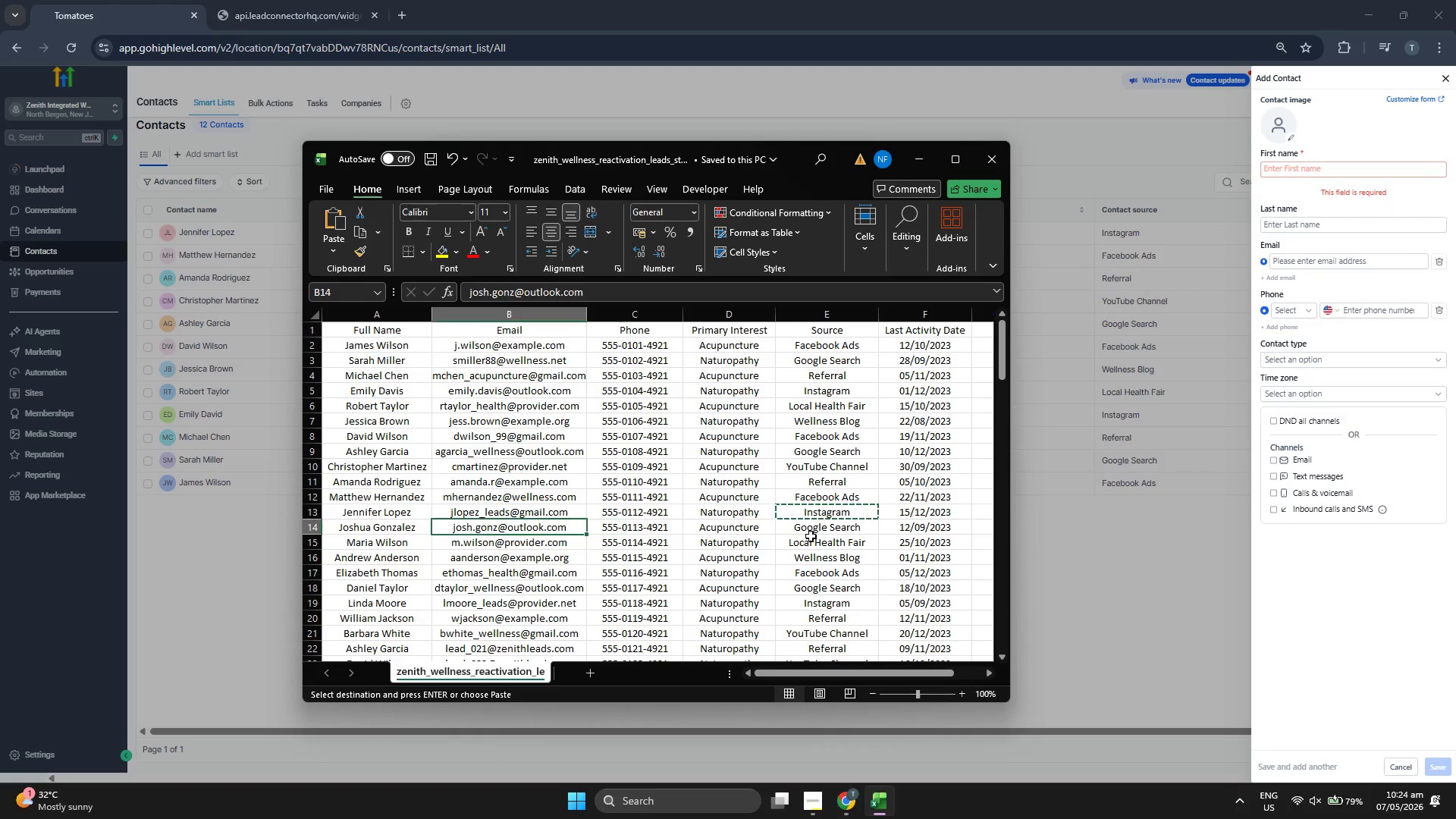 
key(Control+ControlLeft)
 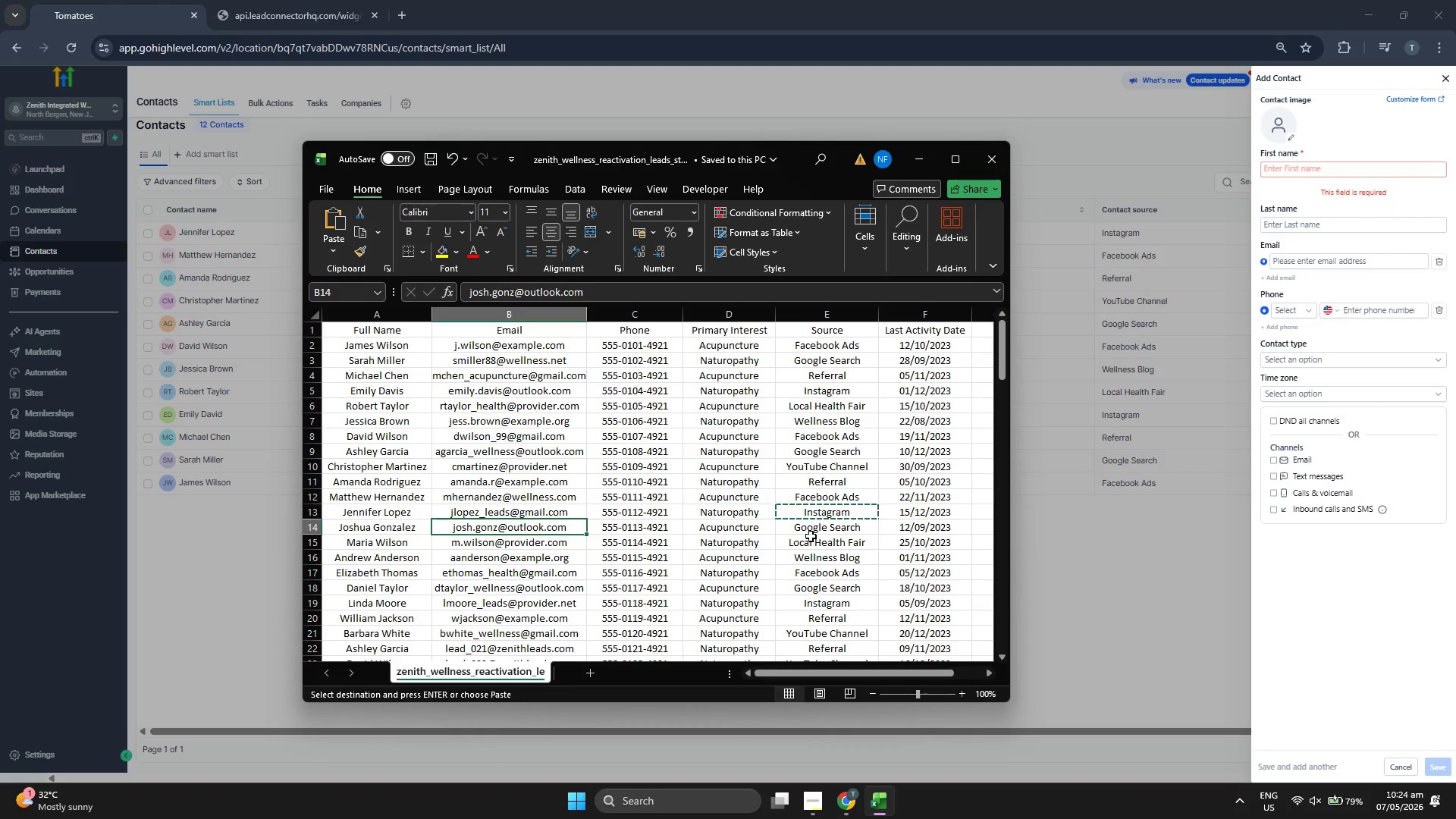 
key(Control+C)
 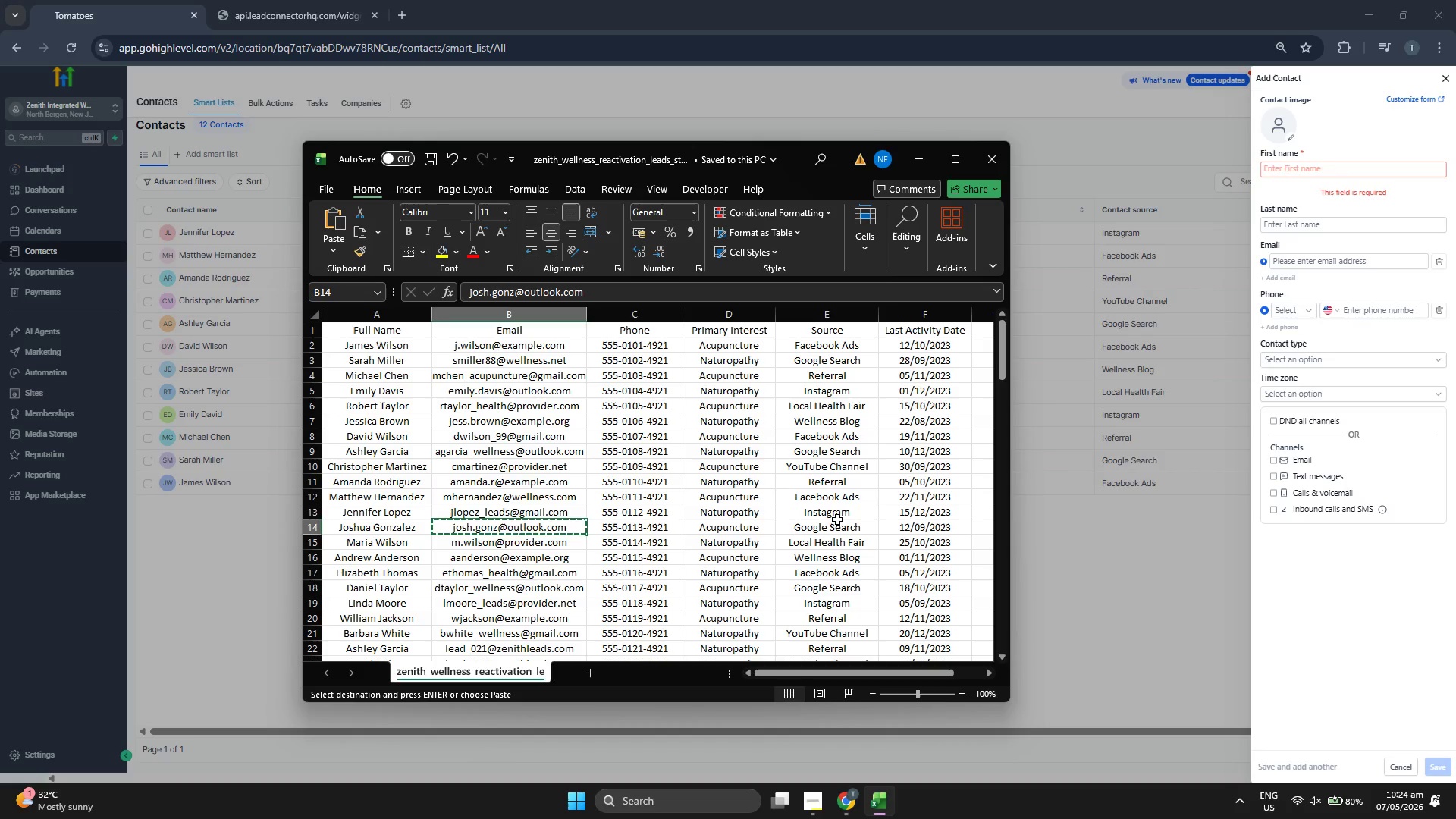 
wait(5.44)
 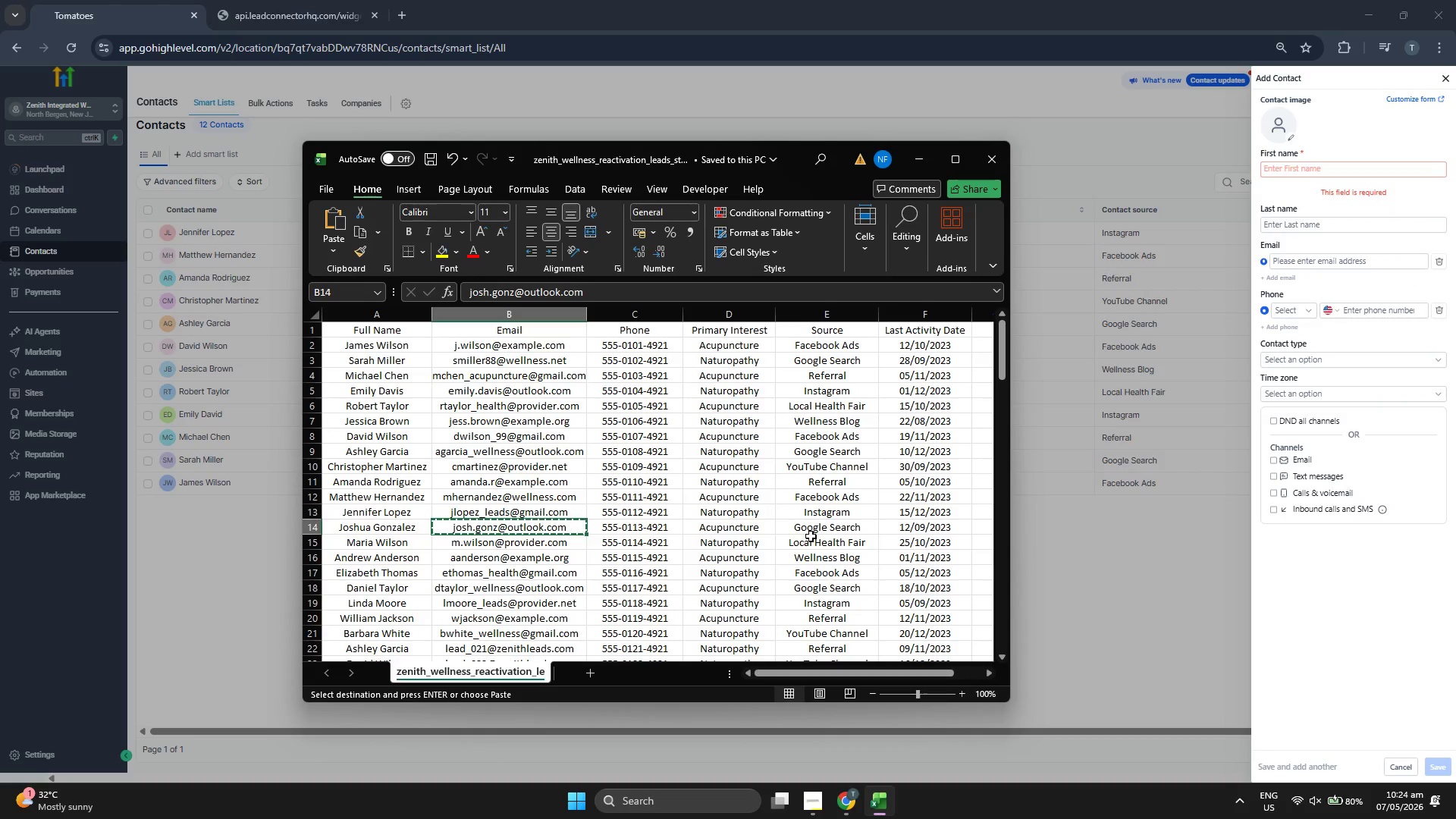 
left_click([1338, 258])
 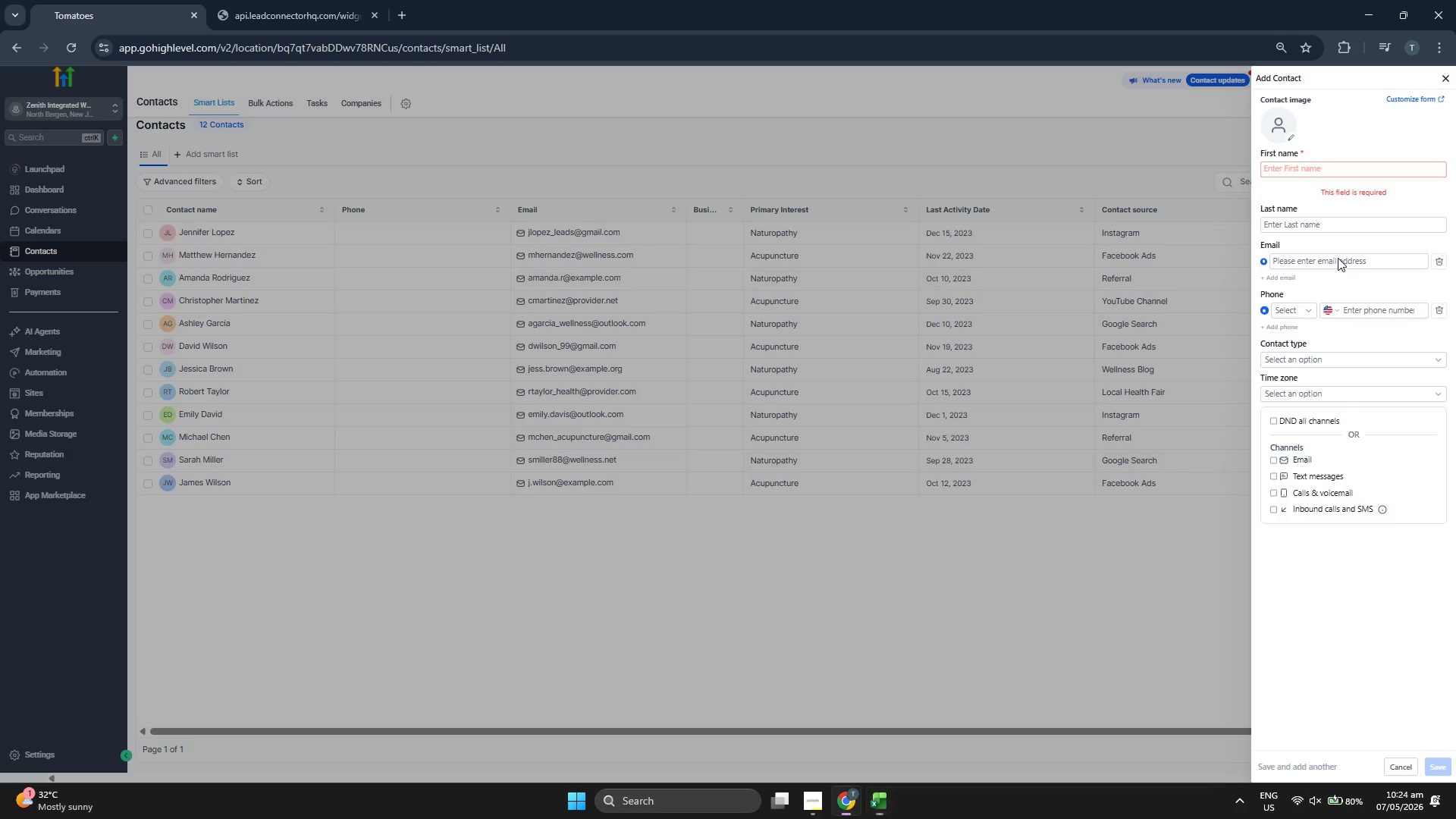 
key(Control+ControlLeft)
 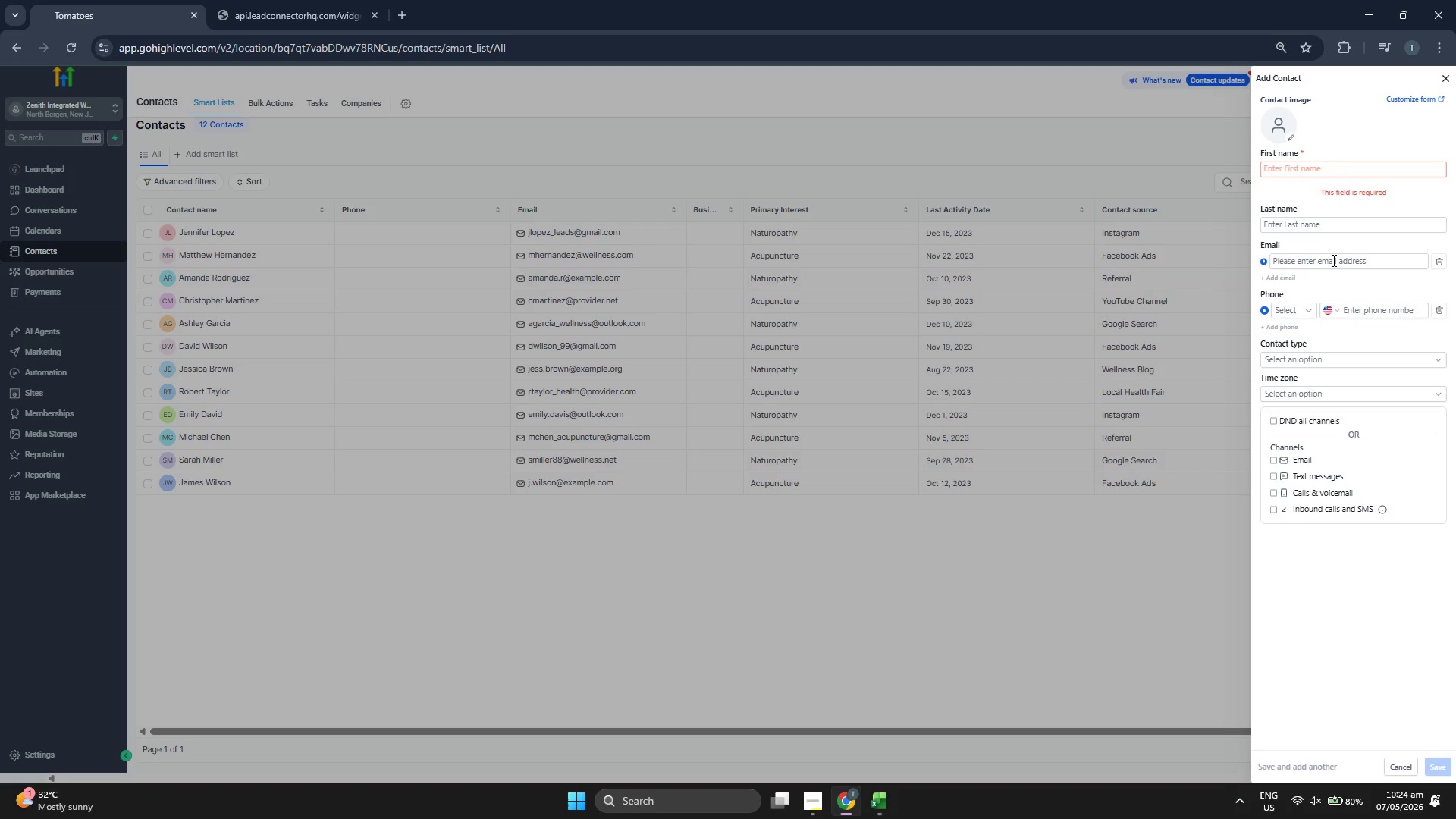 
key(Control+V)
 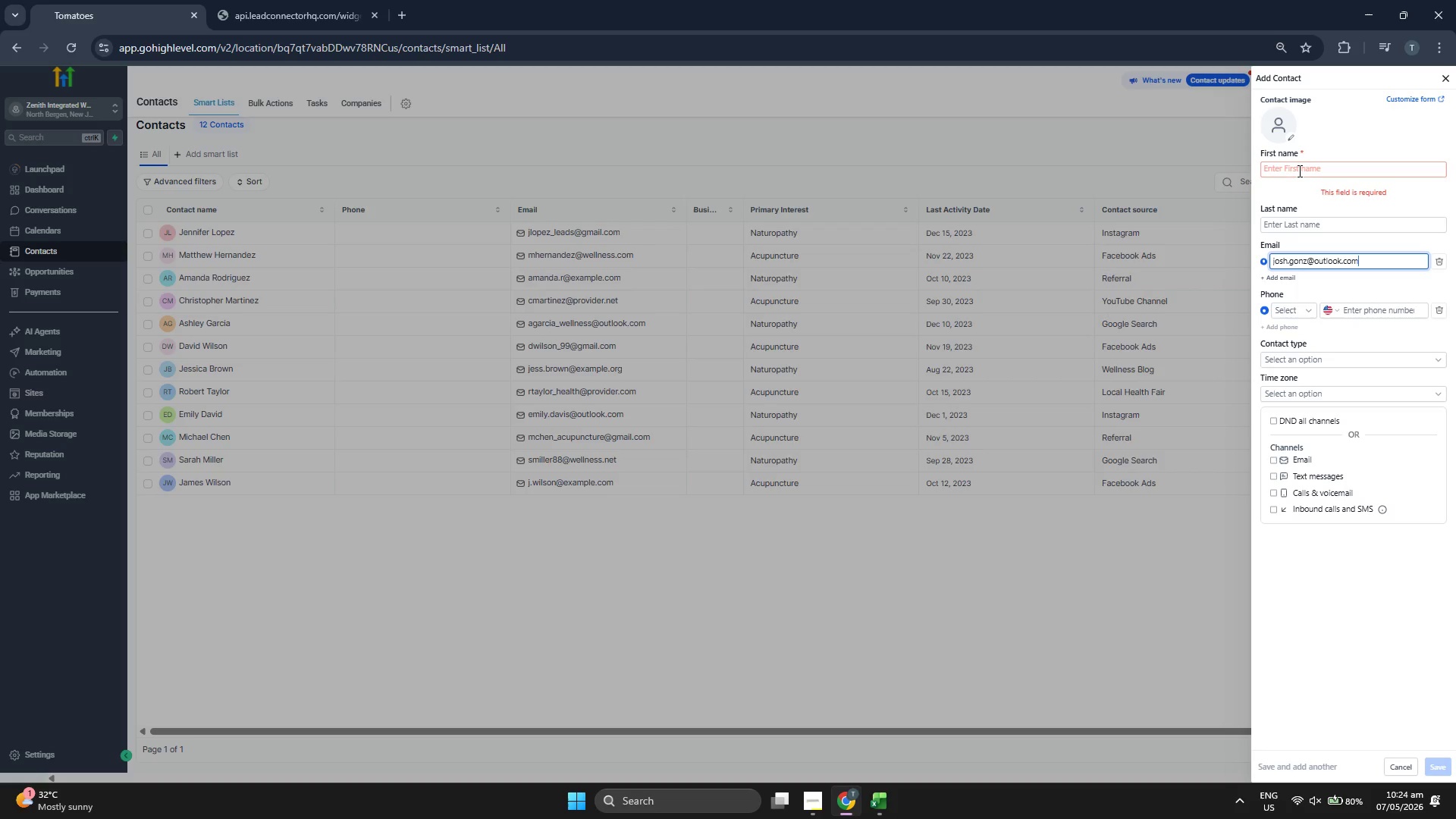 
left_click([1298, 170])
 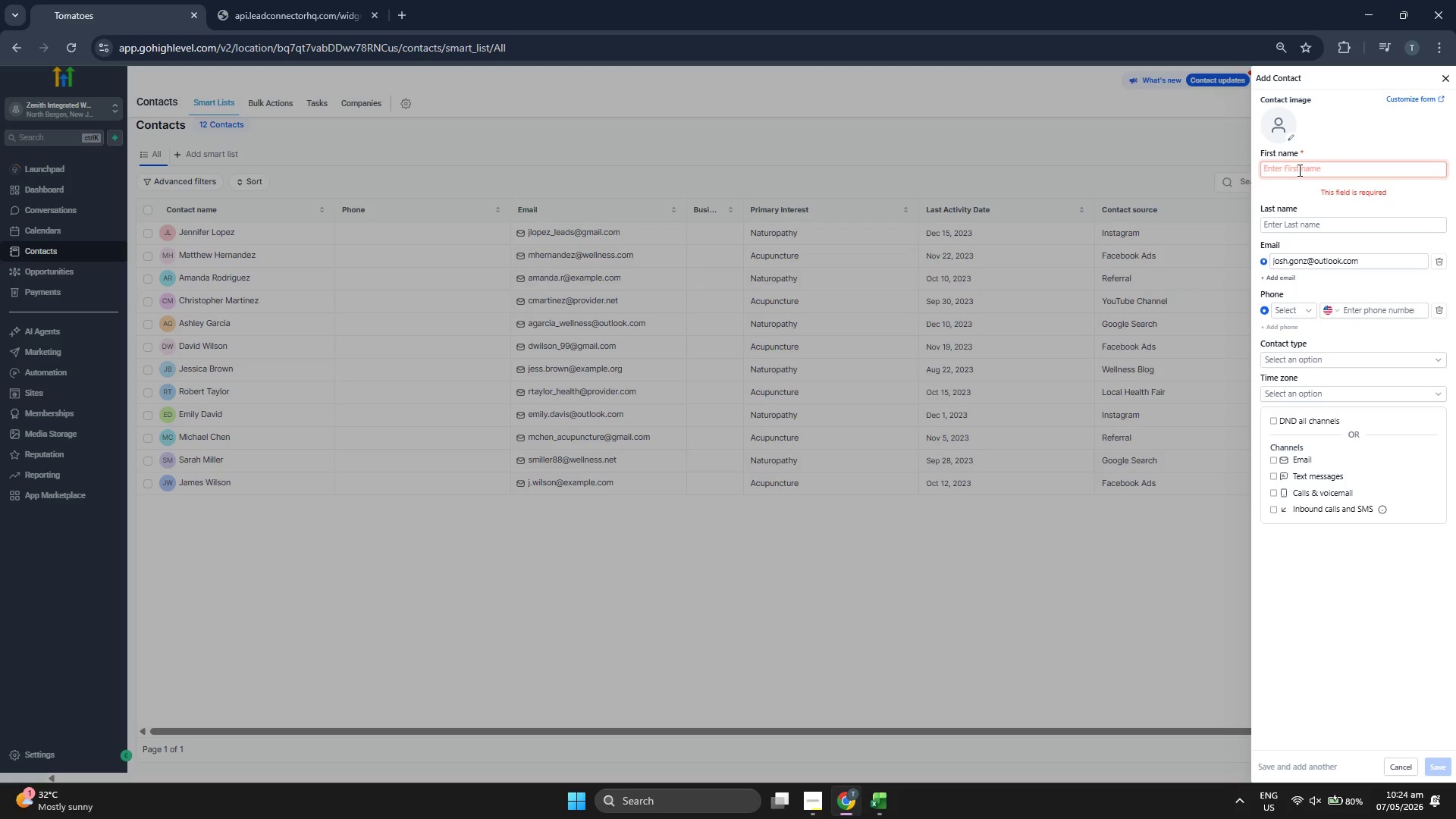 
type(Joshua)
key(Tab)
type(Gonzalen)
key(Backspace)
type(s)
 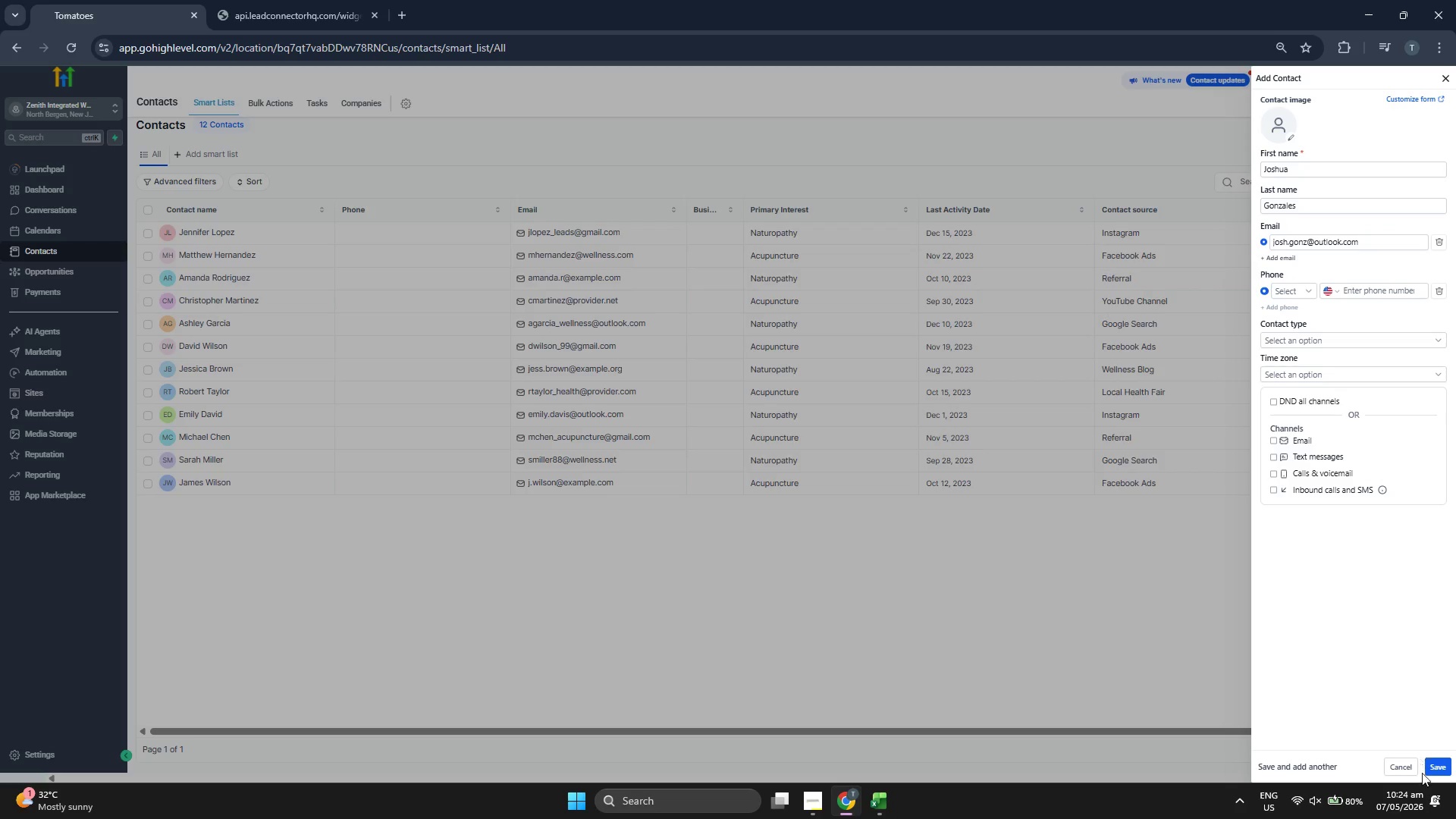 
double_click([1436, 772])
 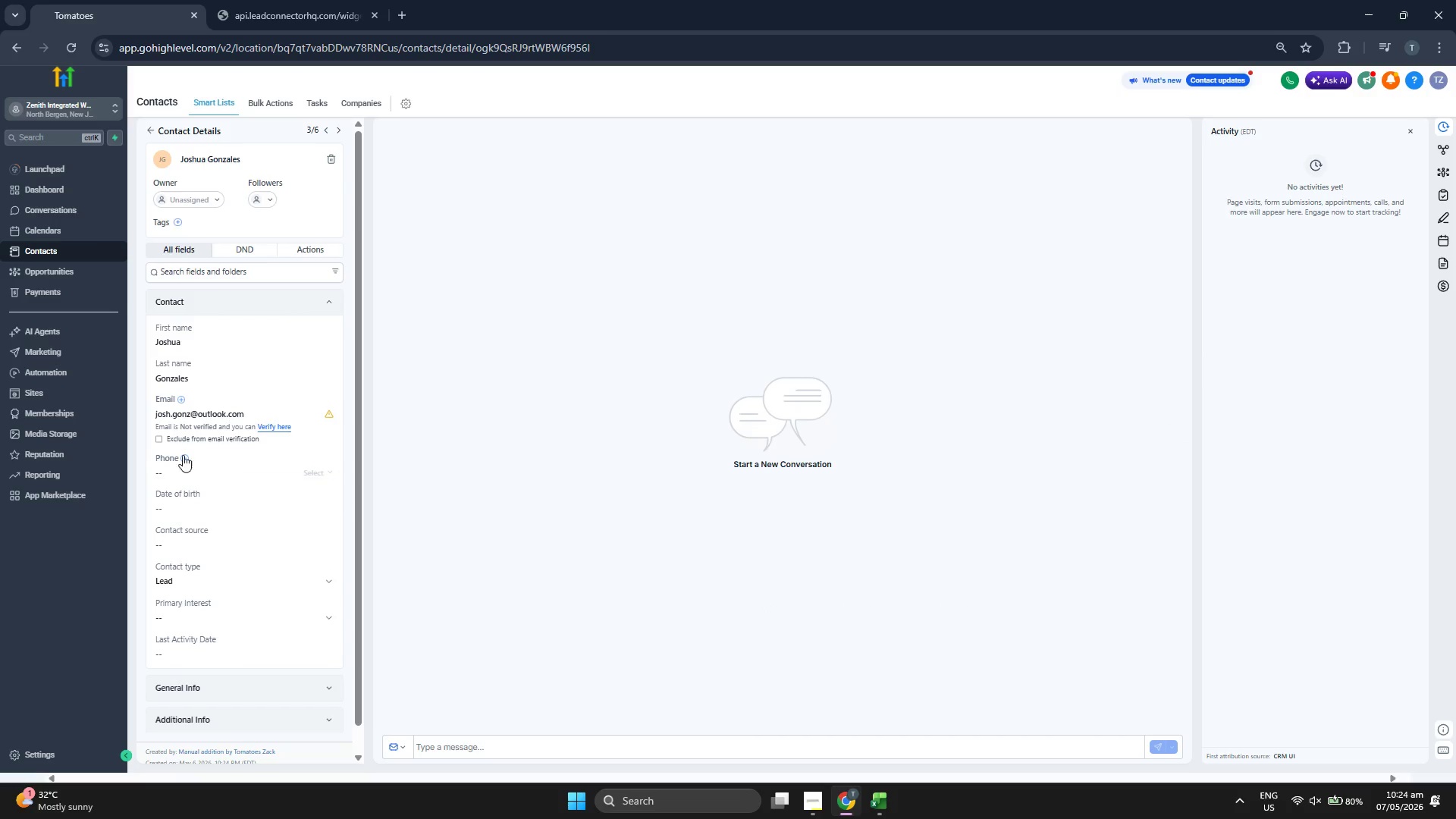 
wait(5.16)
 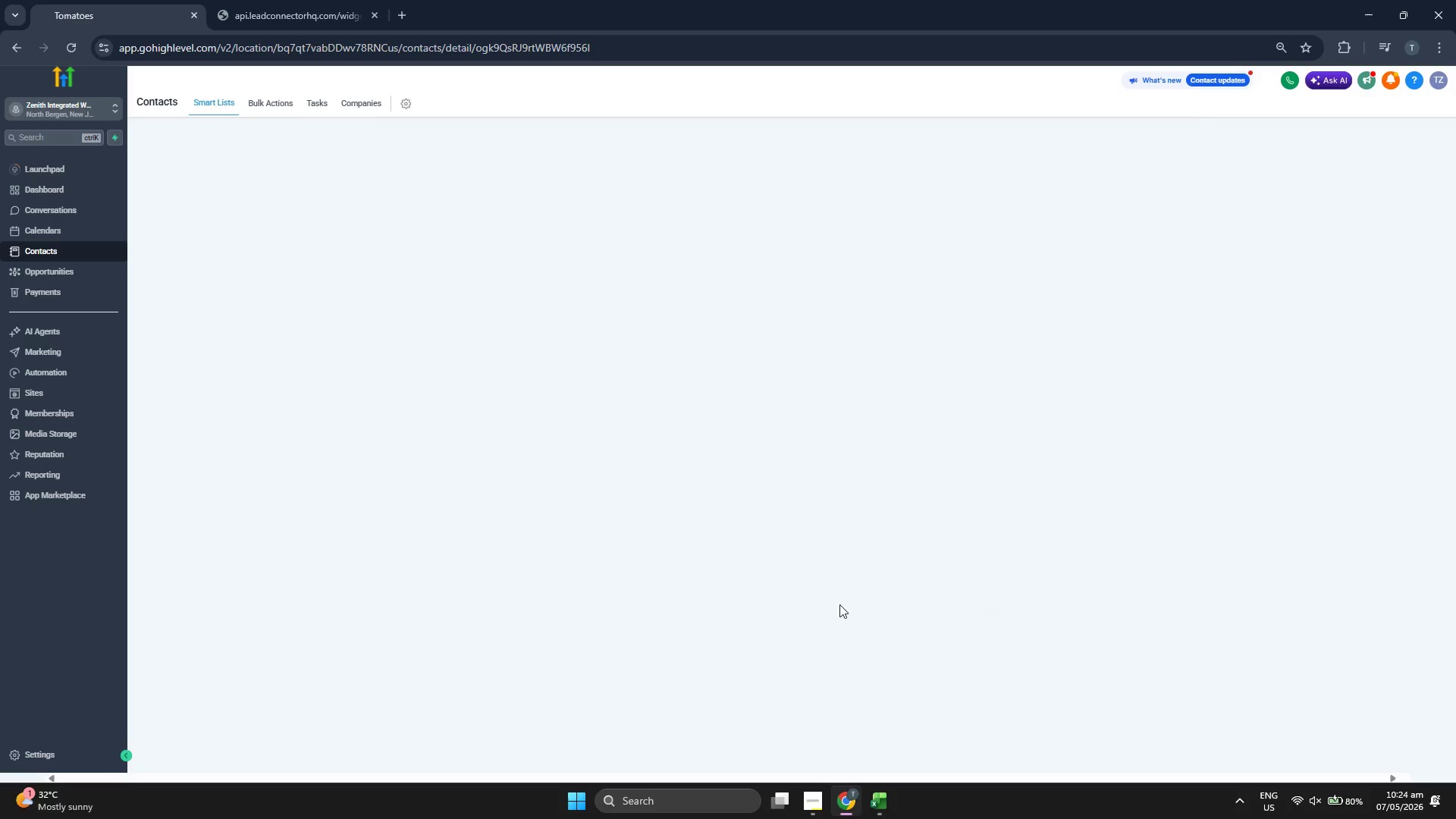 
left_click([177, 219])
 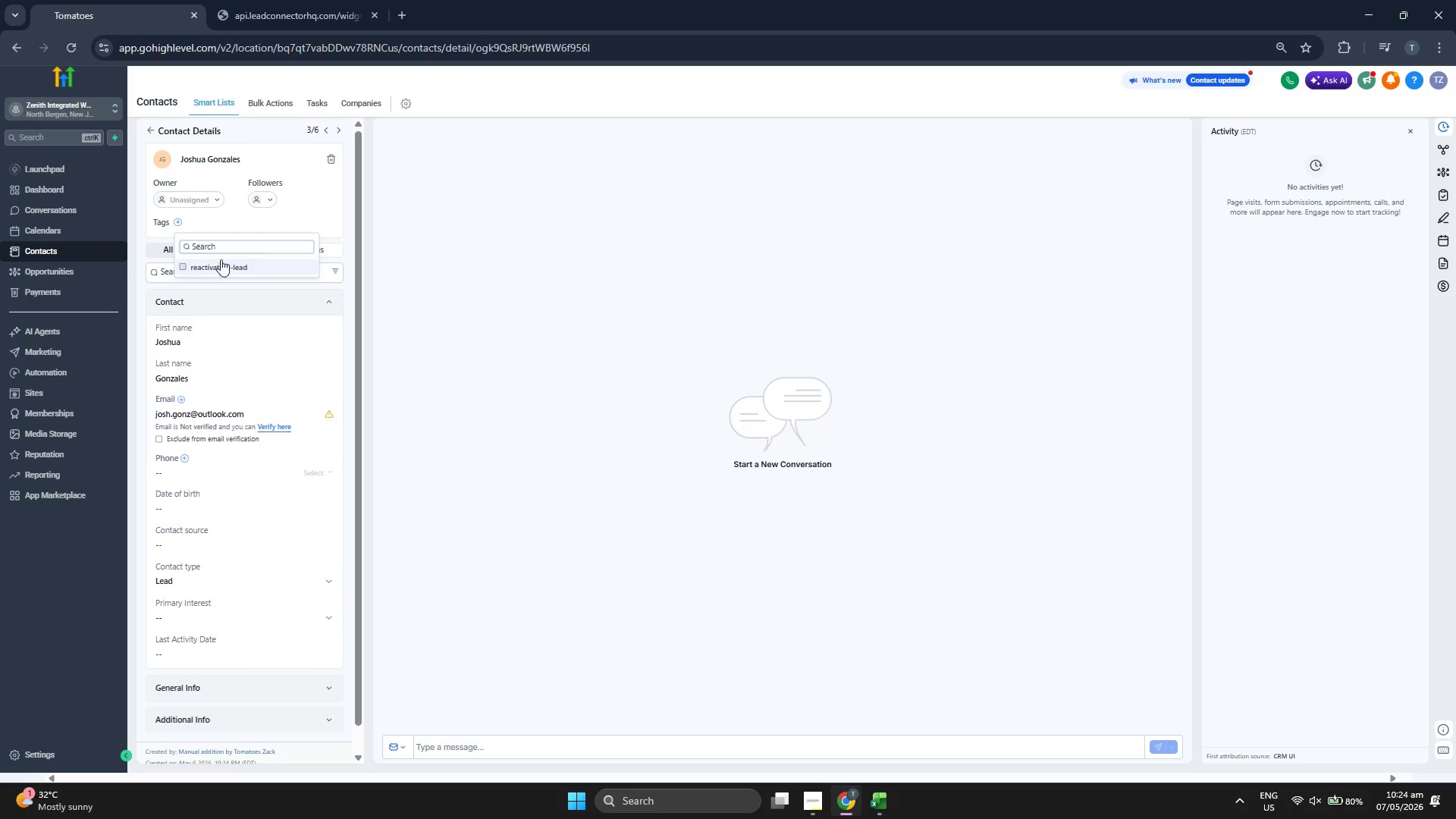 
double_click([332, 222])
 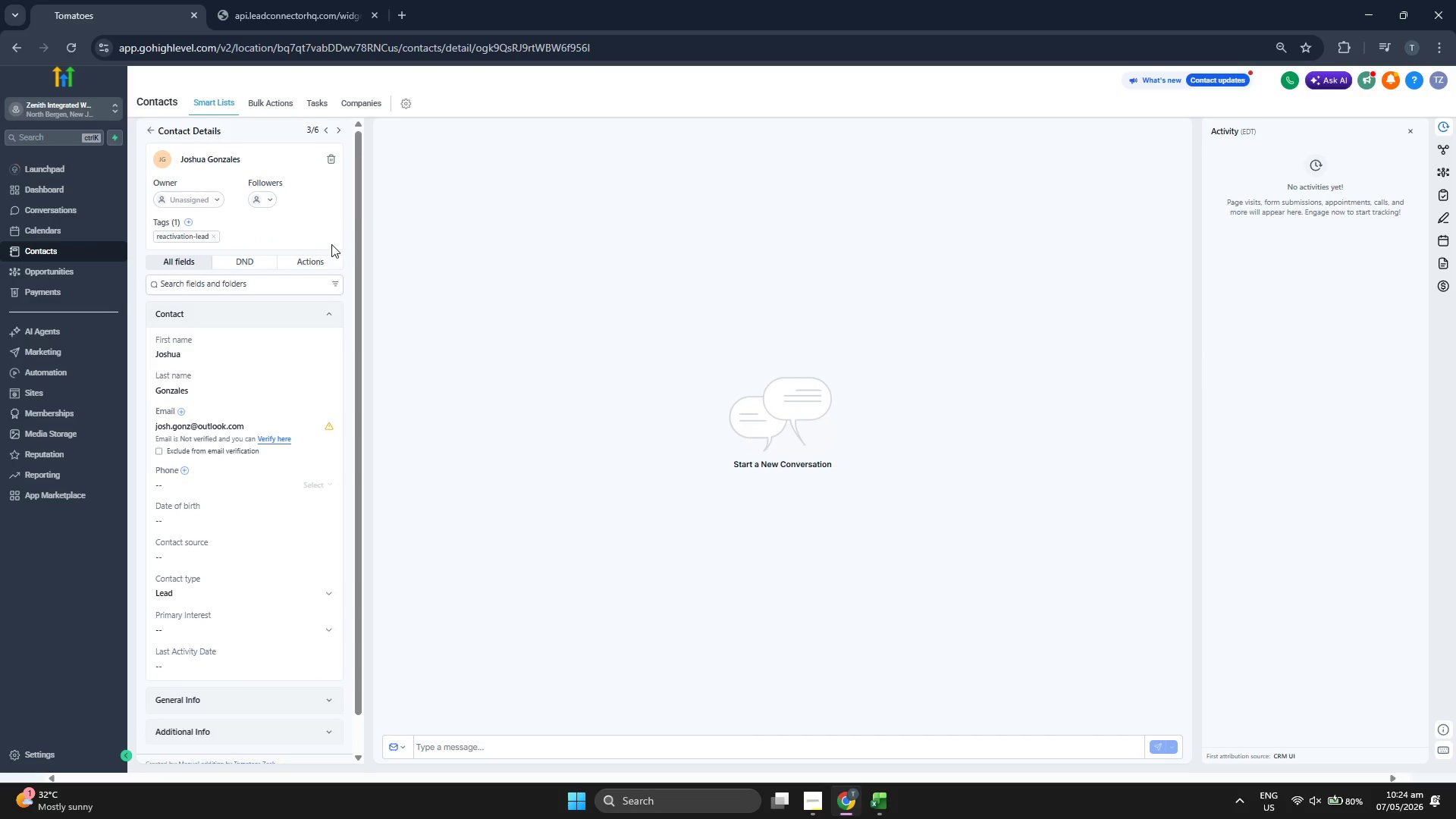 
scroll: coordinate [306, 331], scroll_direction: down, amount: 1.0
 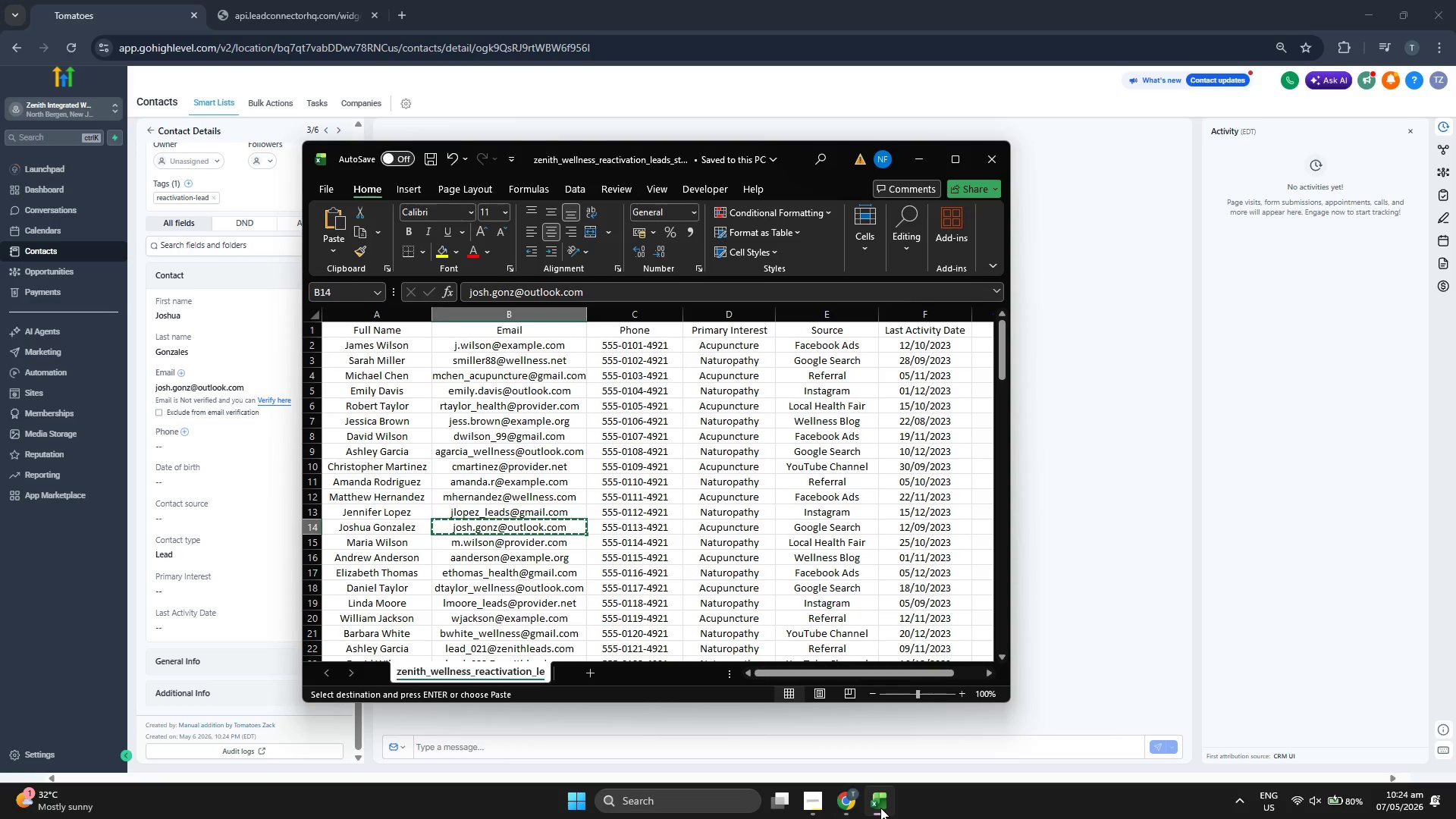 
key(ArrowRight)
 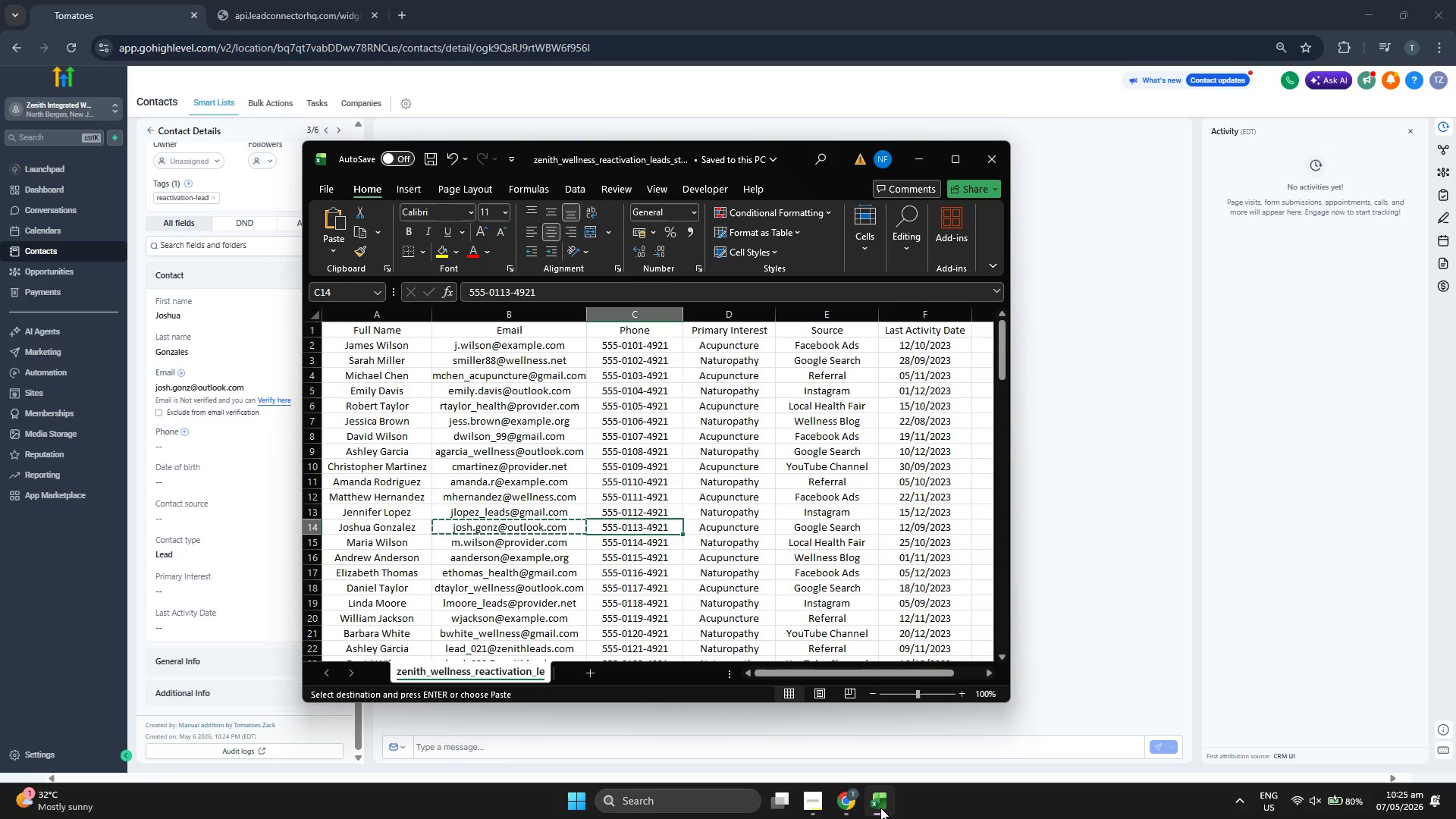 
key(ArrowRight)
 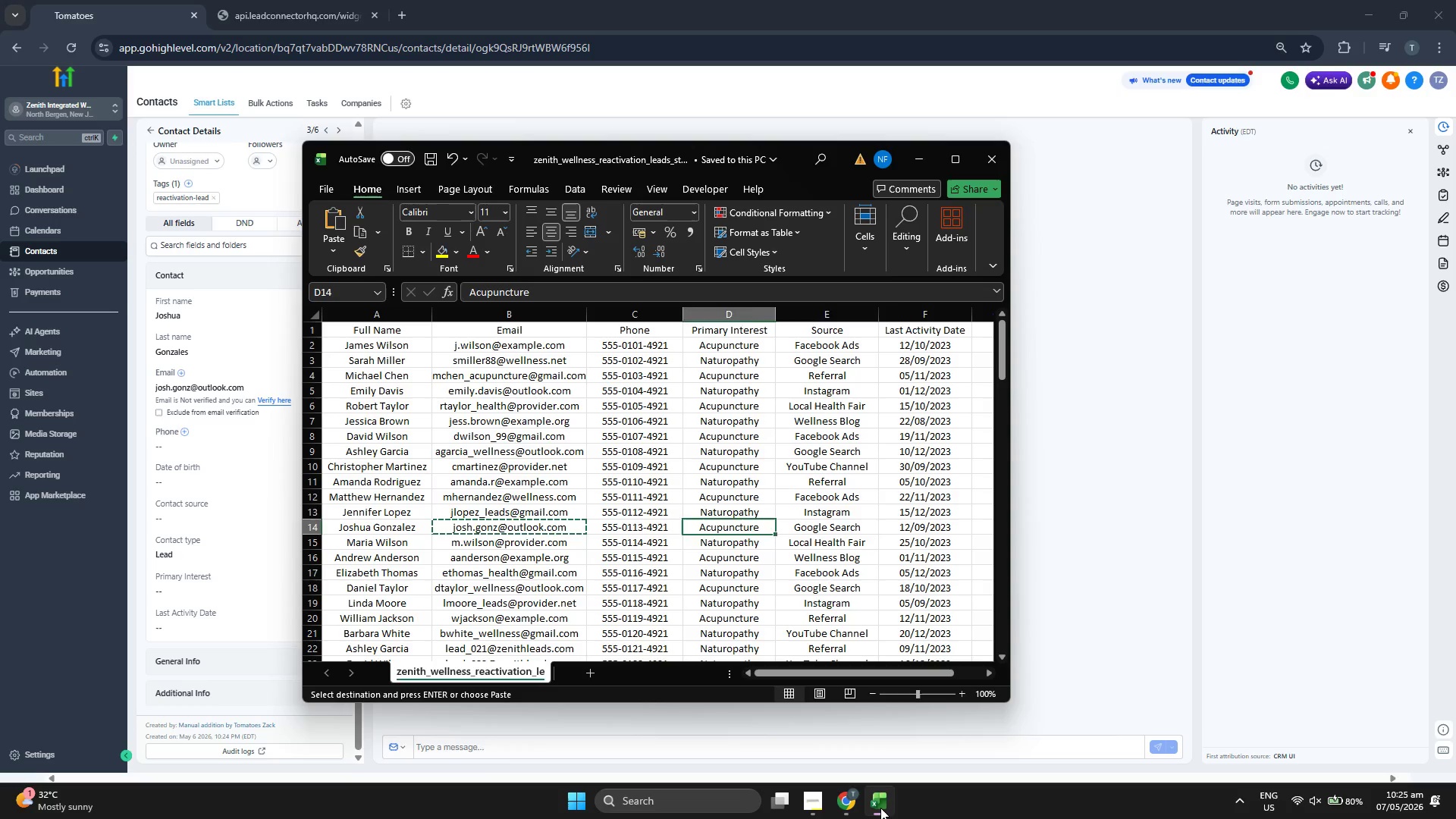 
key(ArrowRight)
 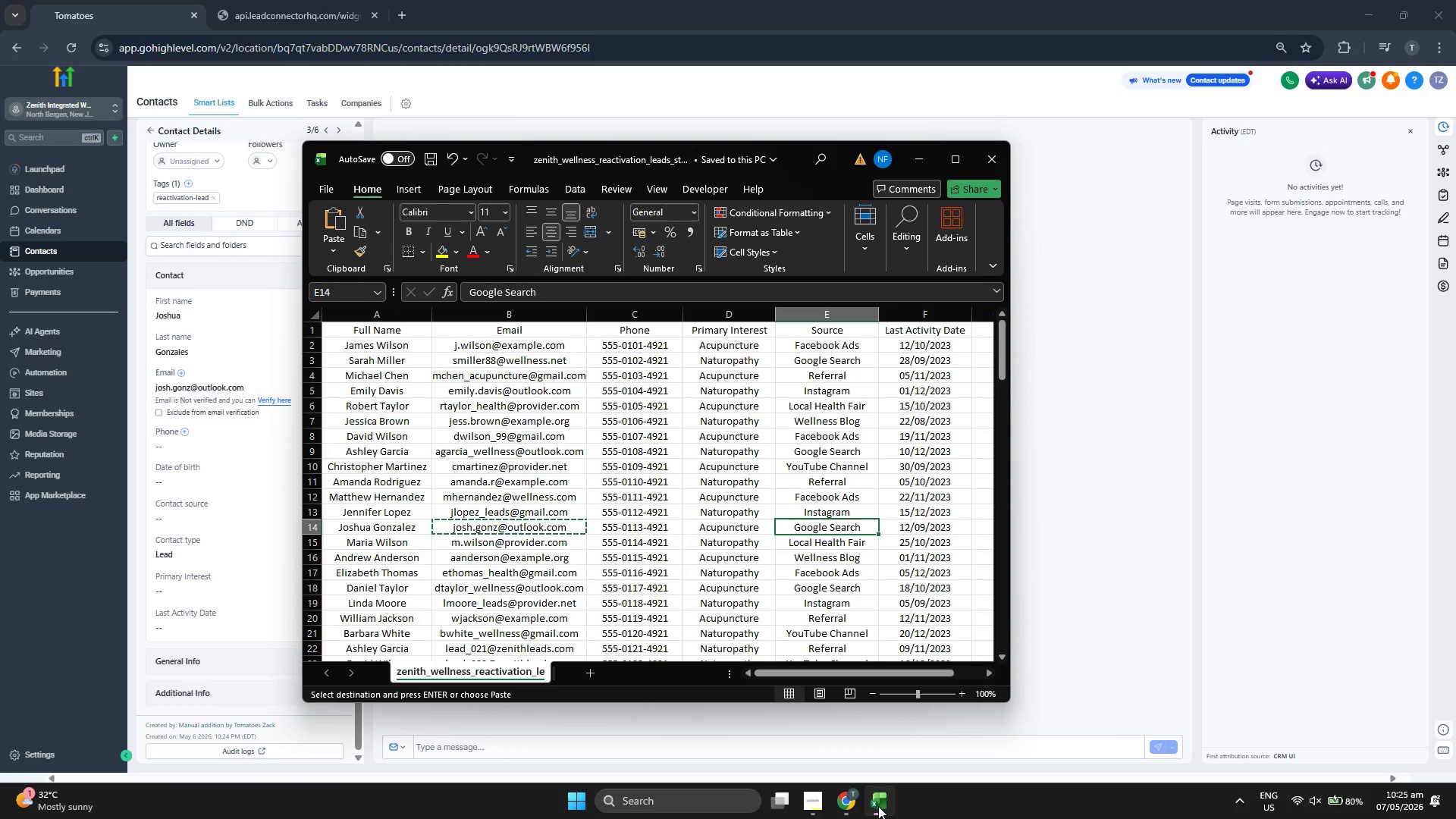 
key(ArrowLeft)
 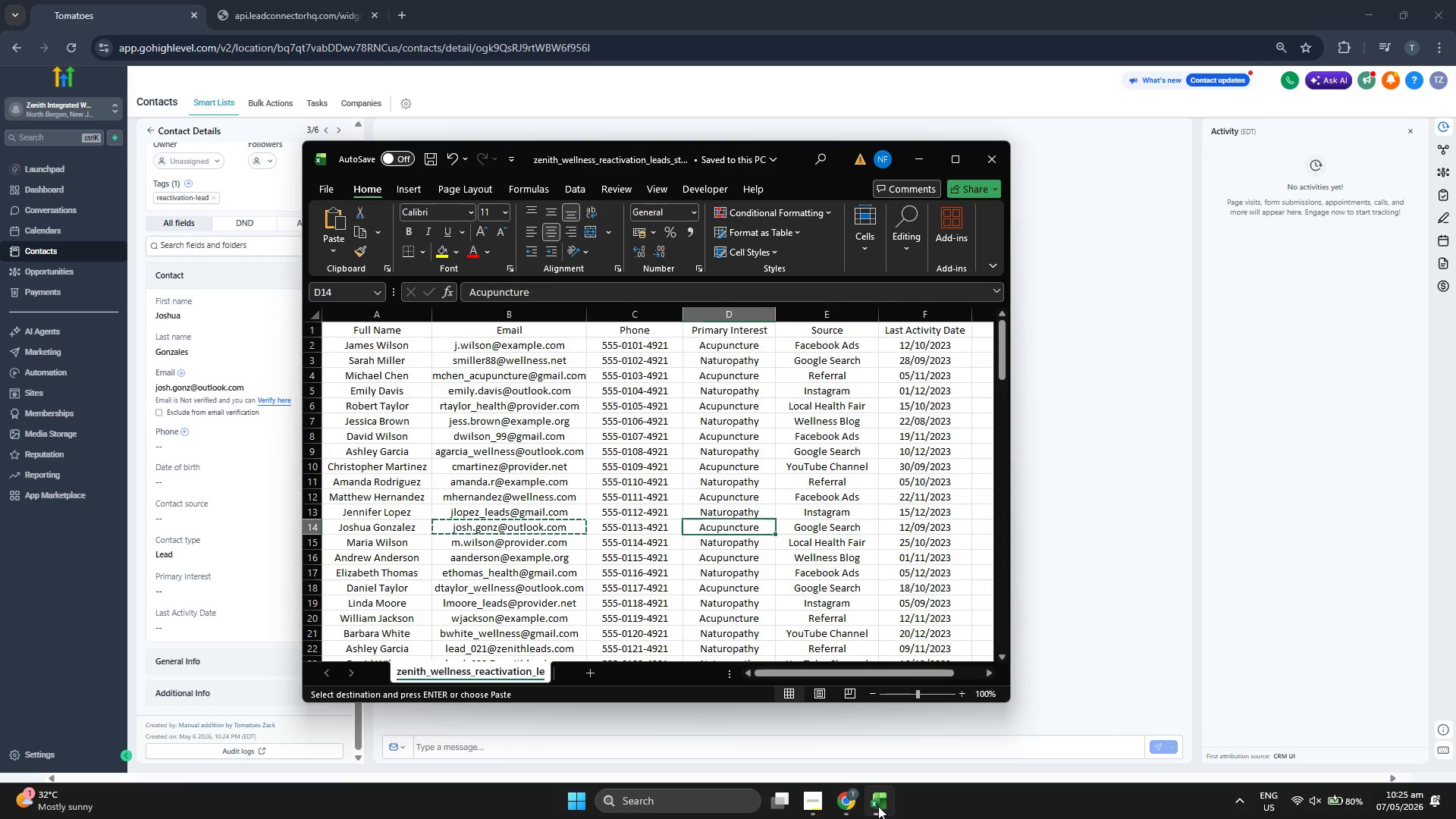 
key(ArrowLeft)
 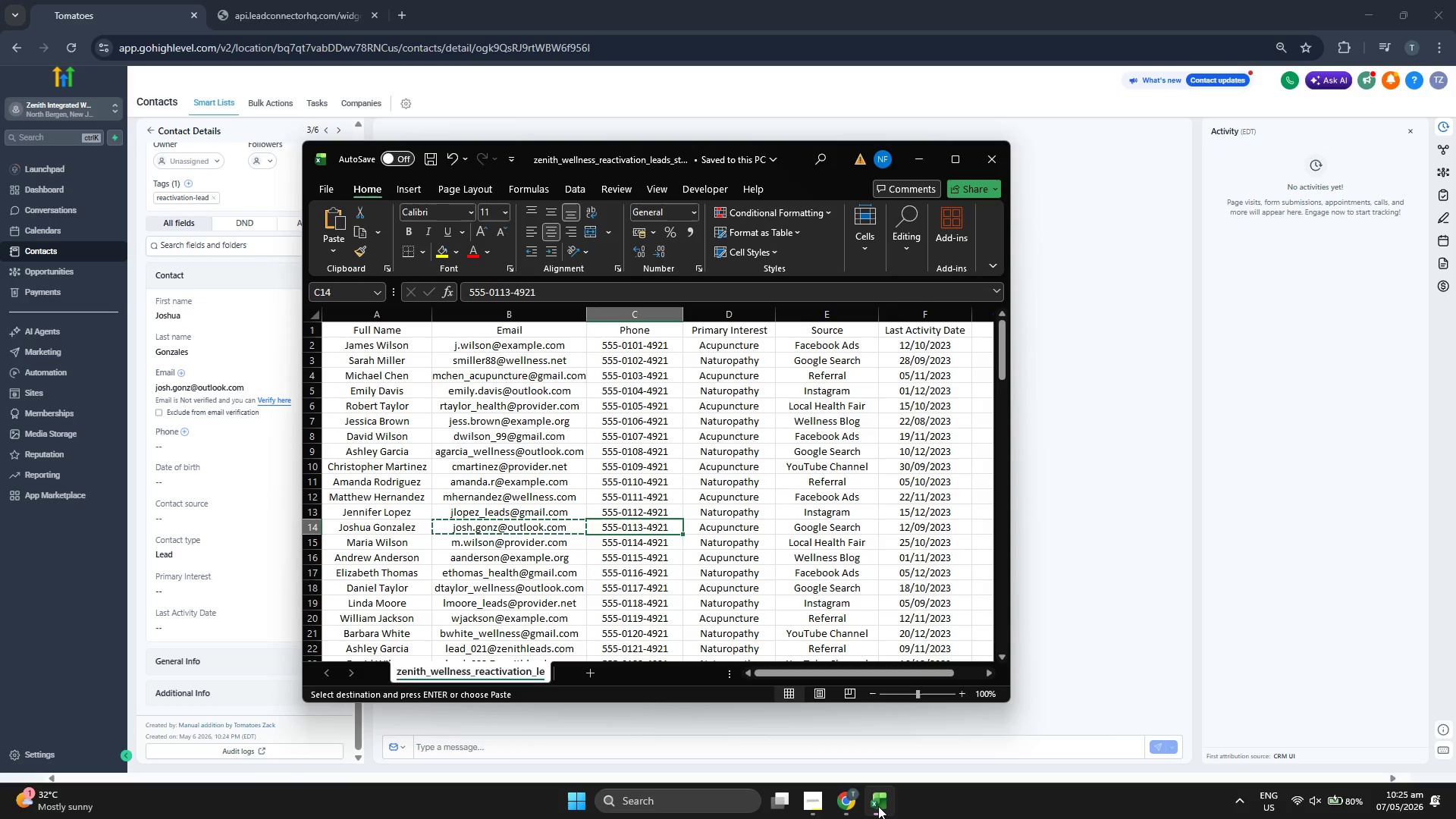 
key(Control+ControlLeft)
 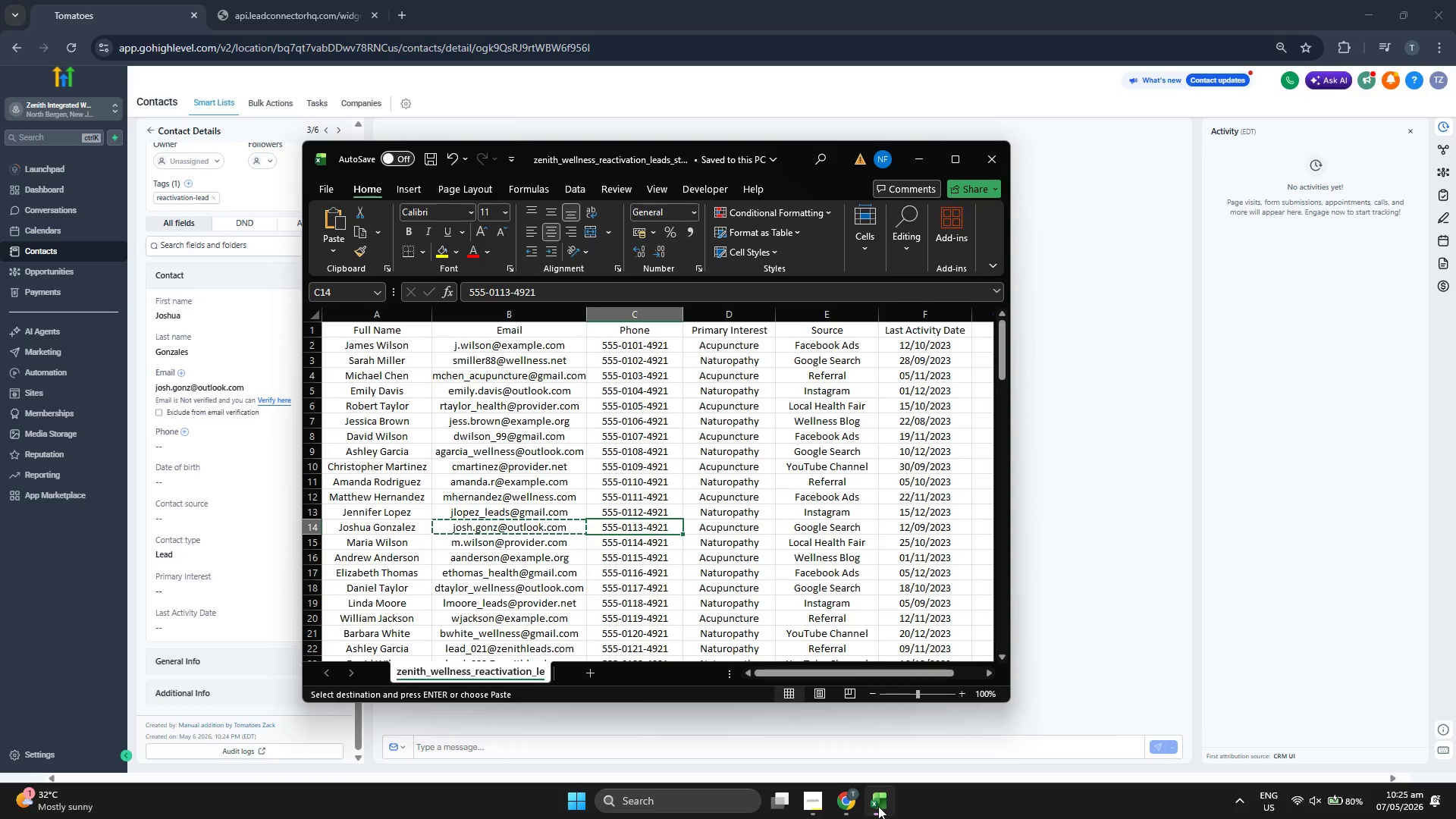 
key(Control+C)
 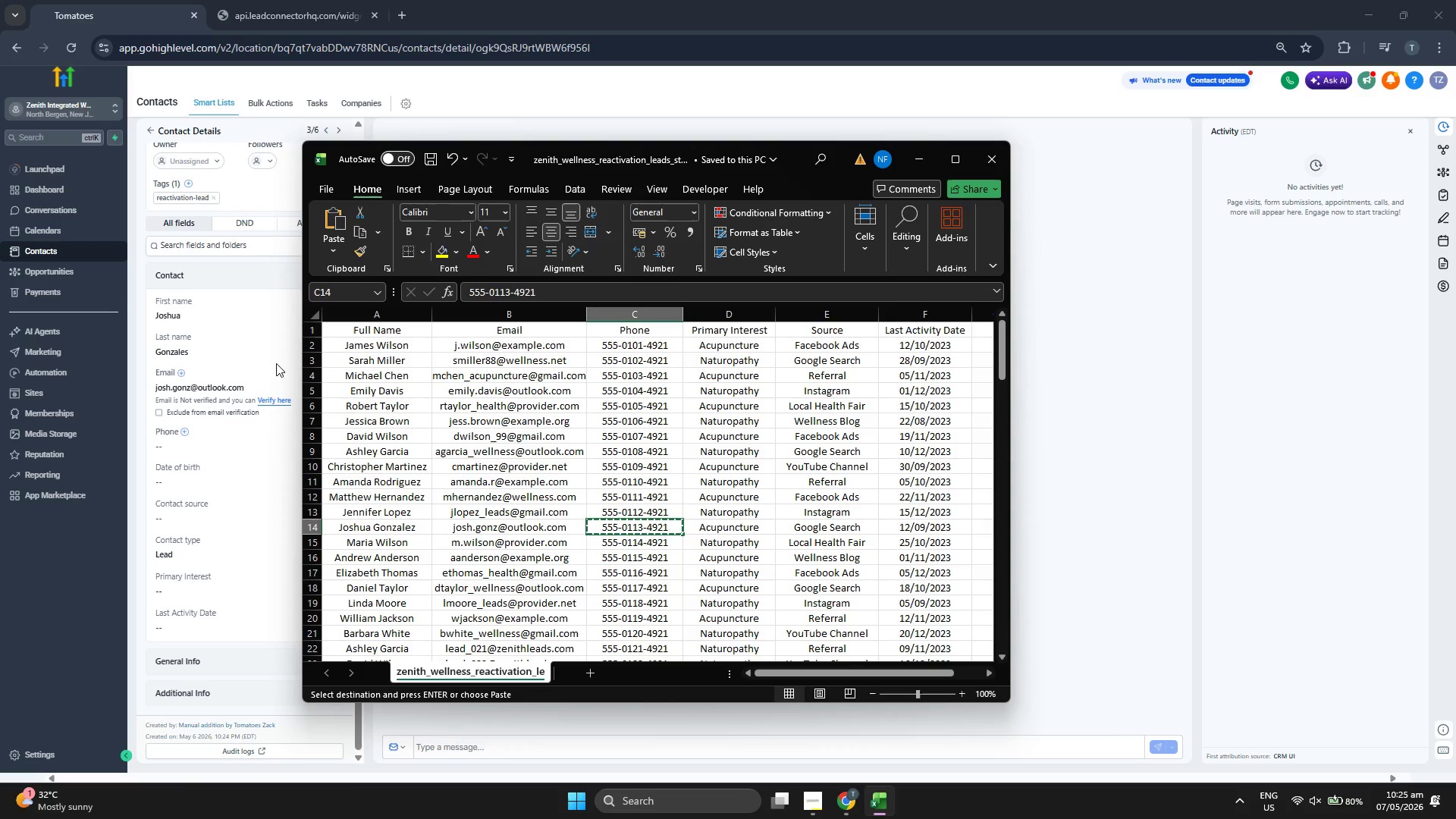 
left_click([240, 356])
 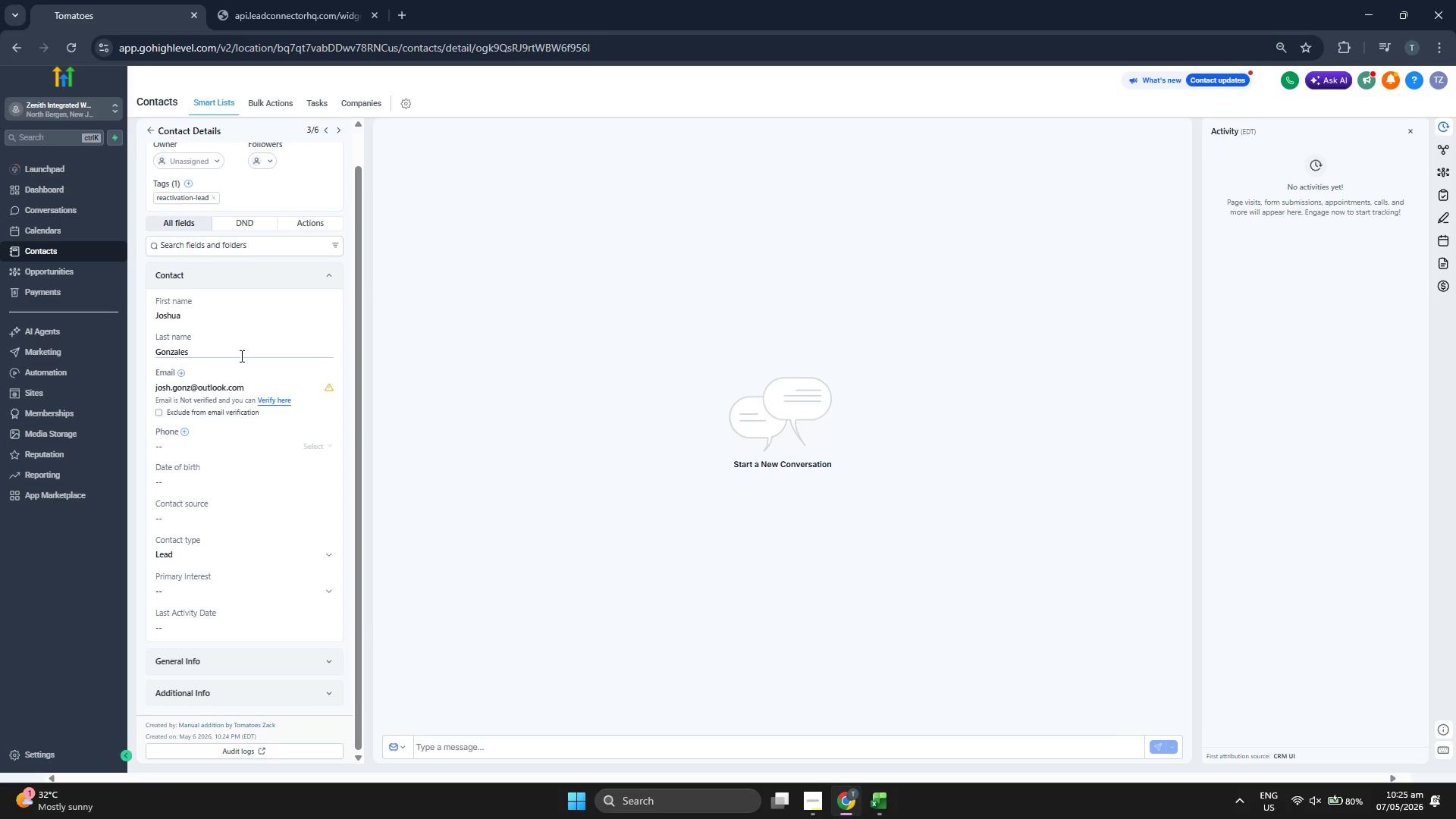 
key(Backspace)
 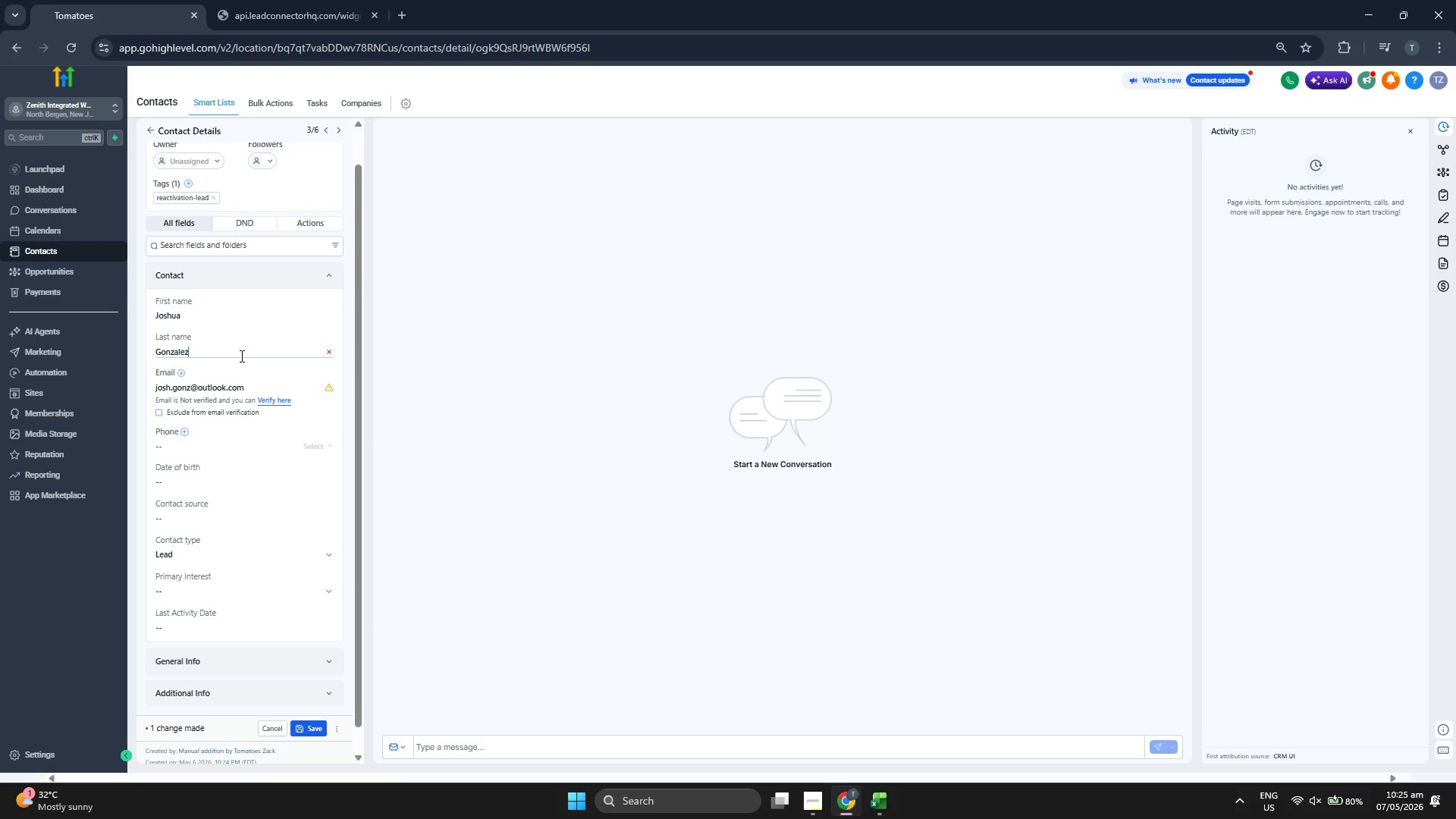 
key(Z)
 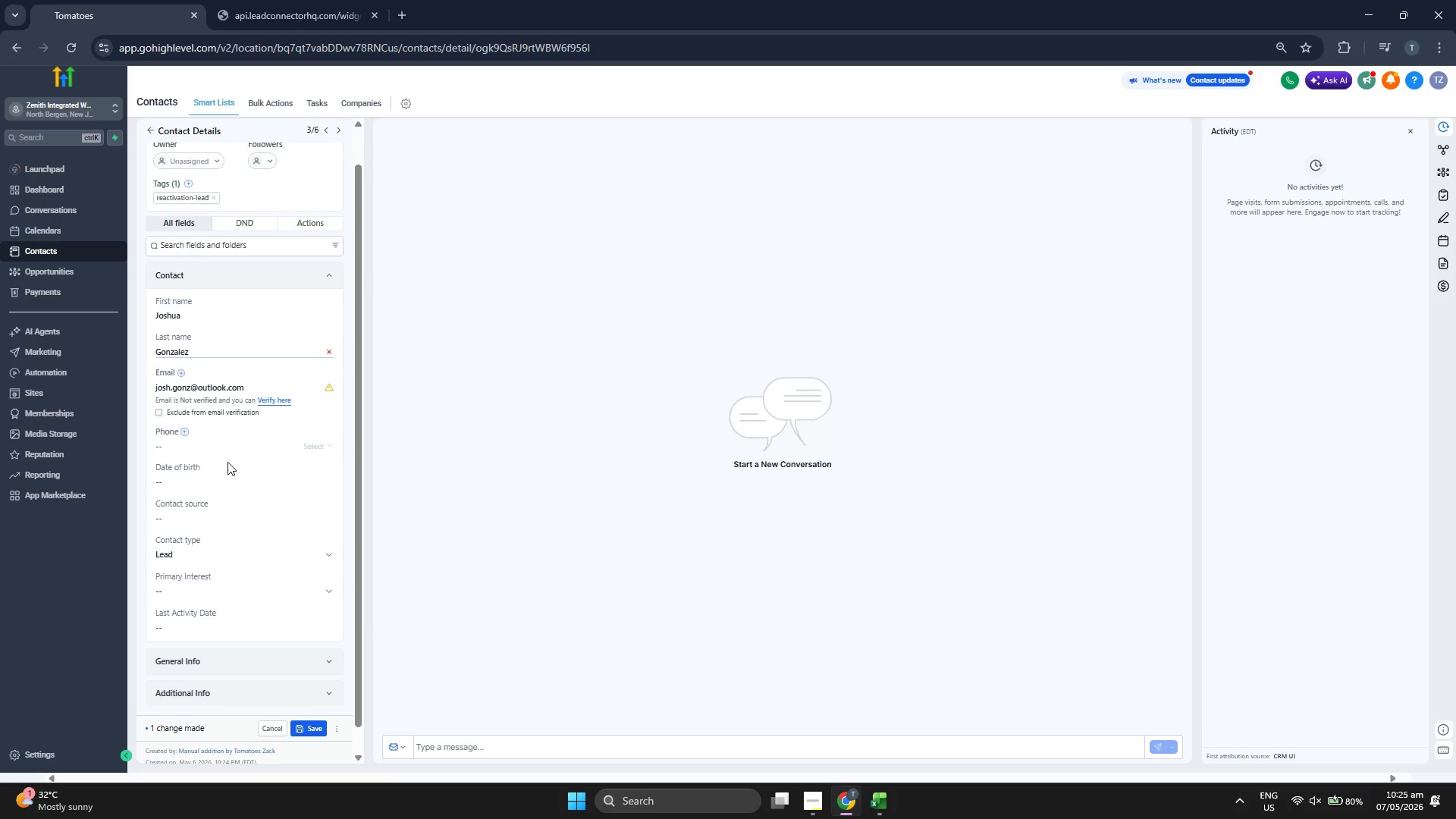 
left_click([240, 441])
 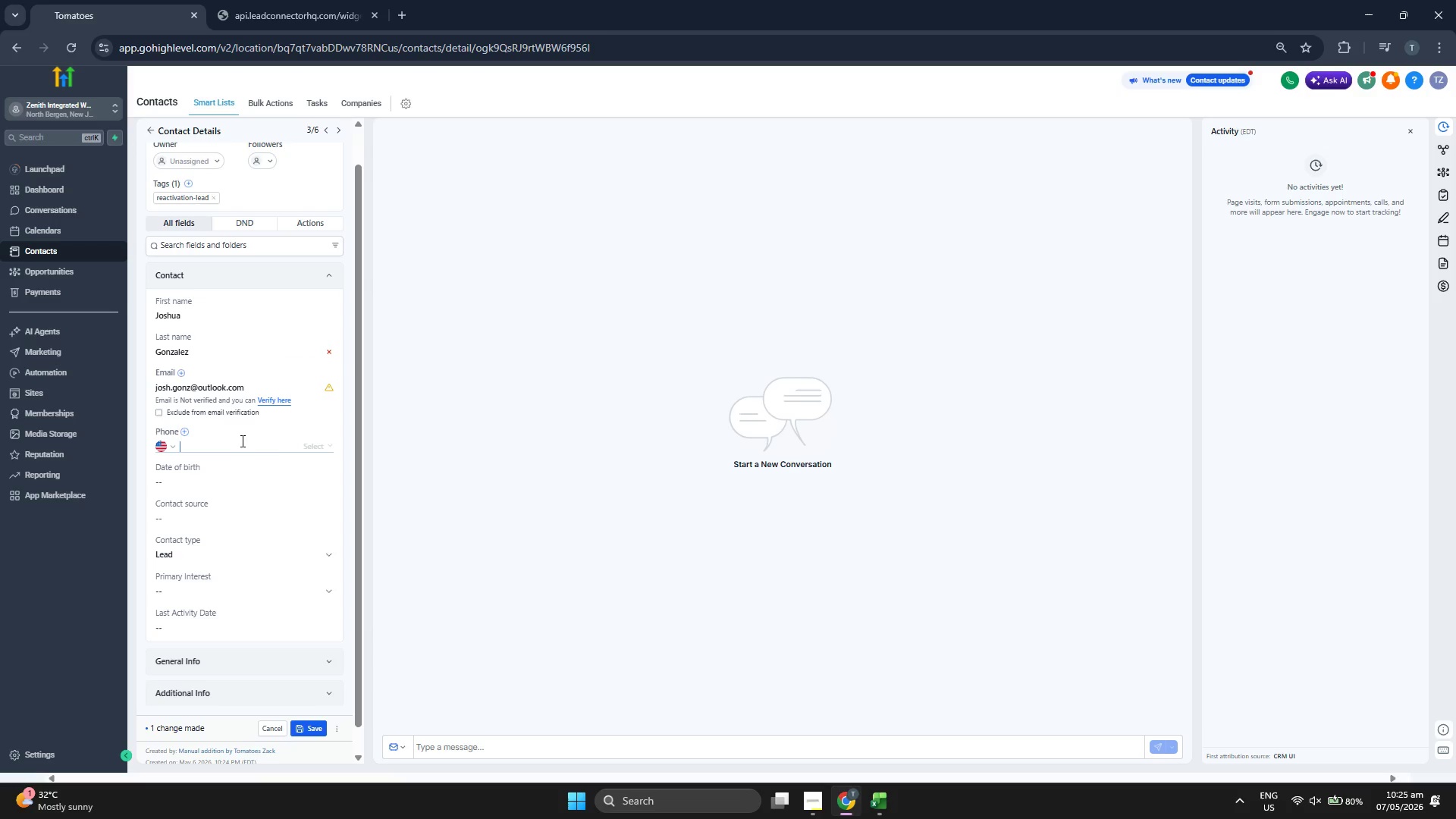 
key(Control+ControlLeft)
 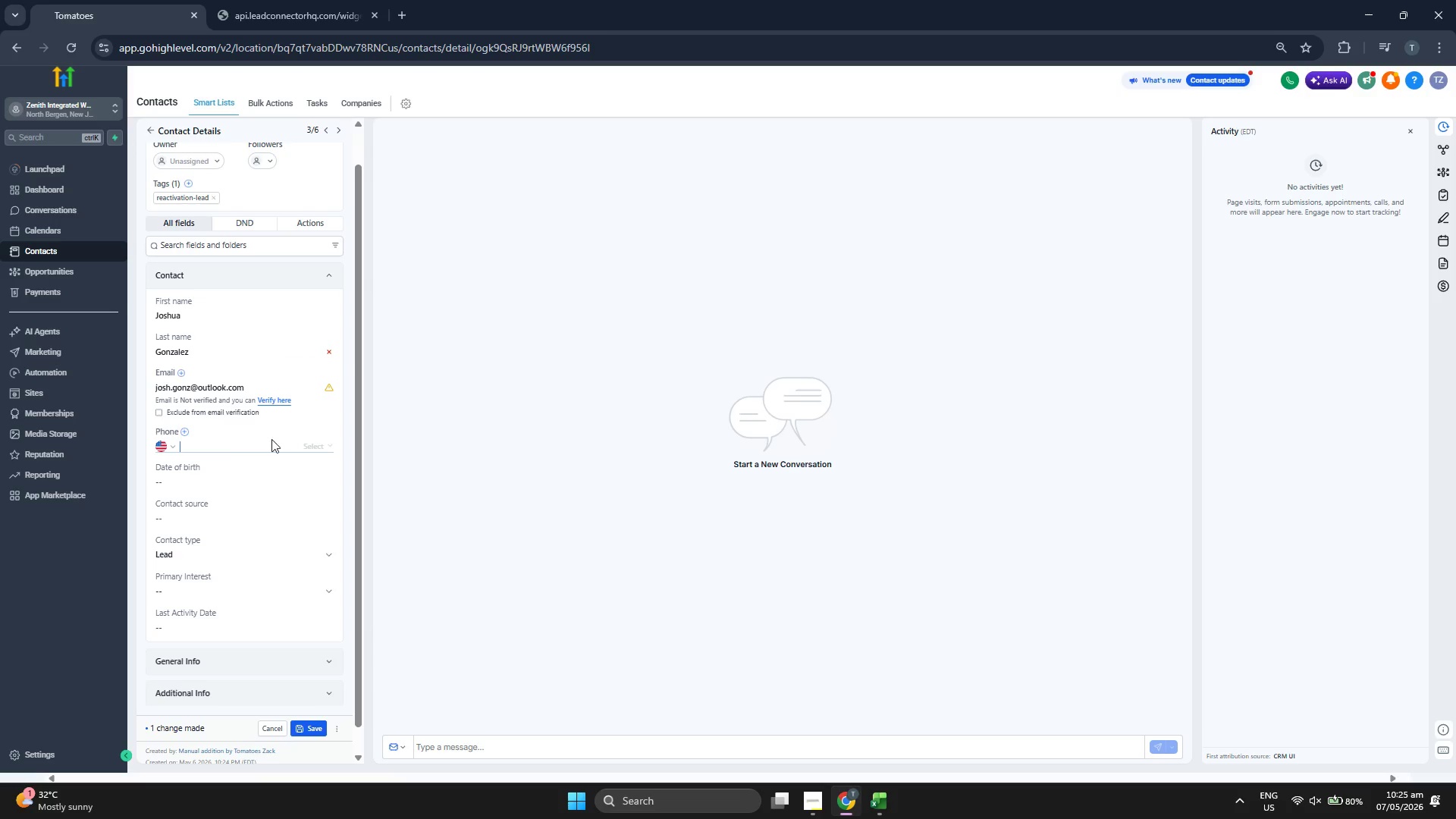 
key(Control+V)
 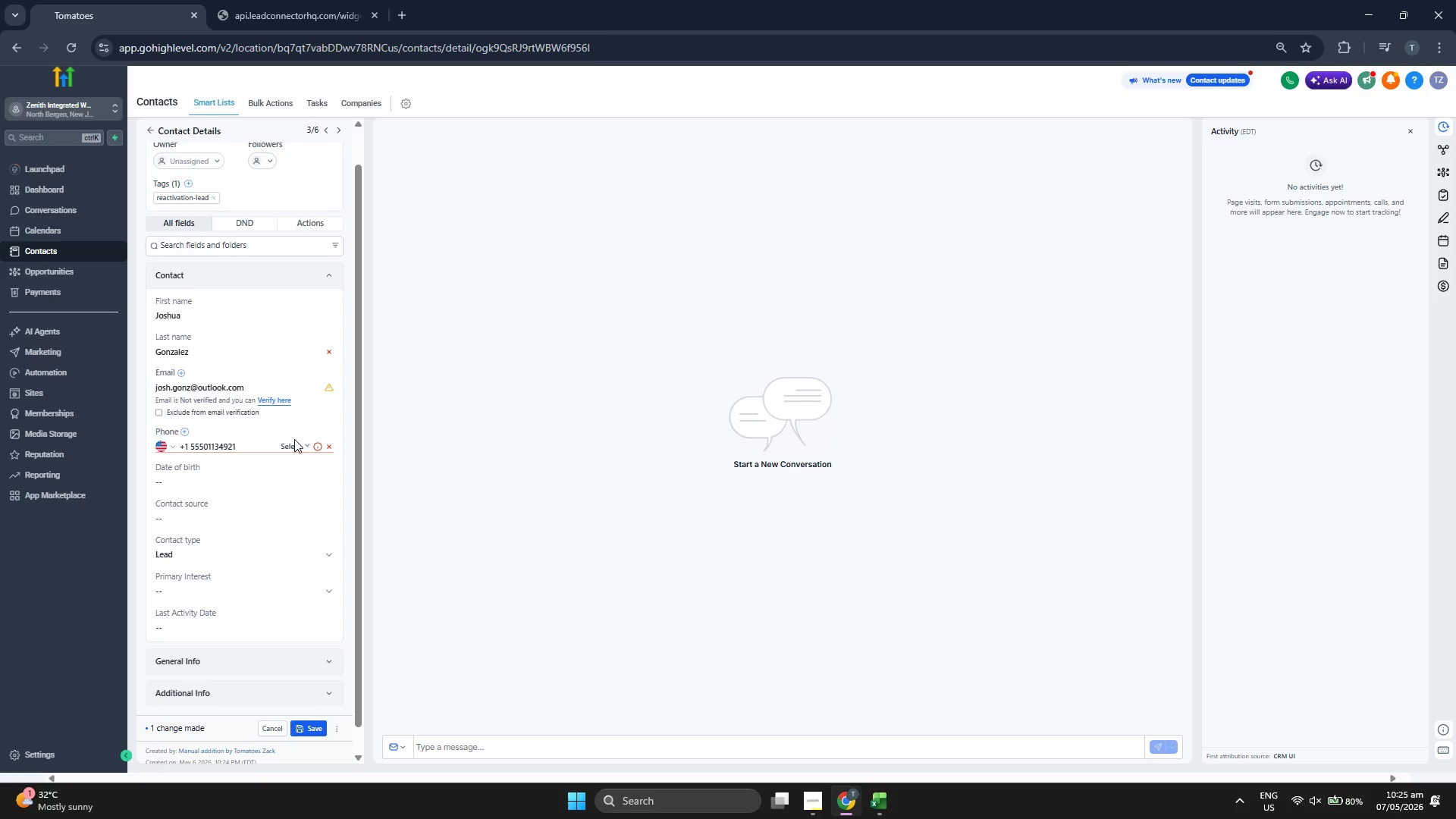 
left_click([287, 447])
 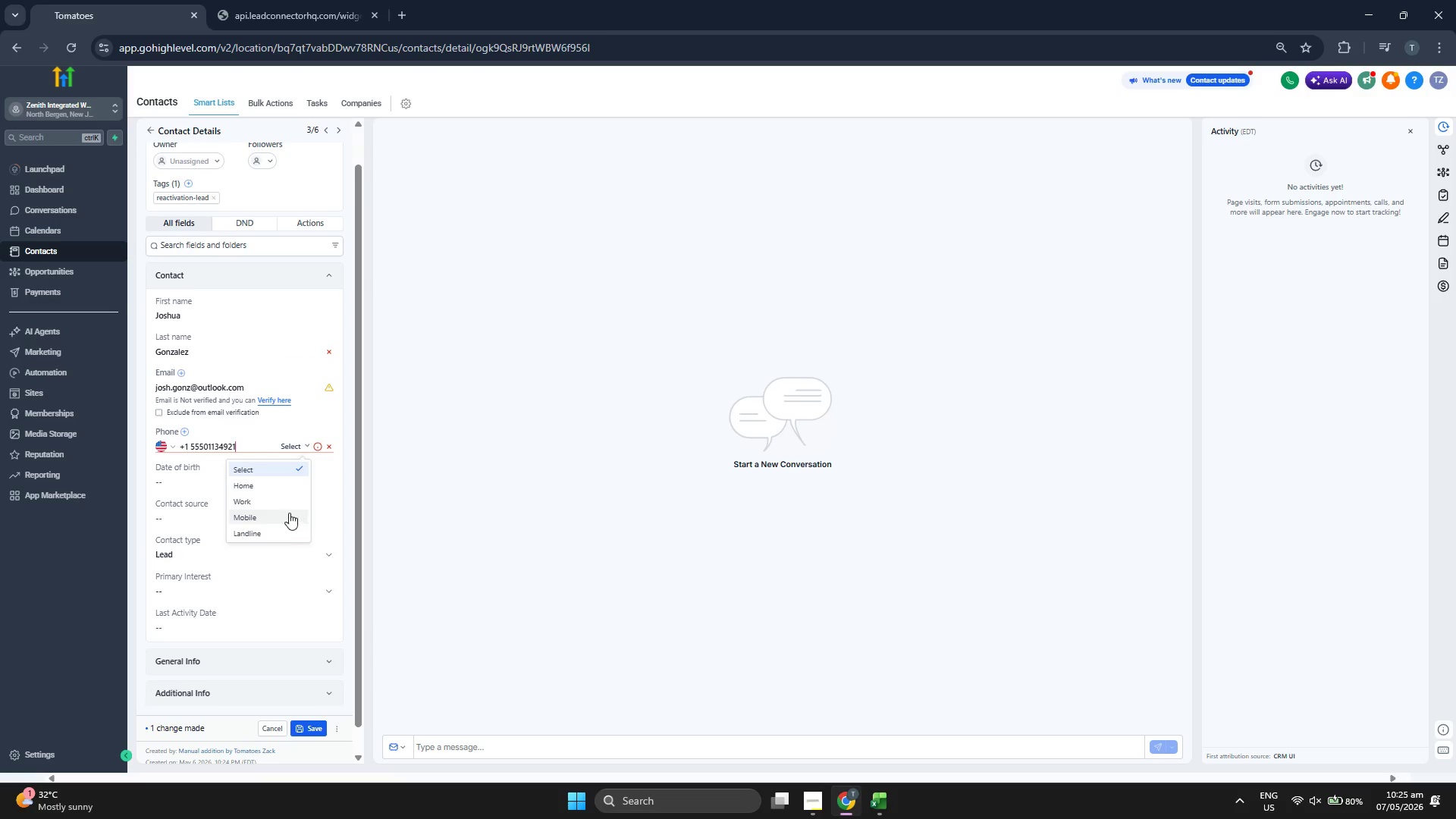 
left_click([288, 513])
 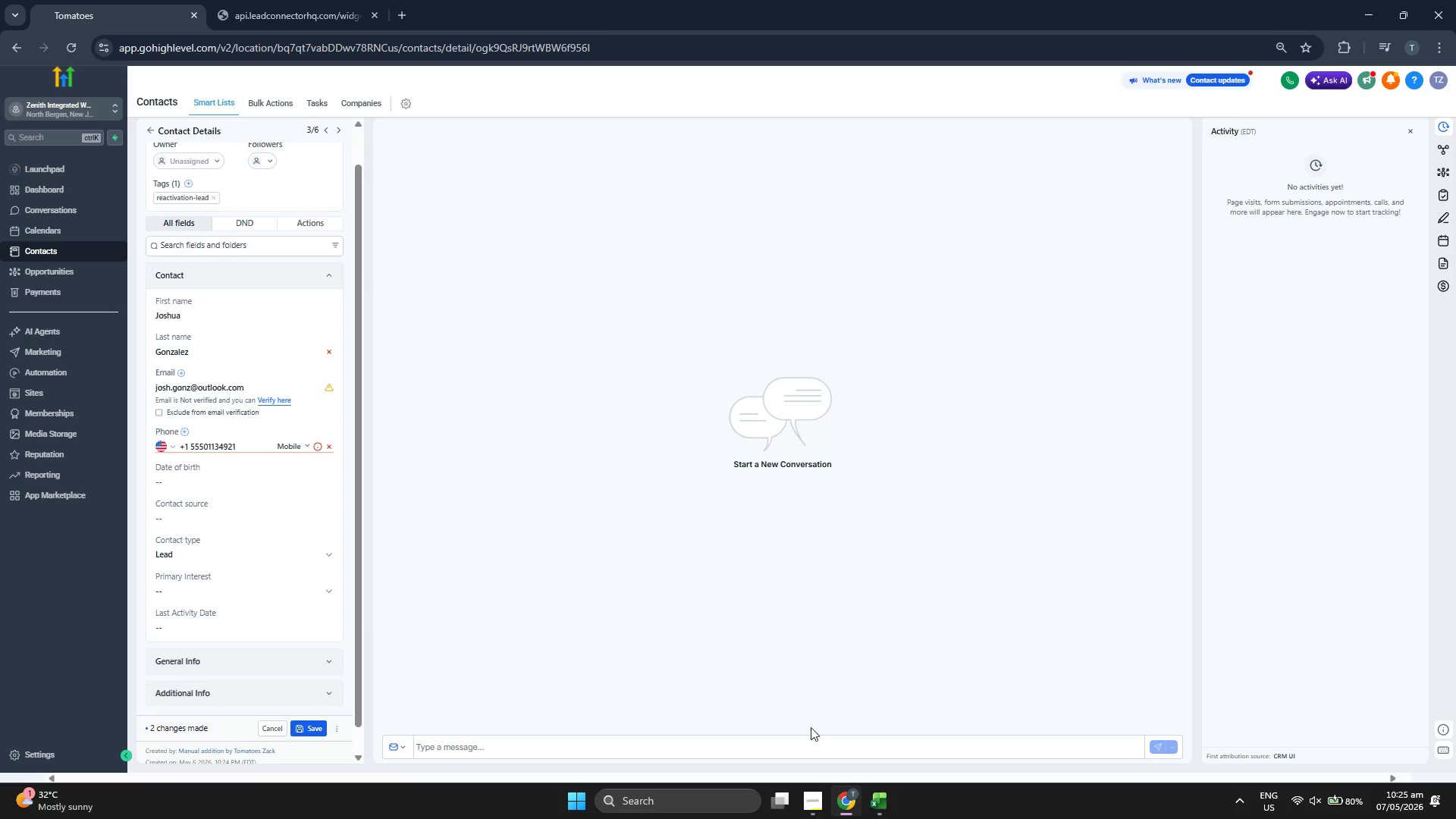 
left_click([863, 792])
 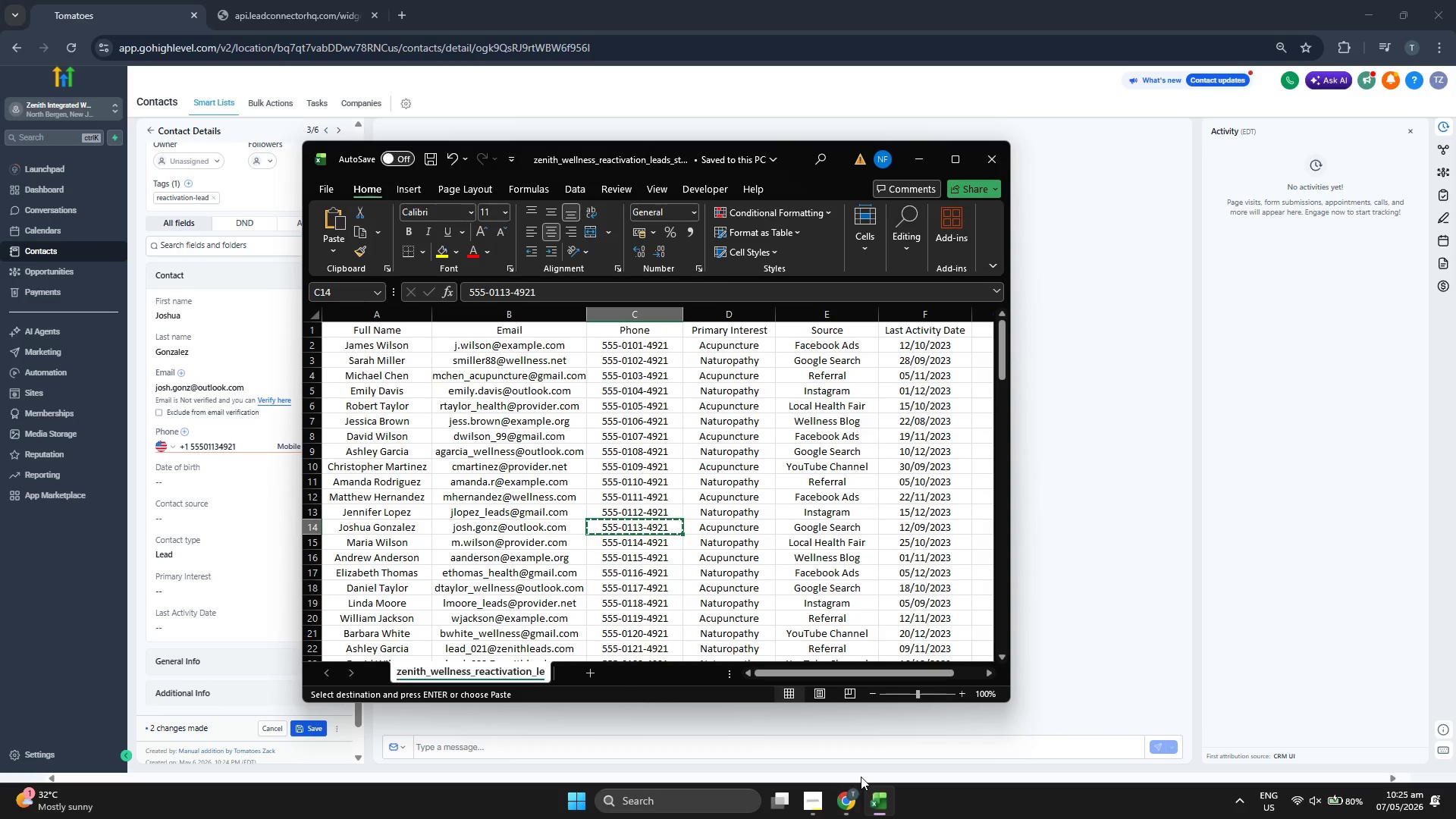 
key(ArrowRight)
 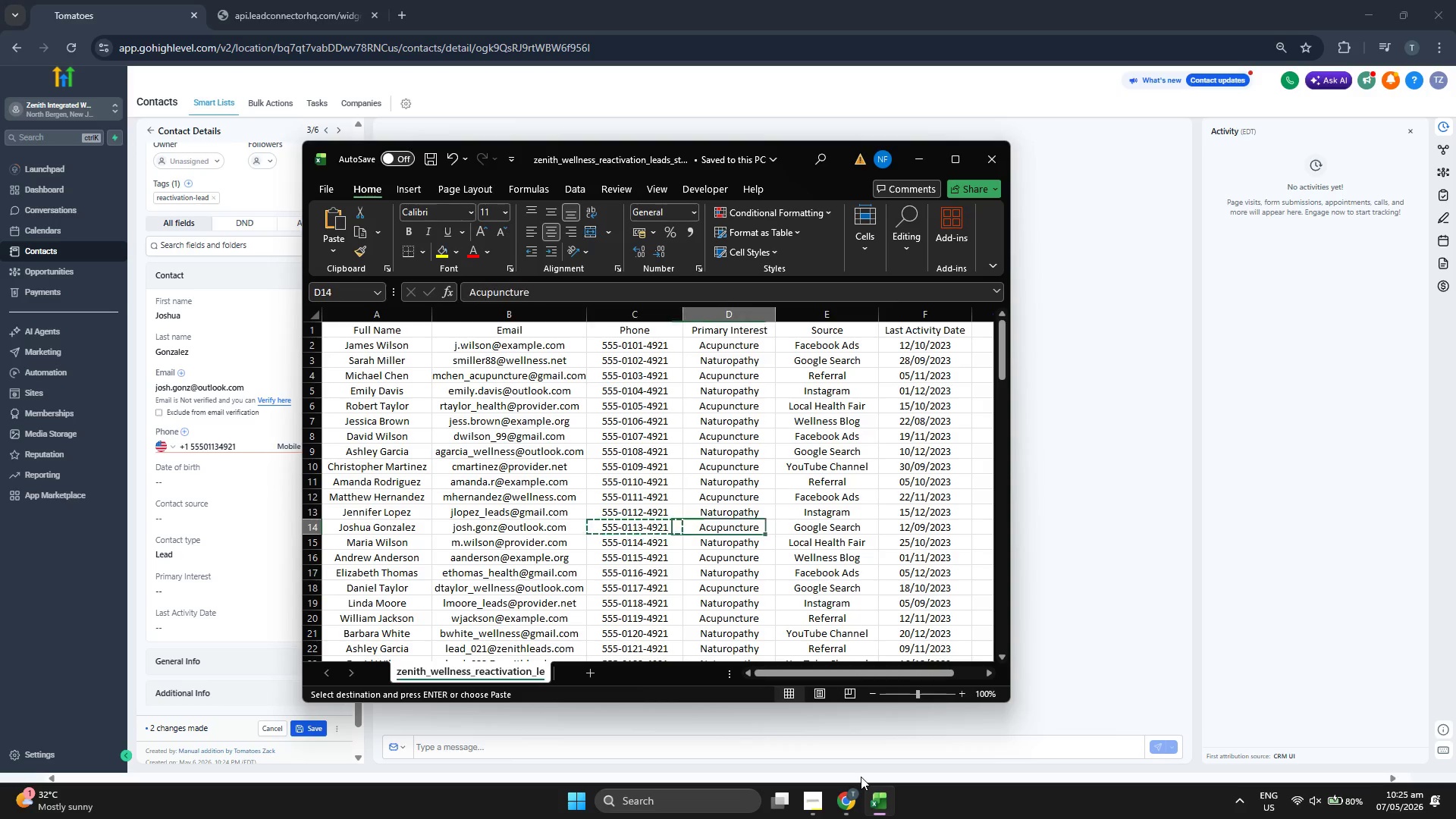 
key(ArrowRight)
 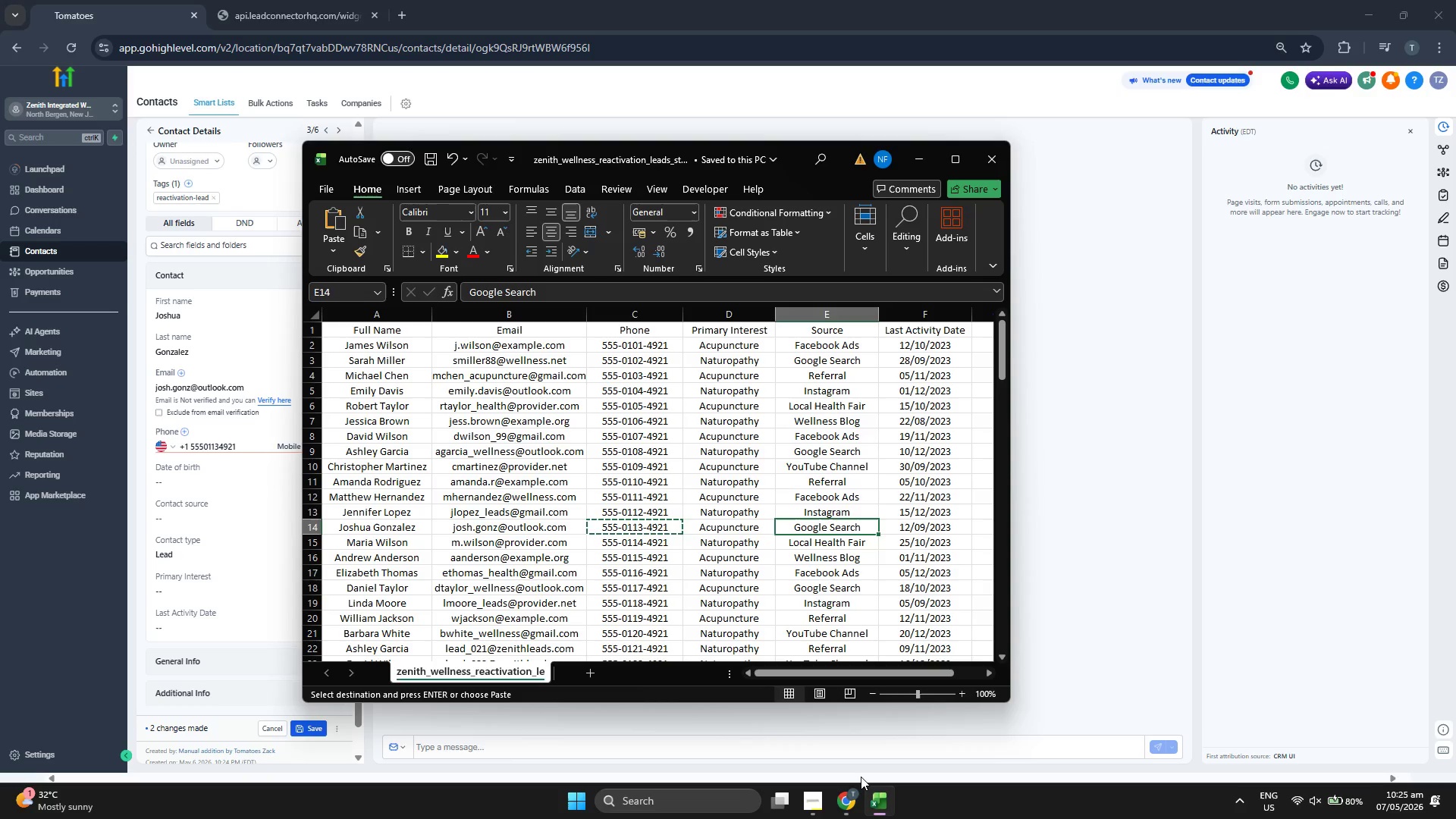 
key(Control+ControlLeft)
 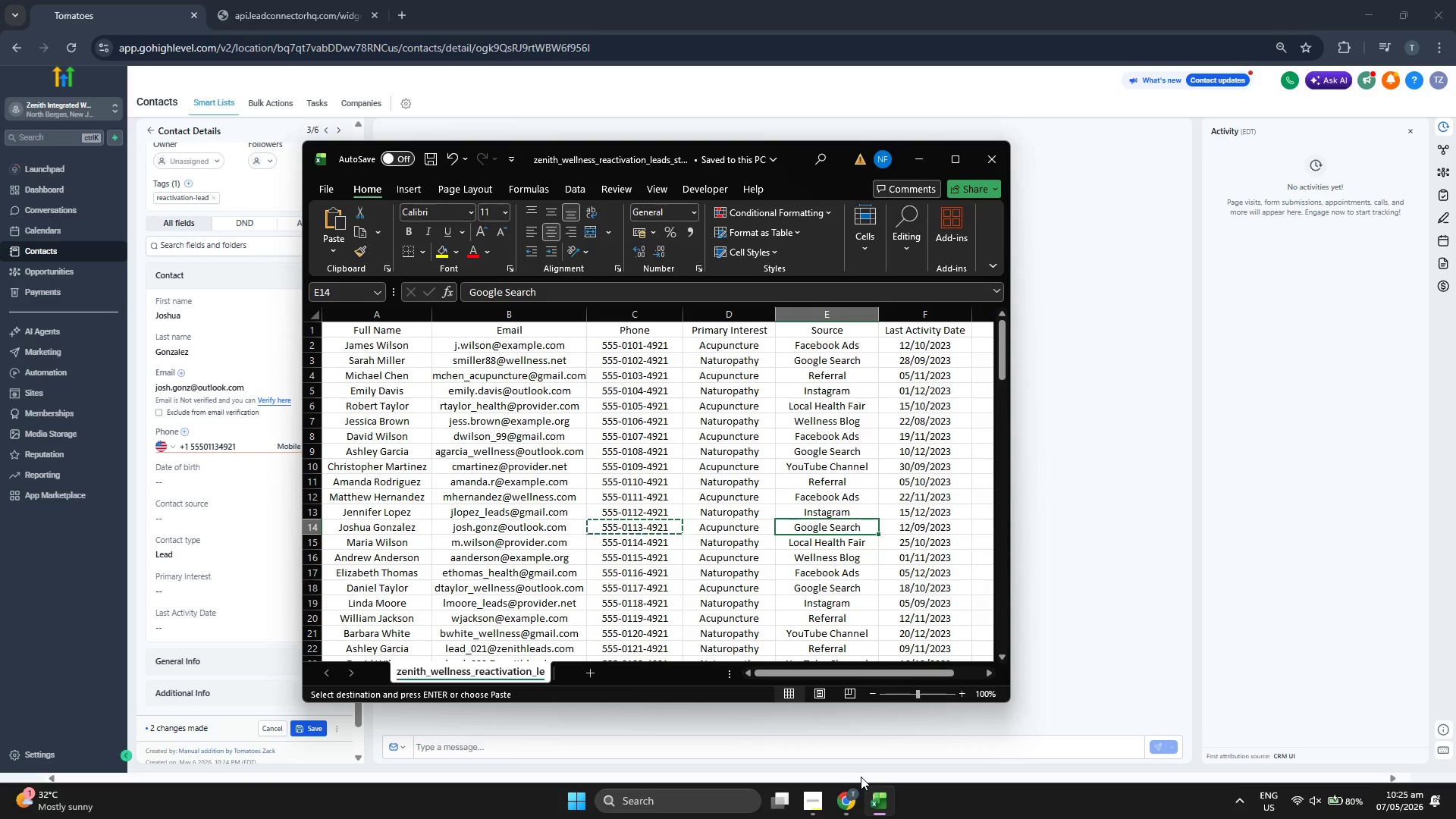 
key(Control+C)
 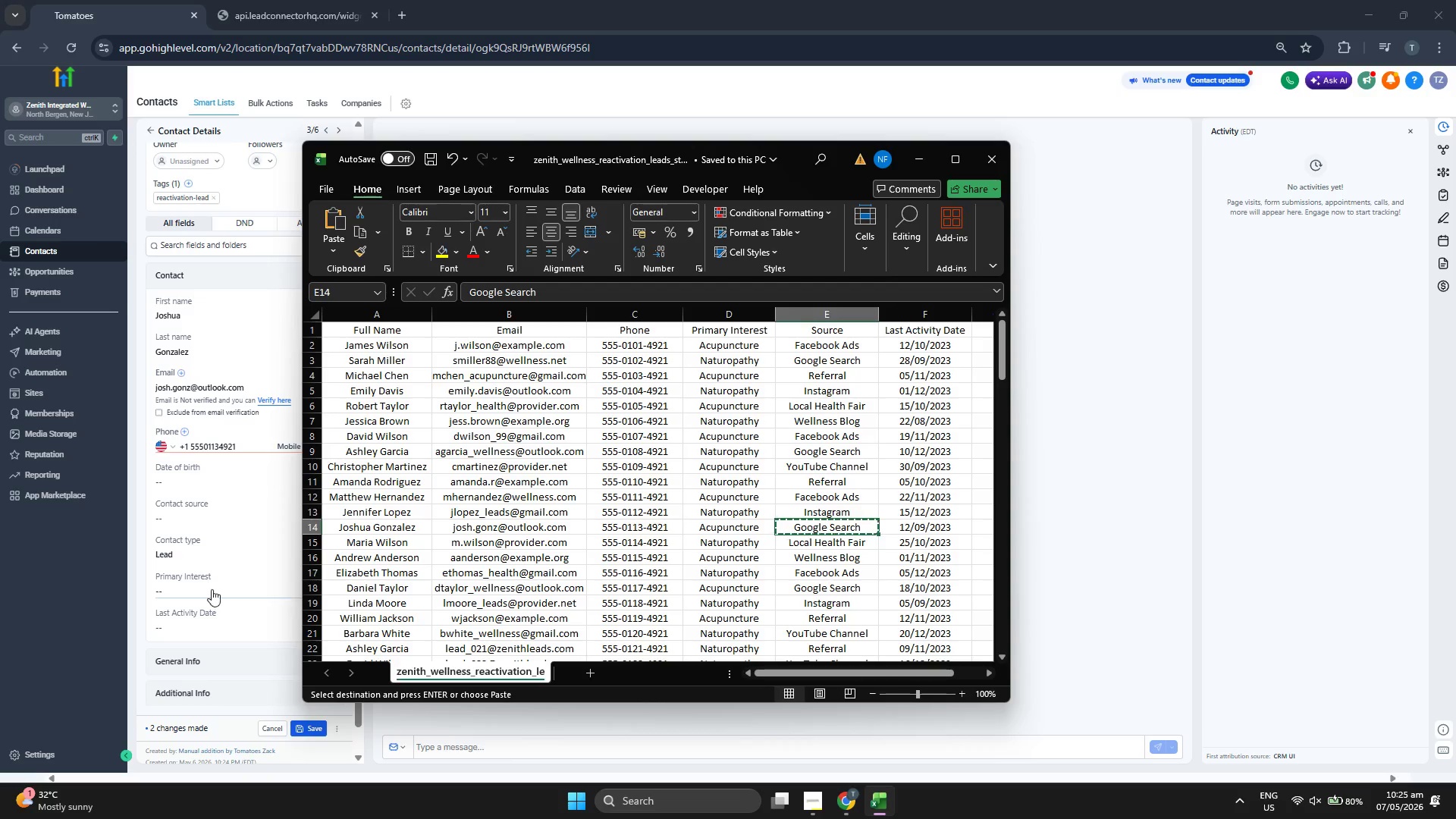 
left_click([228, 521])
 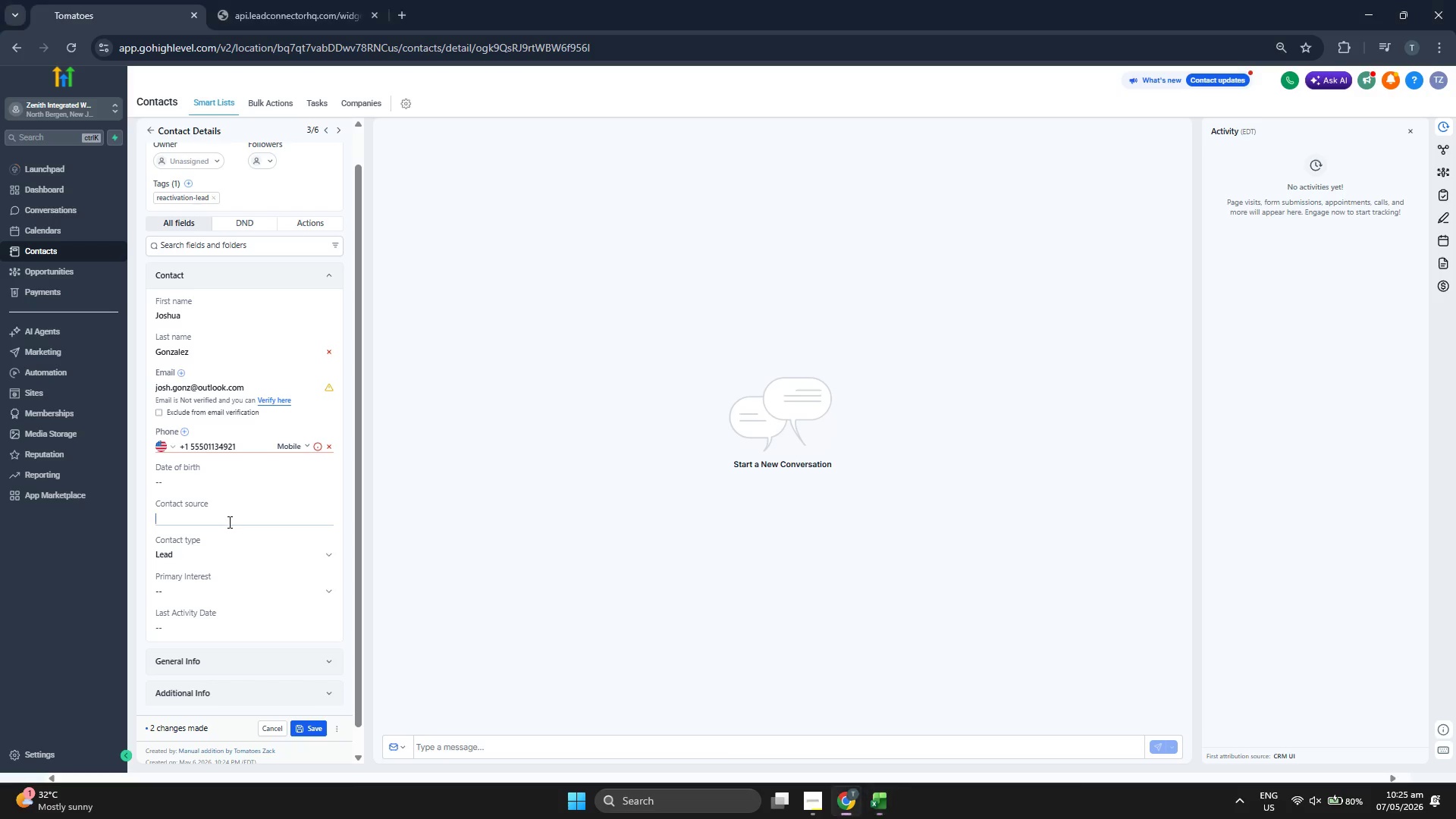 
key(Control+ControlLeft)
 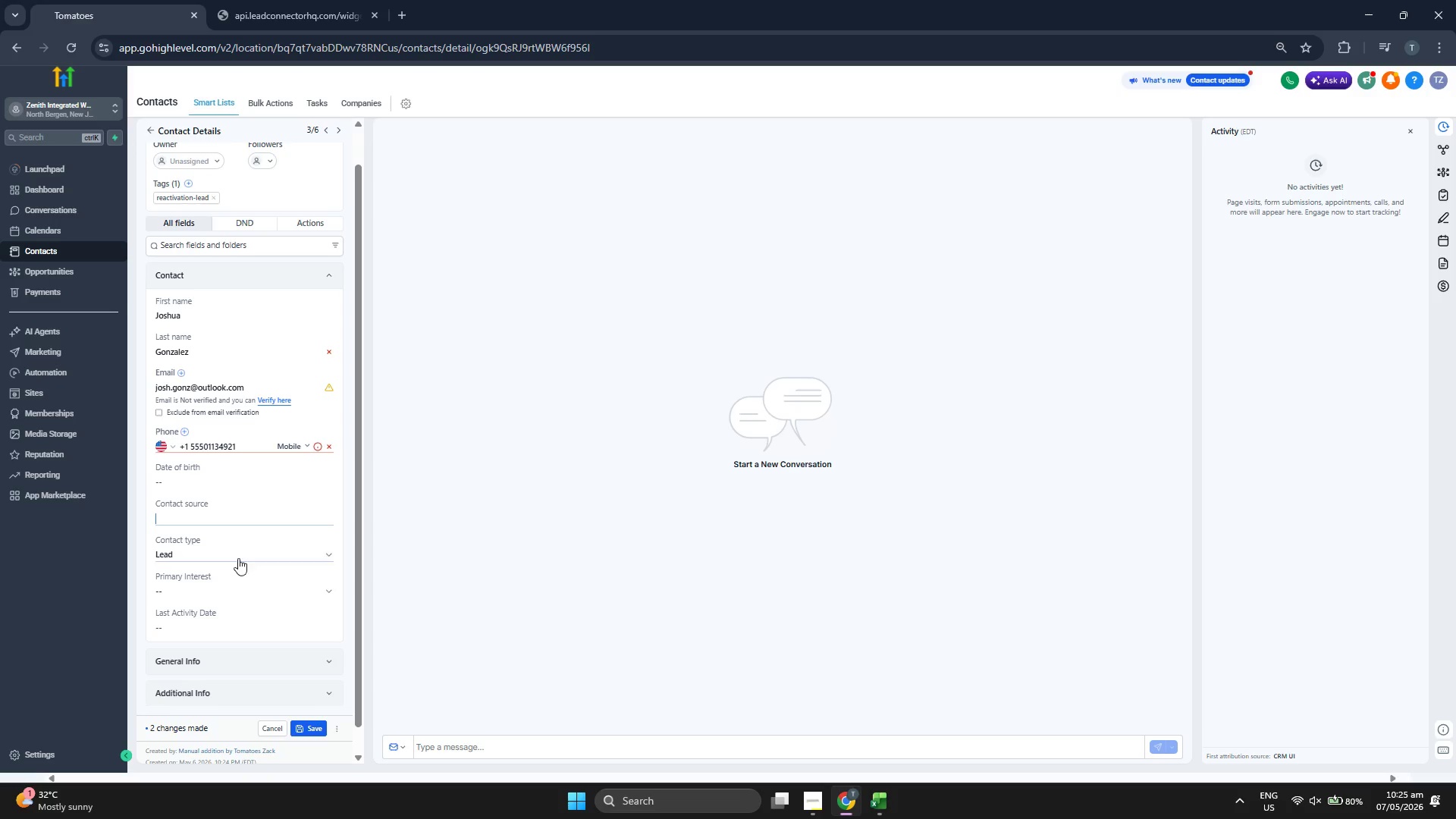 
key(Control+V)
 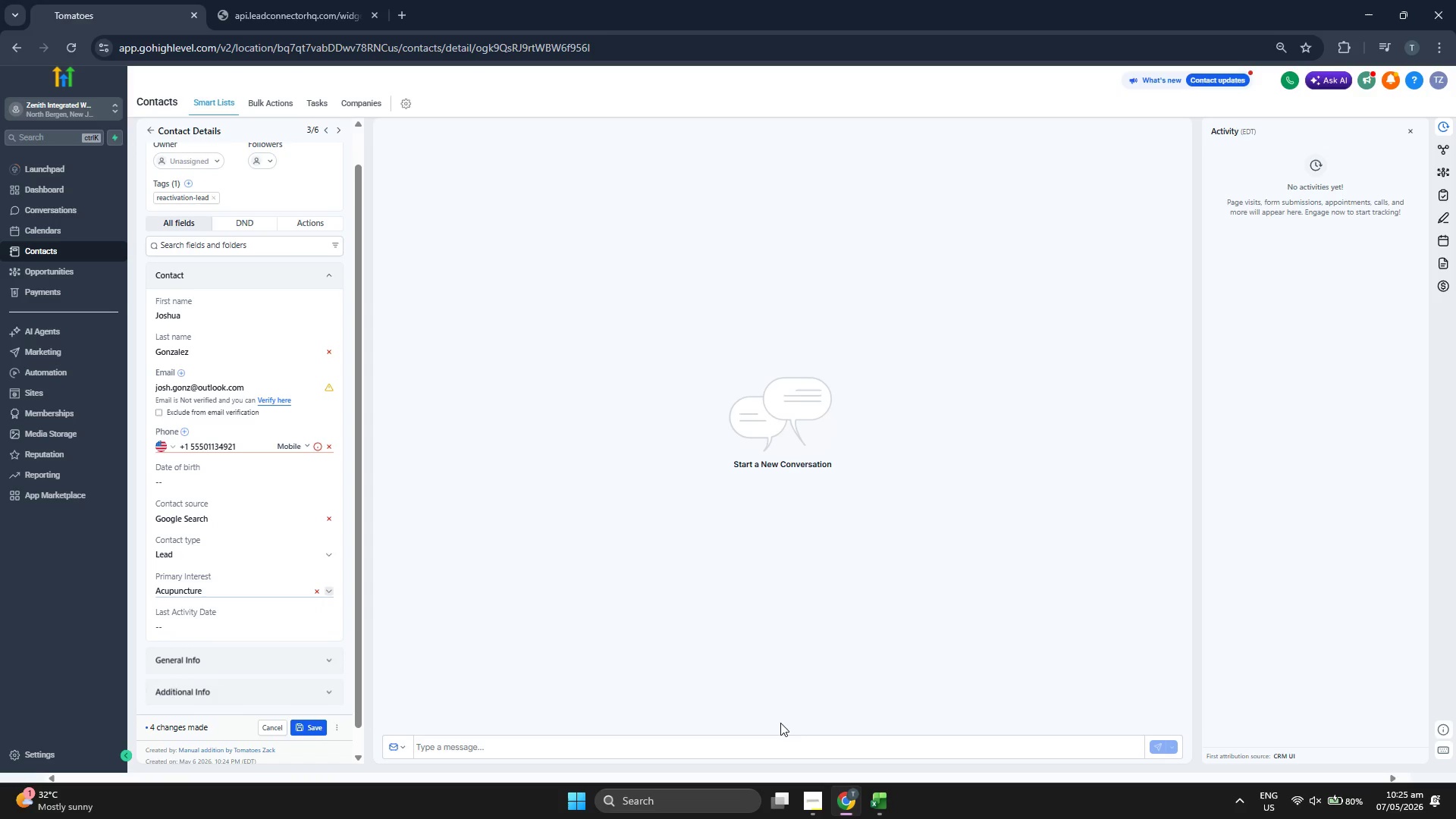 
left_click([880, 795])
 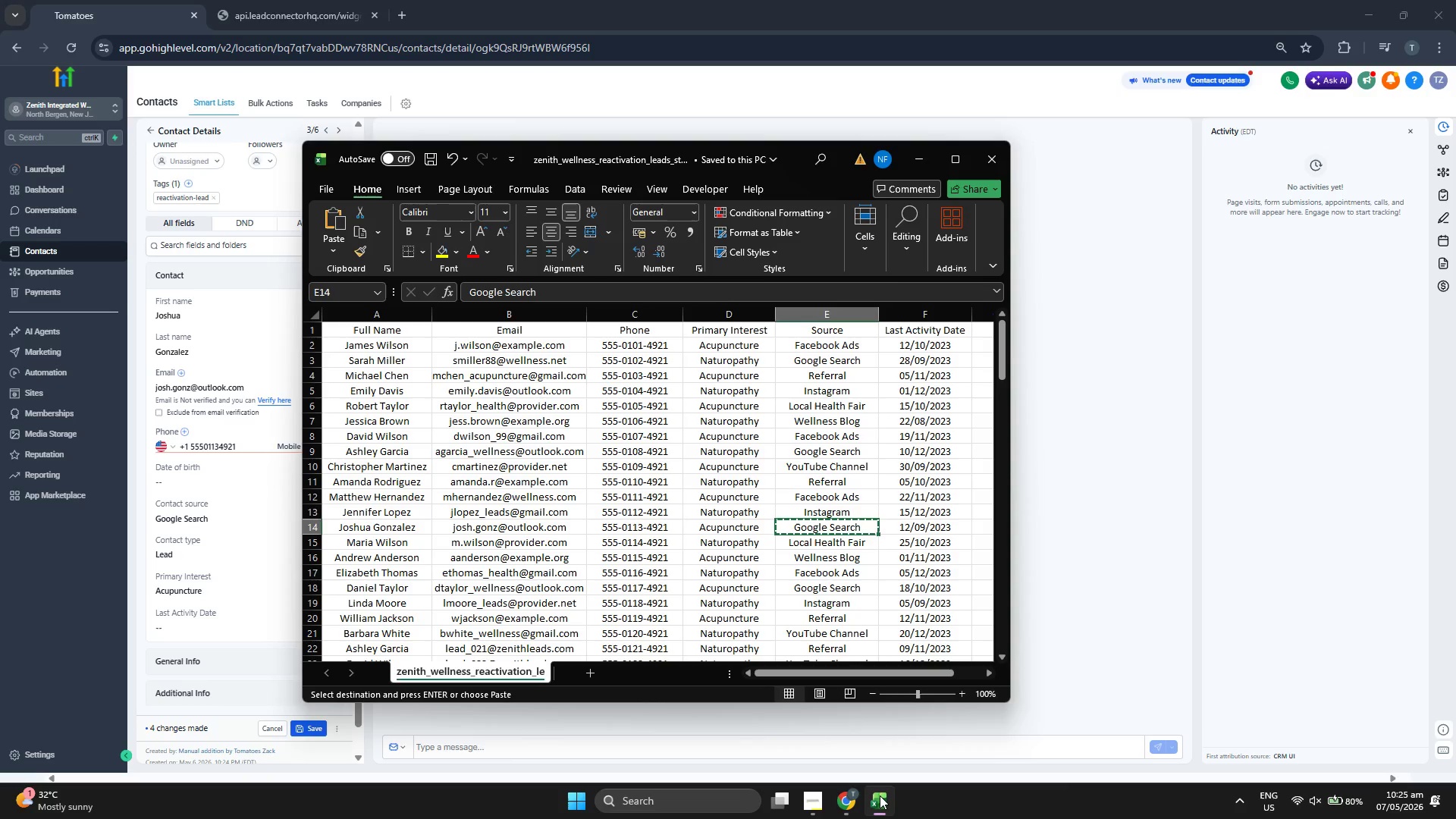 
left_click([880, 795])
 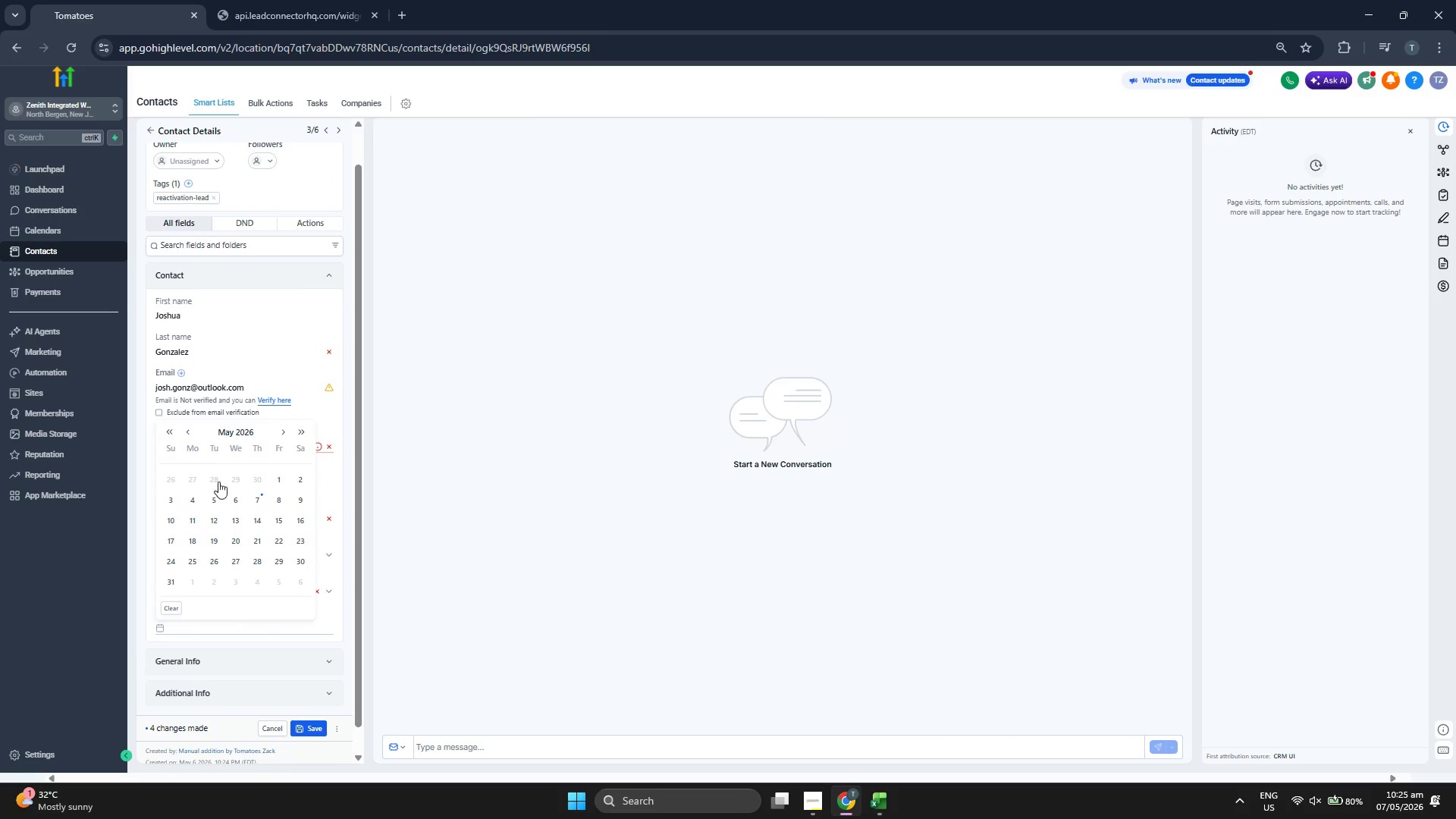 
left_click([226, 437])
 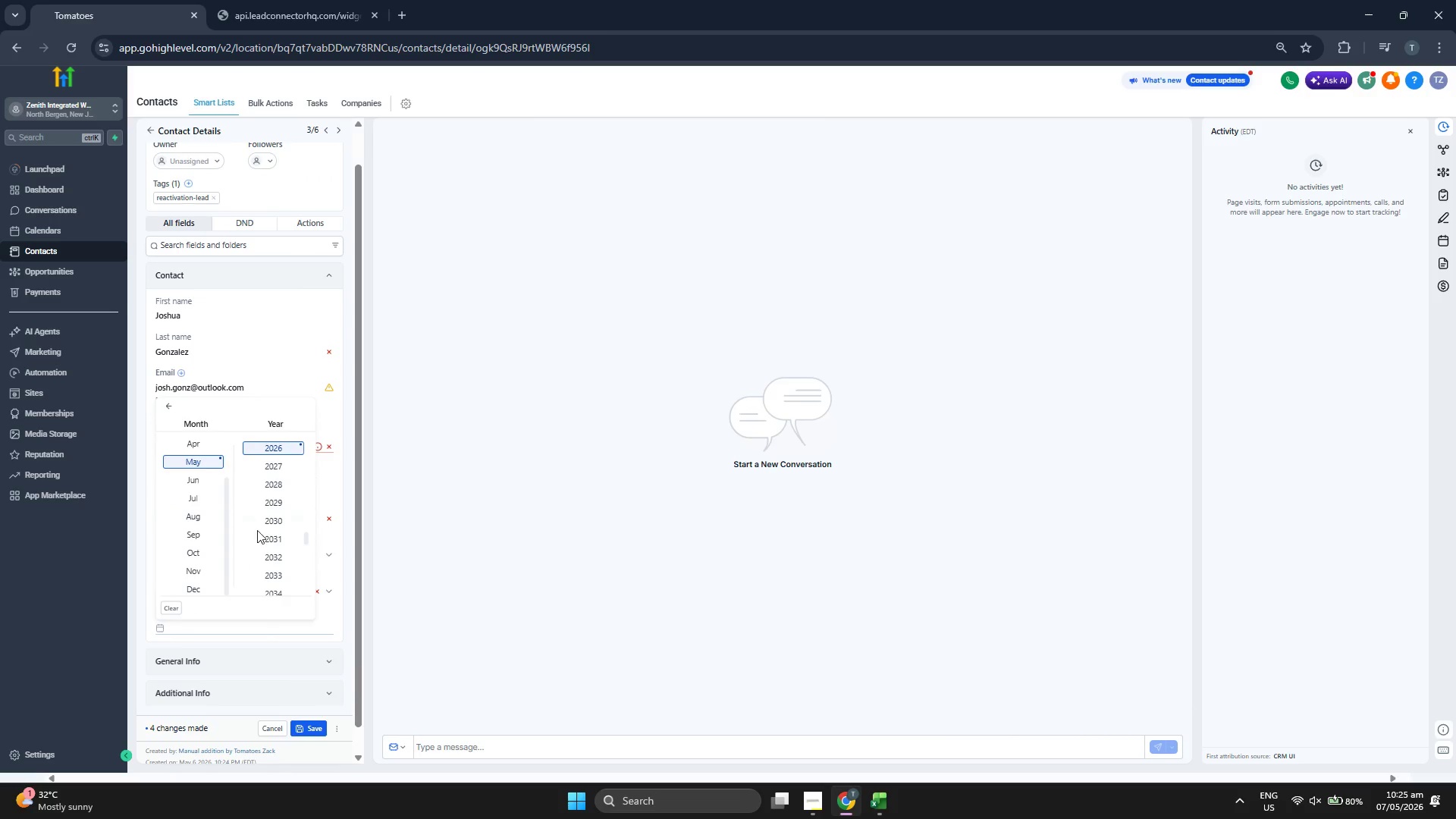 
scroll: coordinate [257, 530], scroll_direction: up, amount: 1.0
 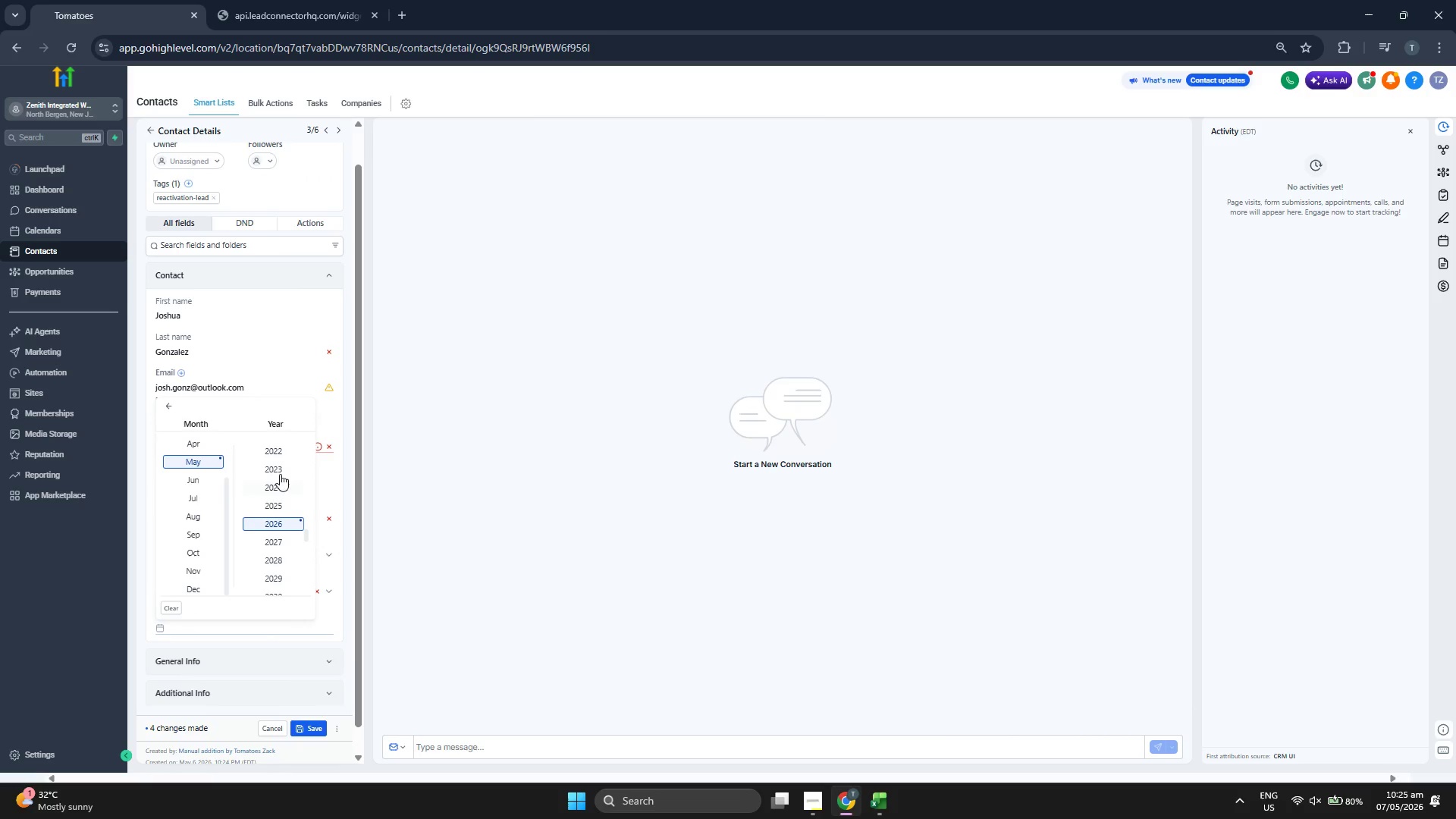 
left_click([280, 468])
 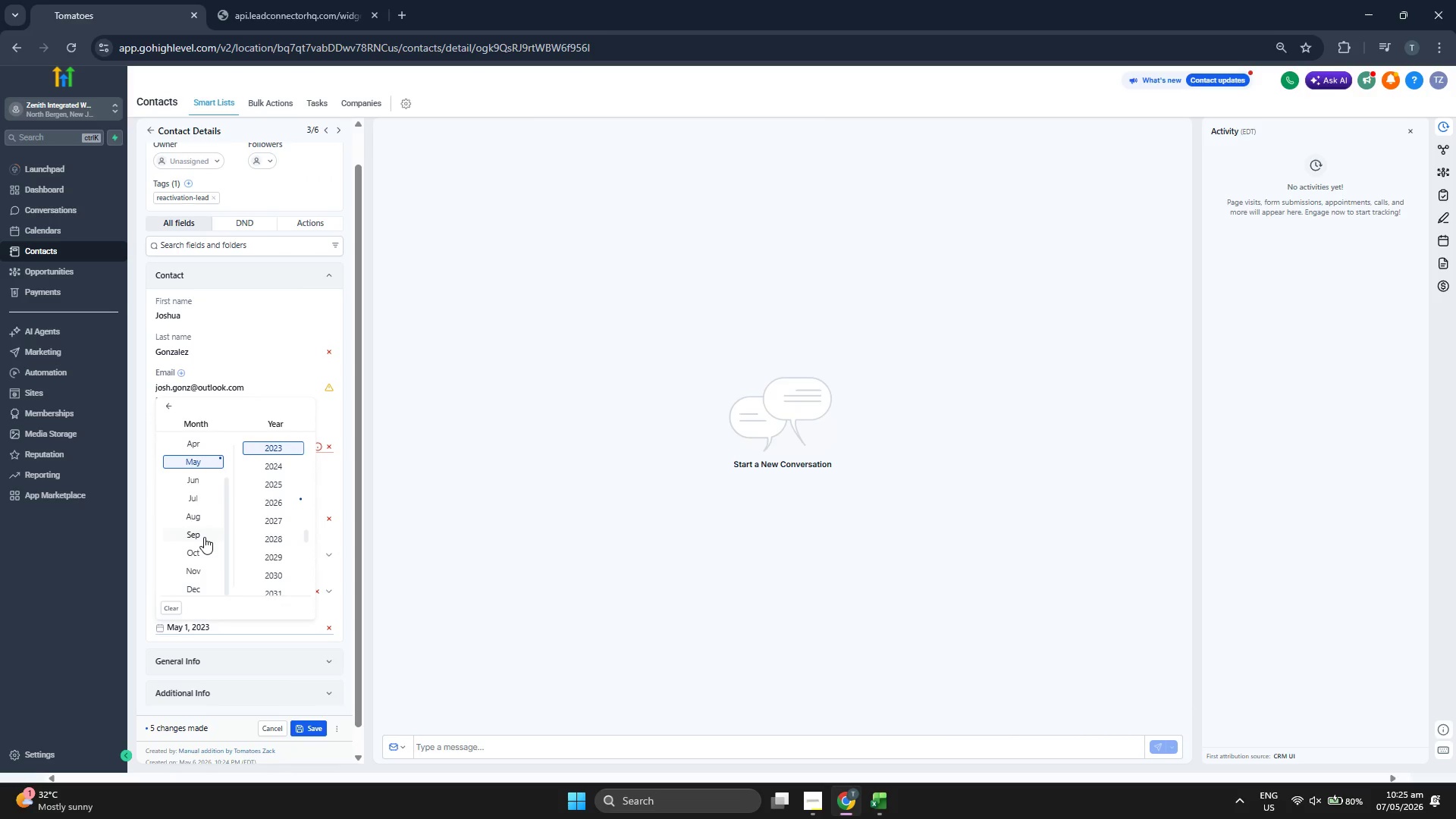 
left_click([204, 537])
 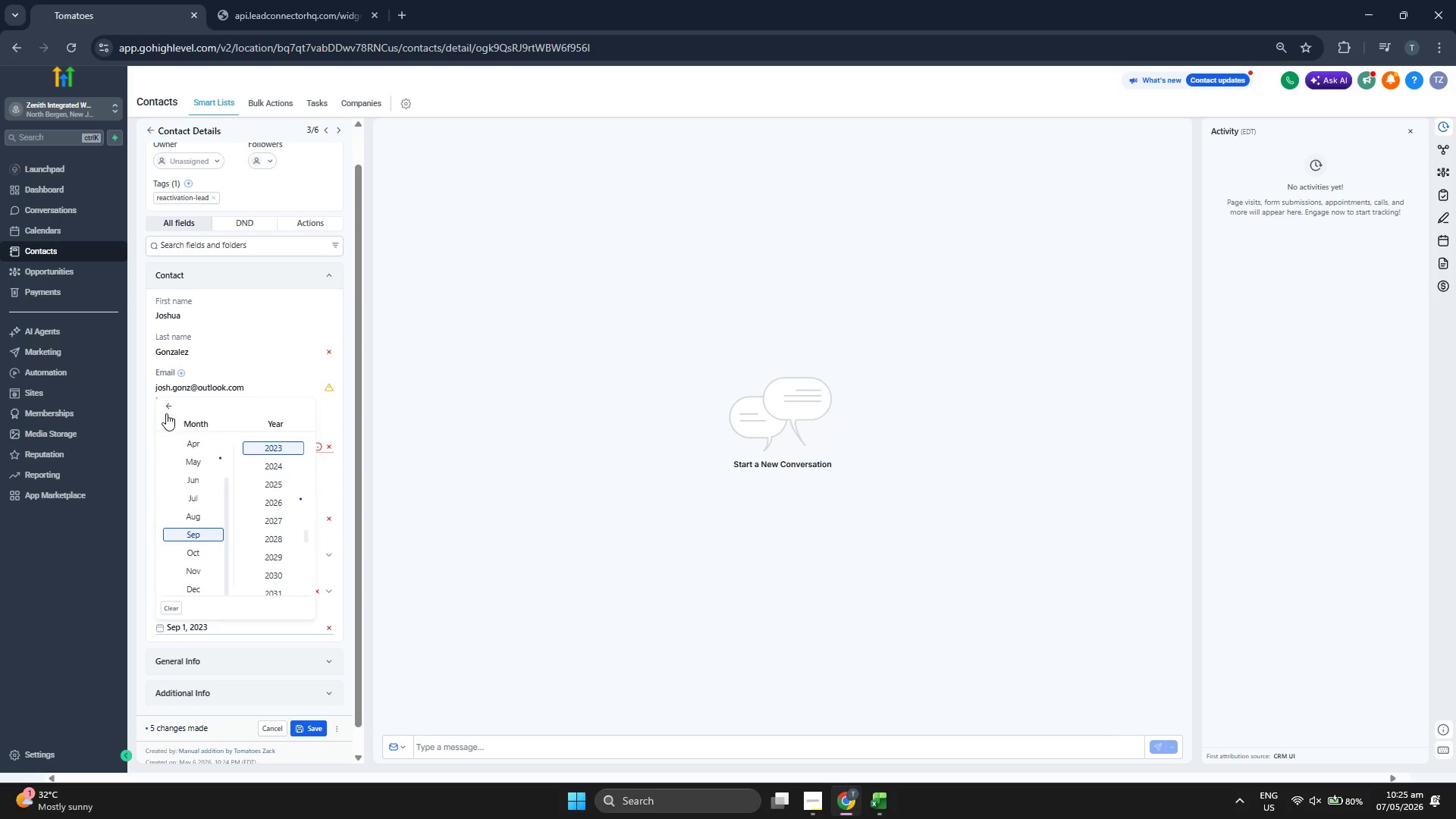 
left_click([166, 409])
 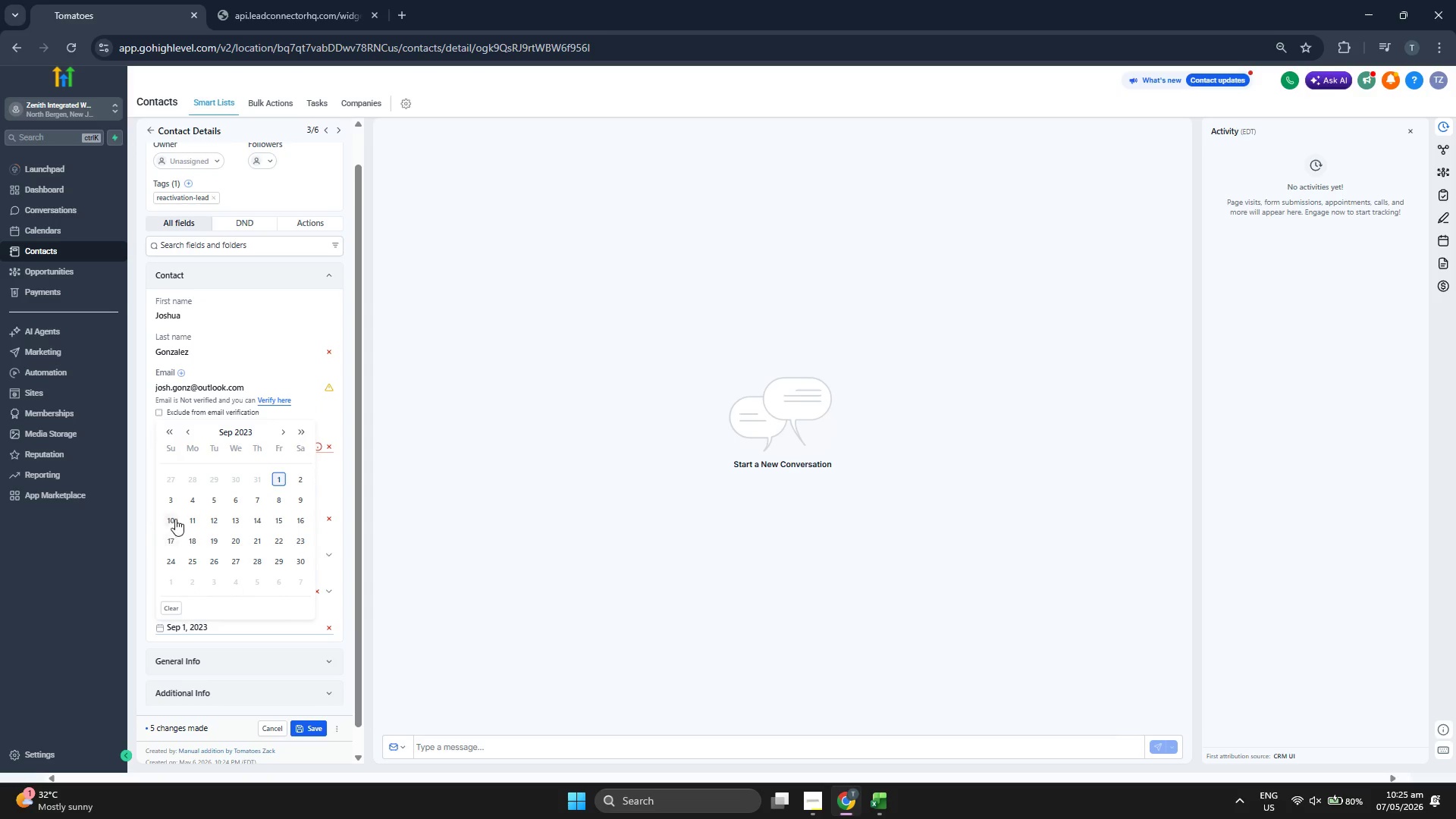 
left_click([215, 519])
 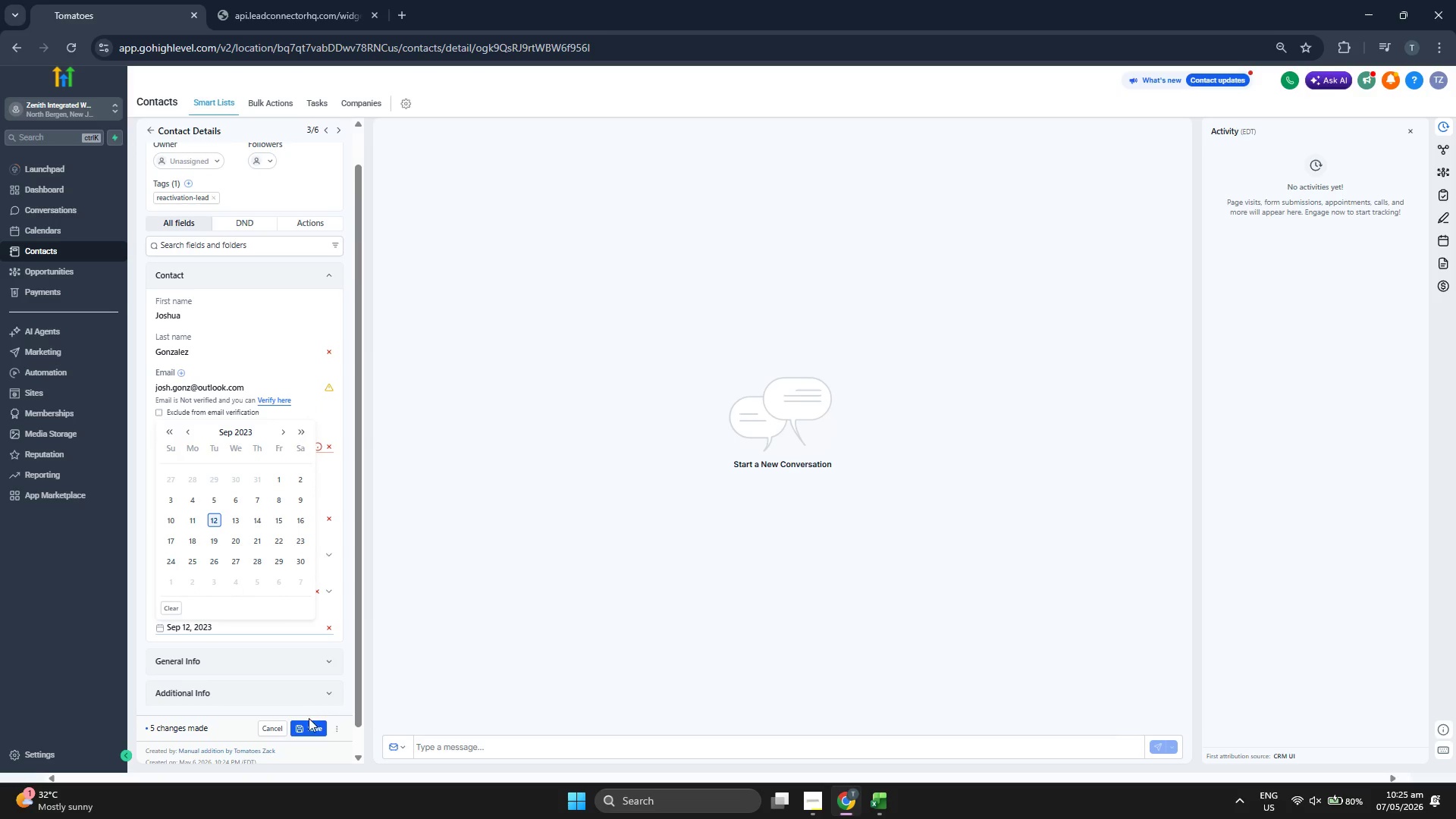 
left_click([309, 722])
 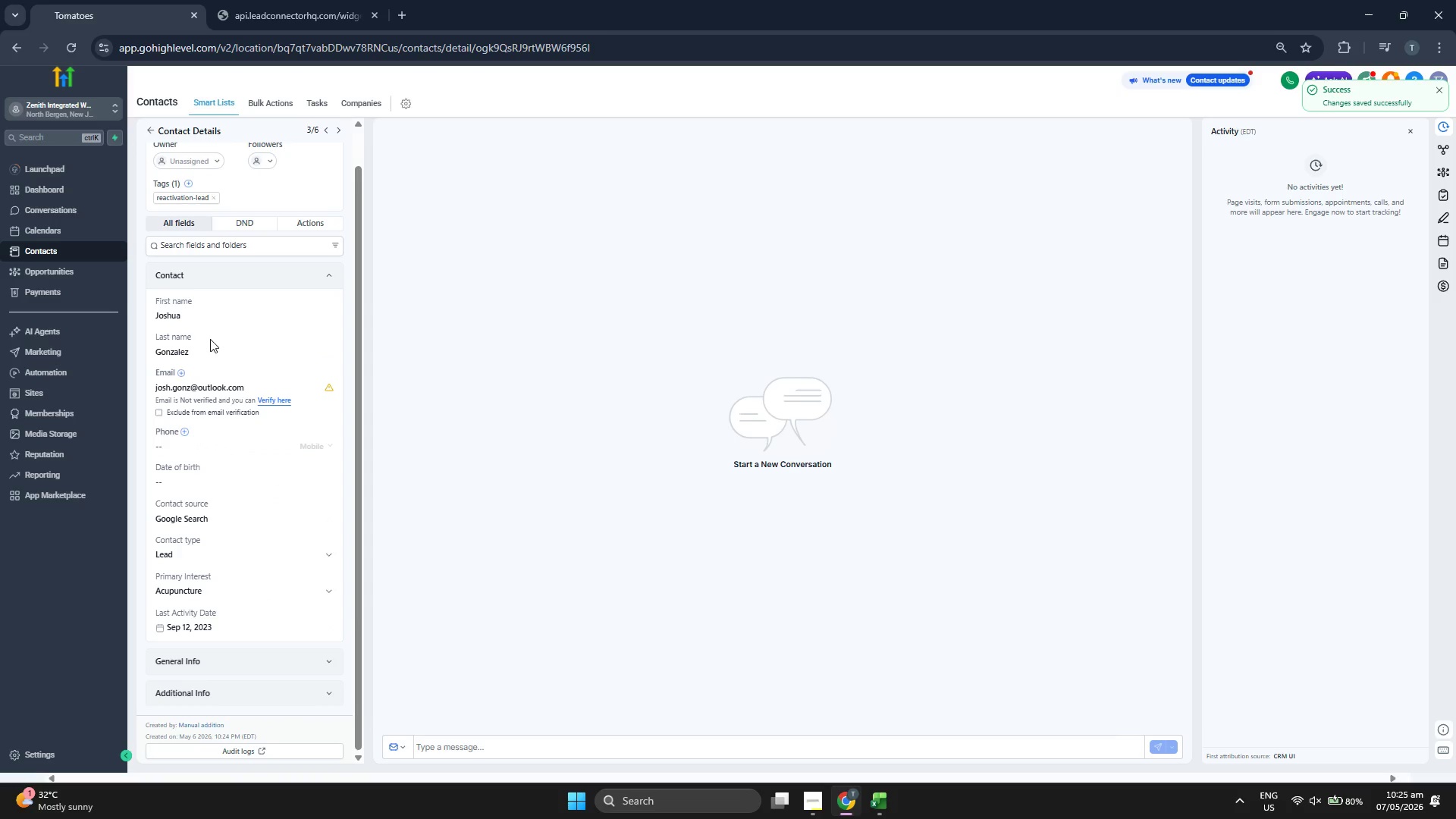 
wait(5.59)
 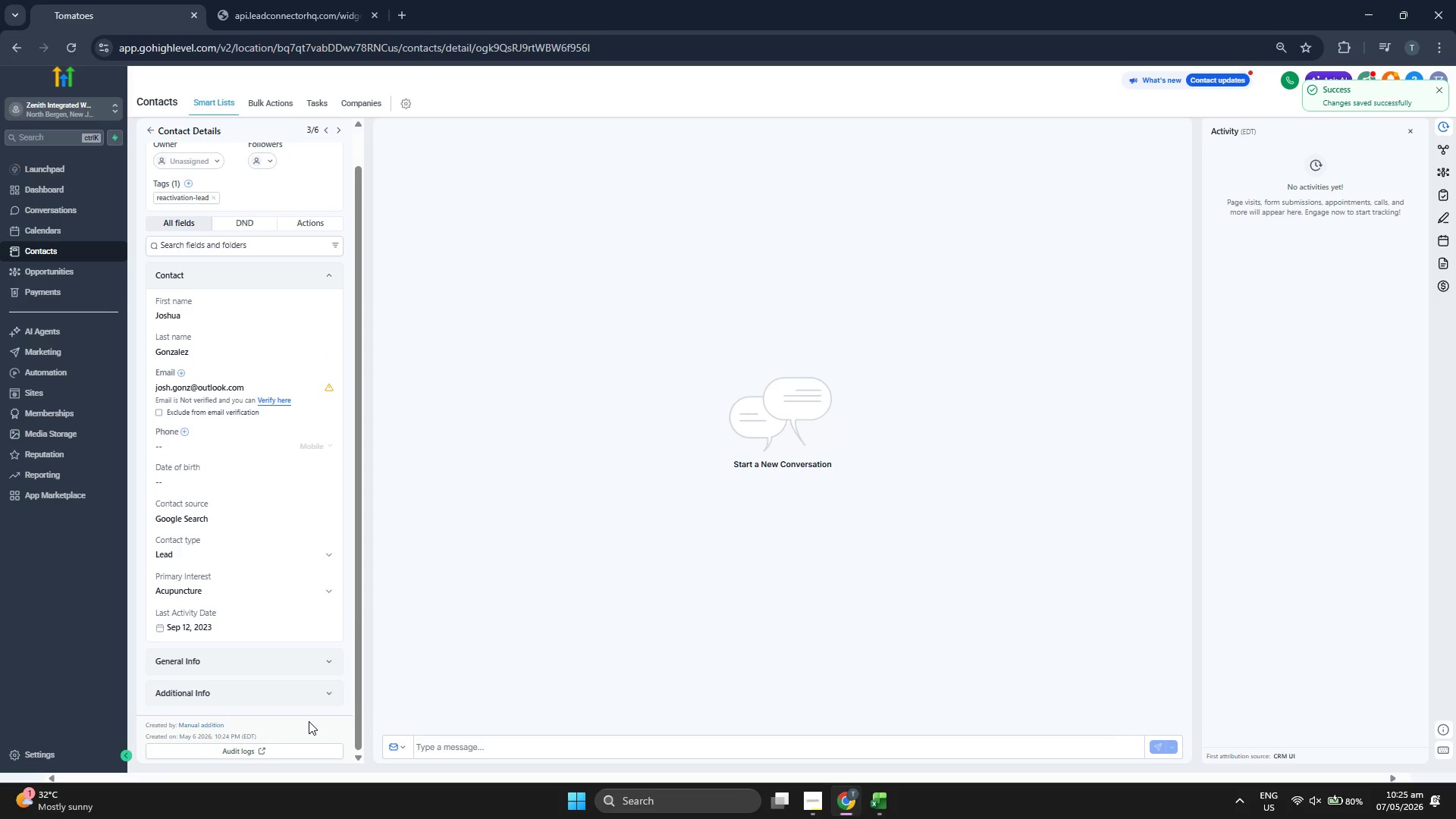 
left_click([151, 130])
 